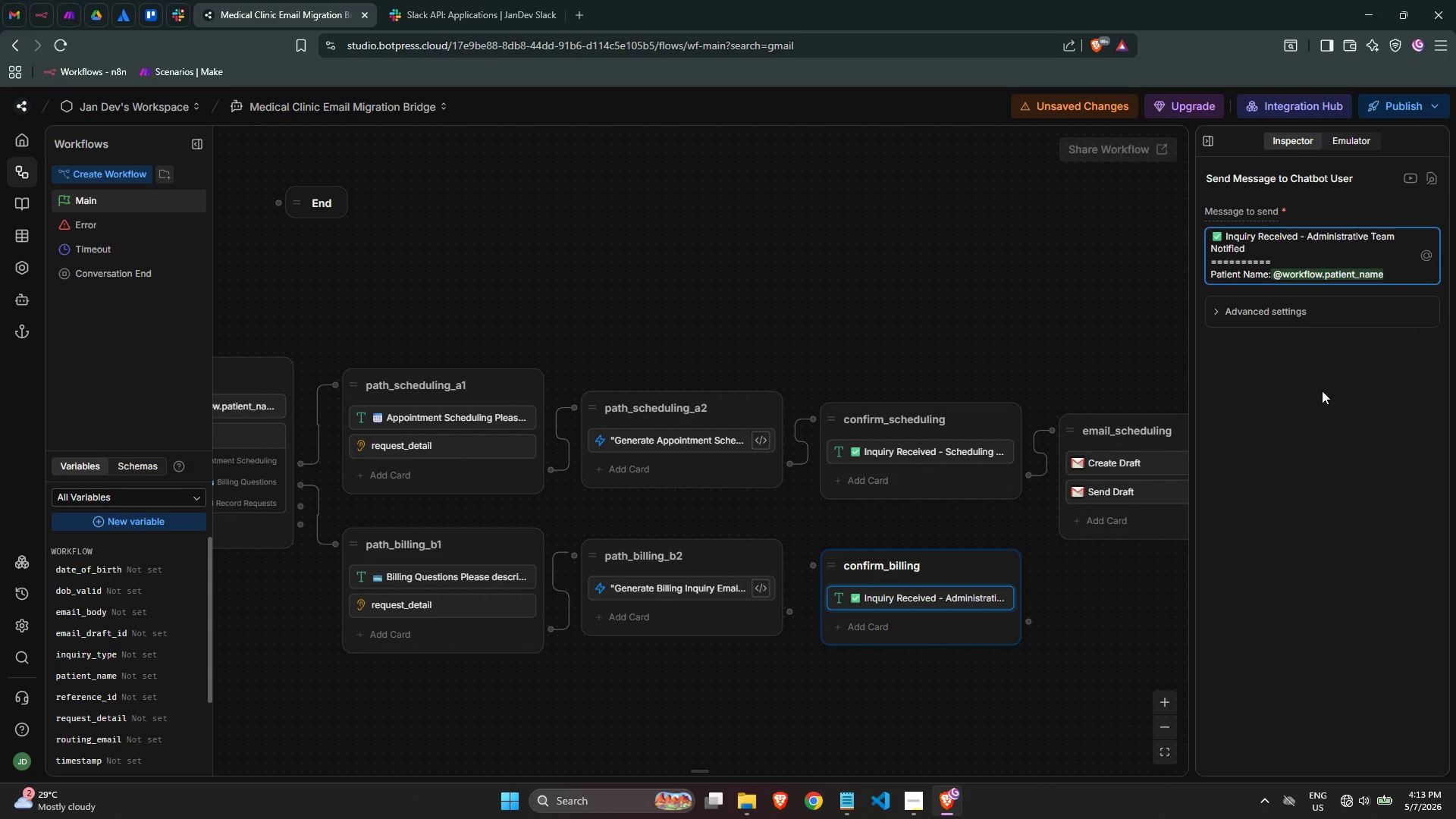 
key(ArrowLeft)
 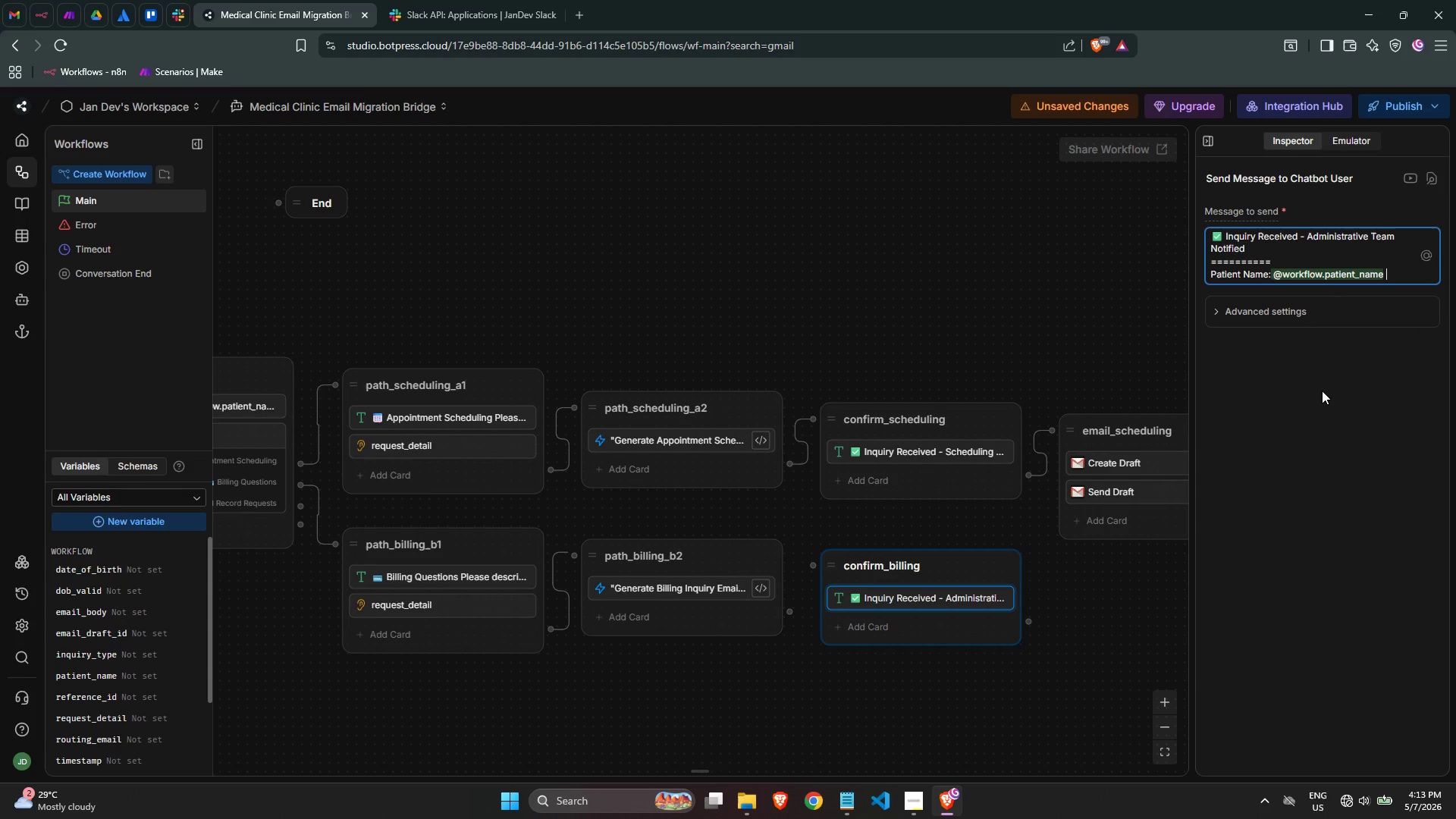 
key(ArrowRight)
 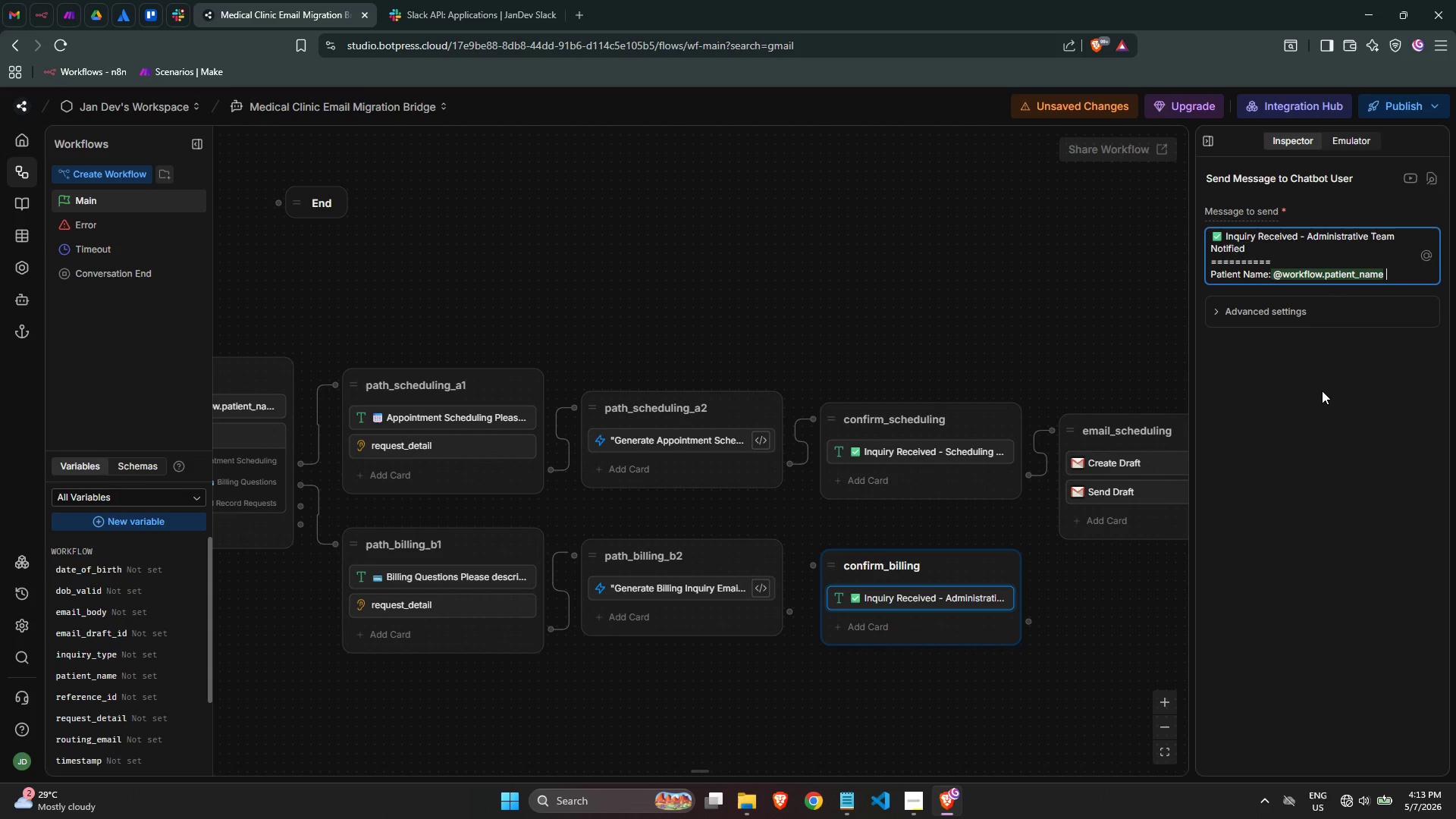 
key(Backspace)
 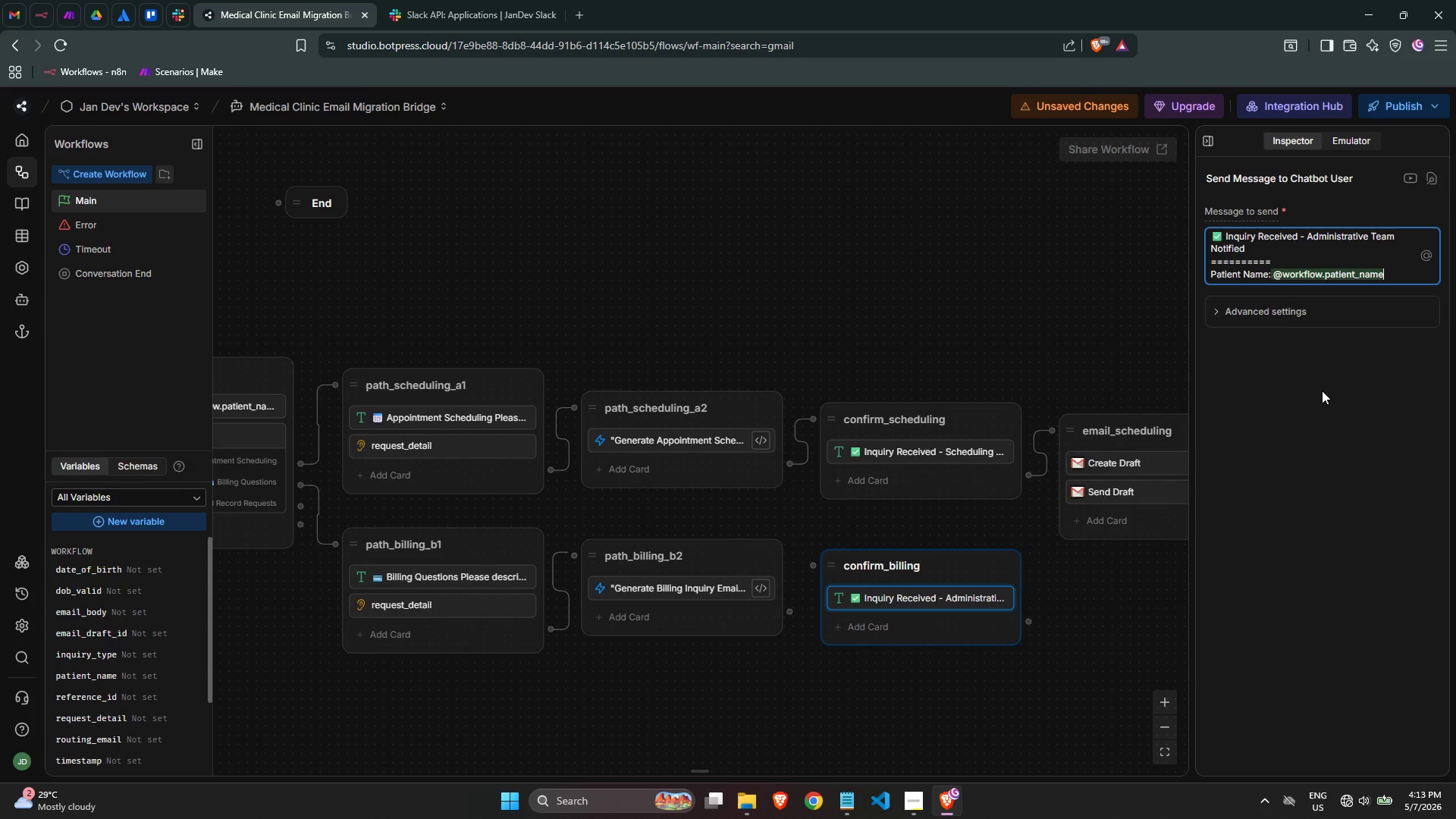 
key(Enter)
 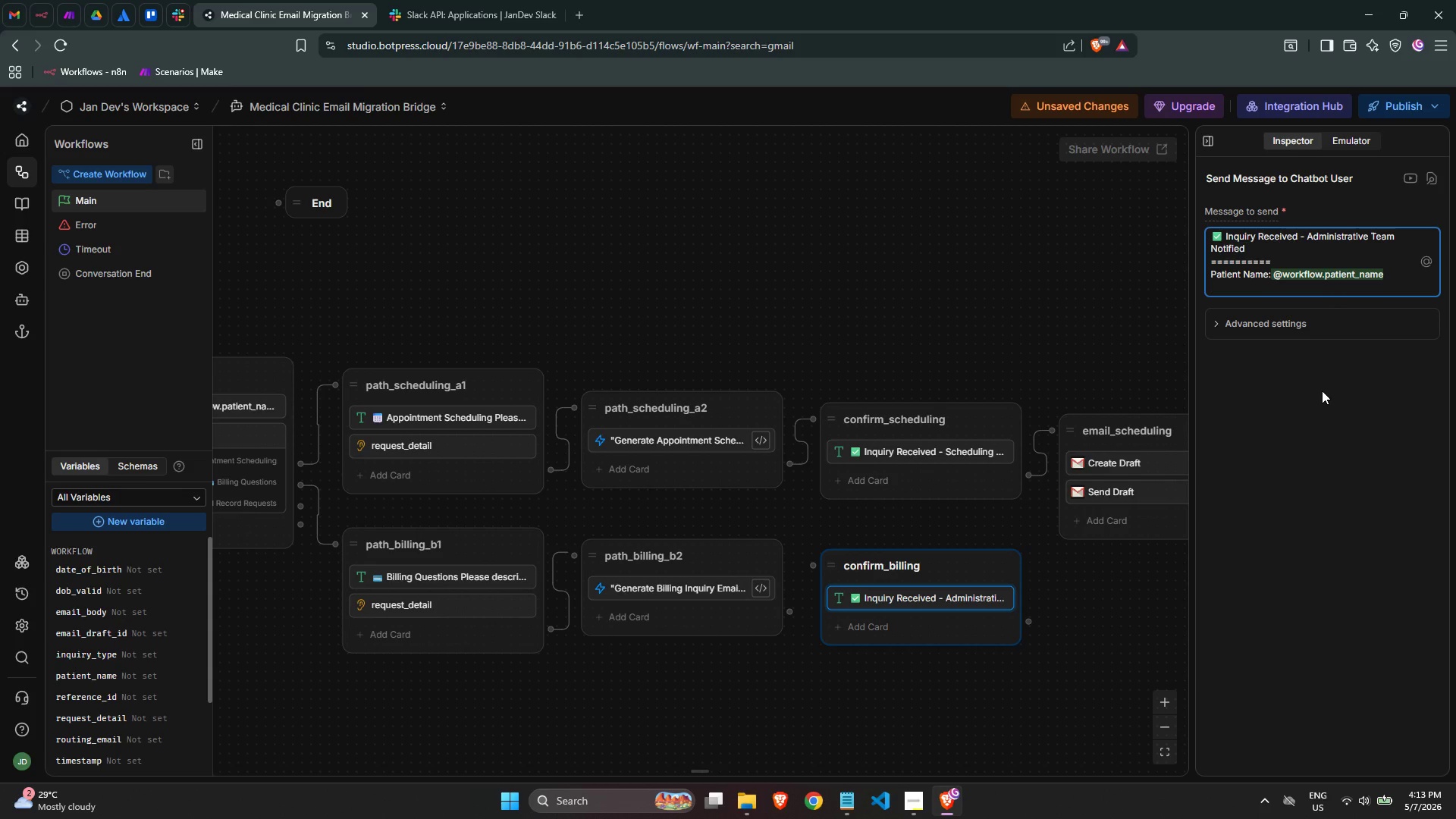 
key(ArrowRight)
 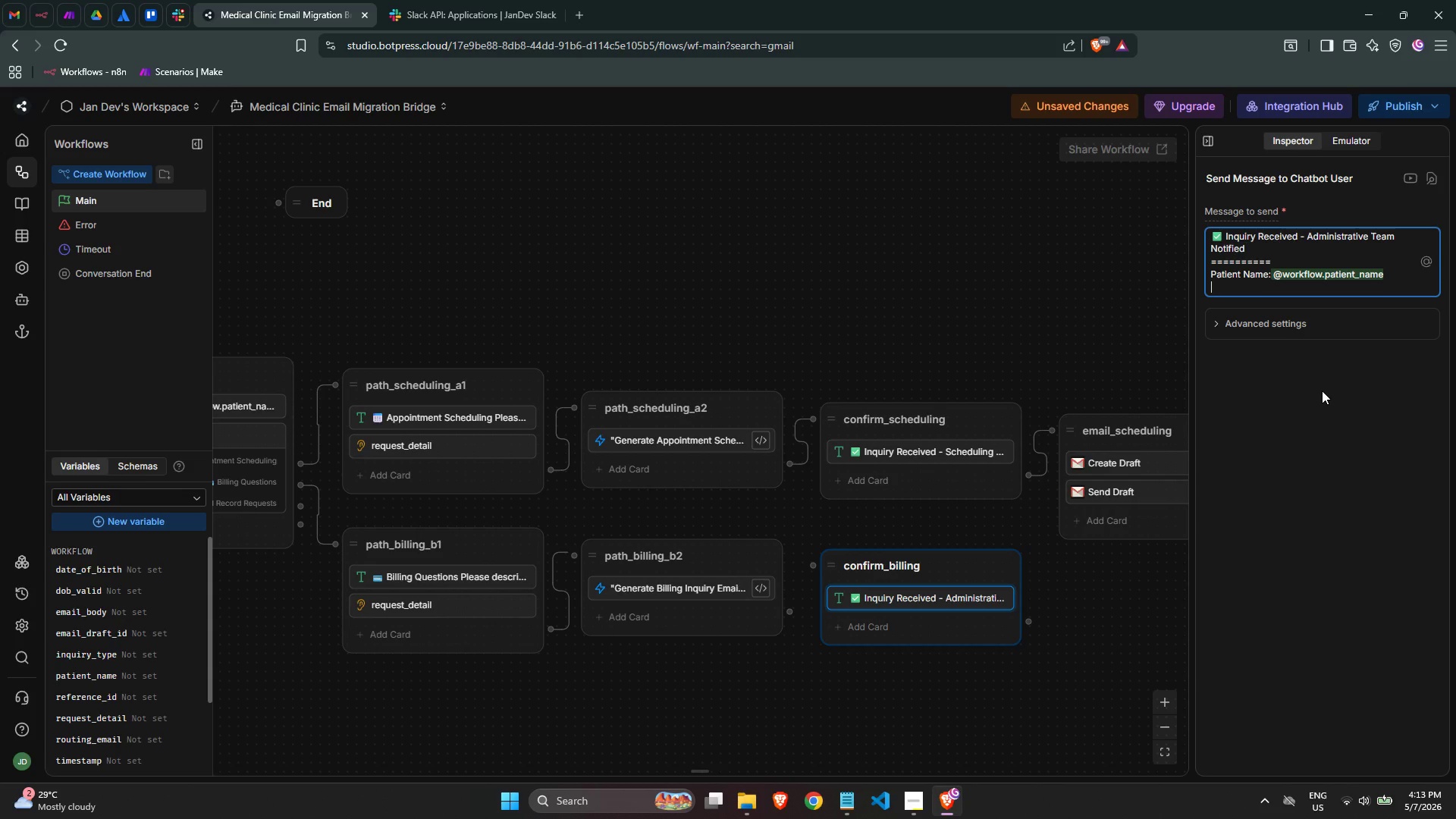 
key(ArrowRight)
 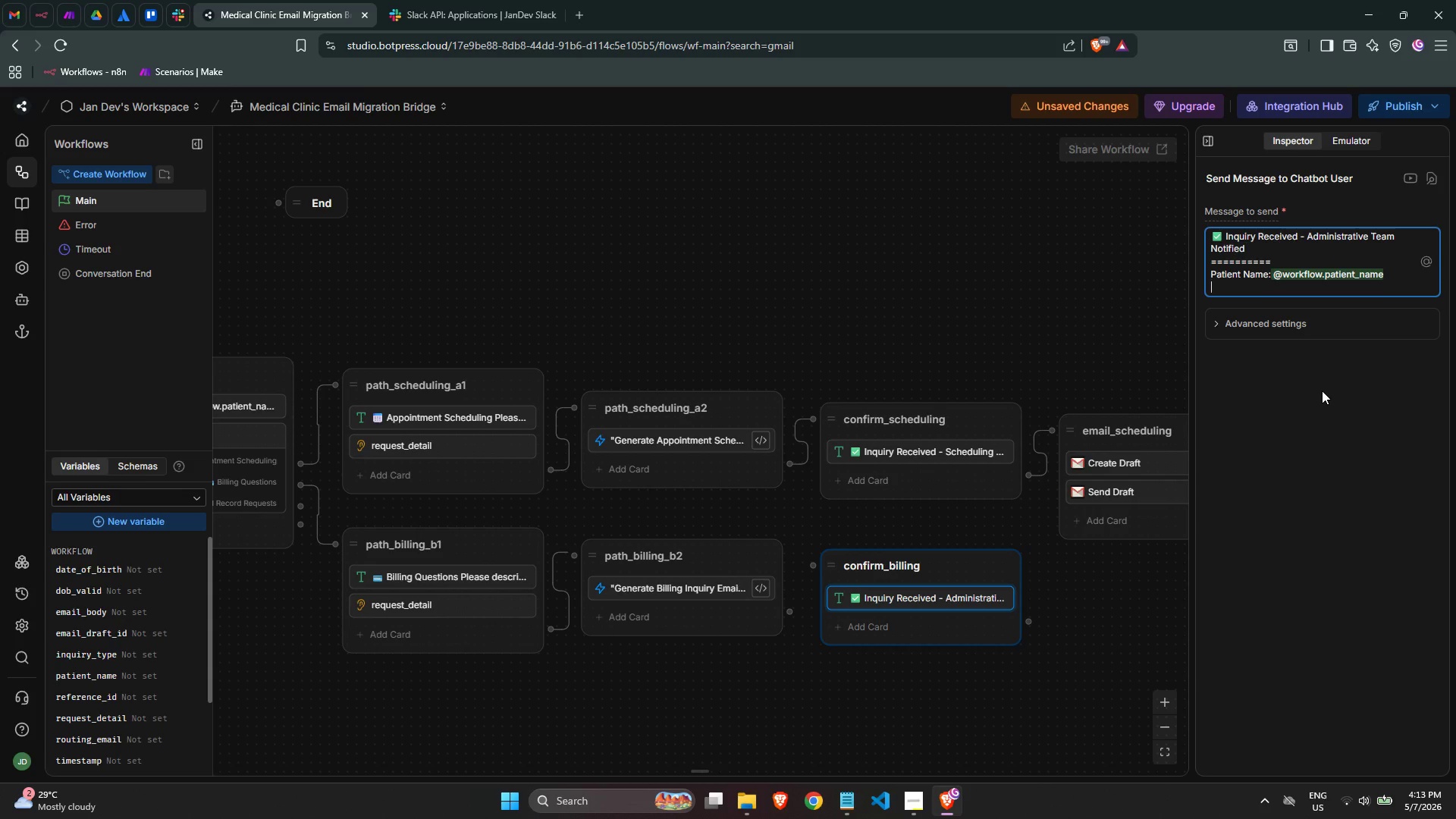 
key(ArrowUp)
 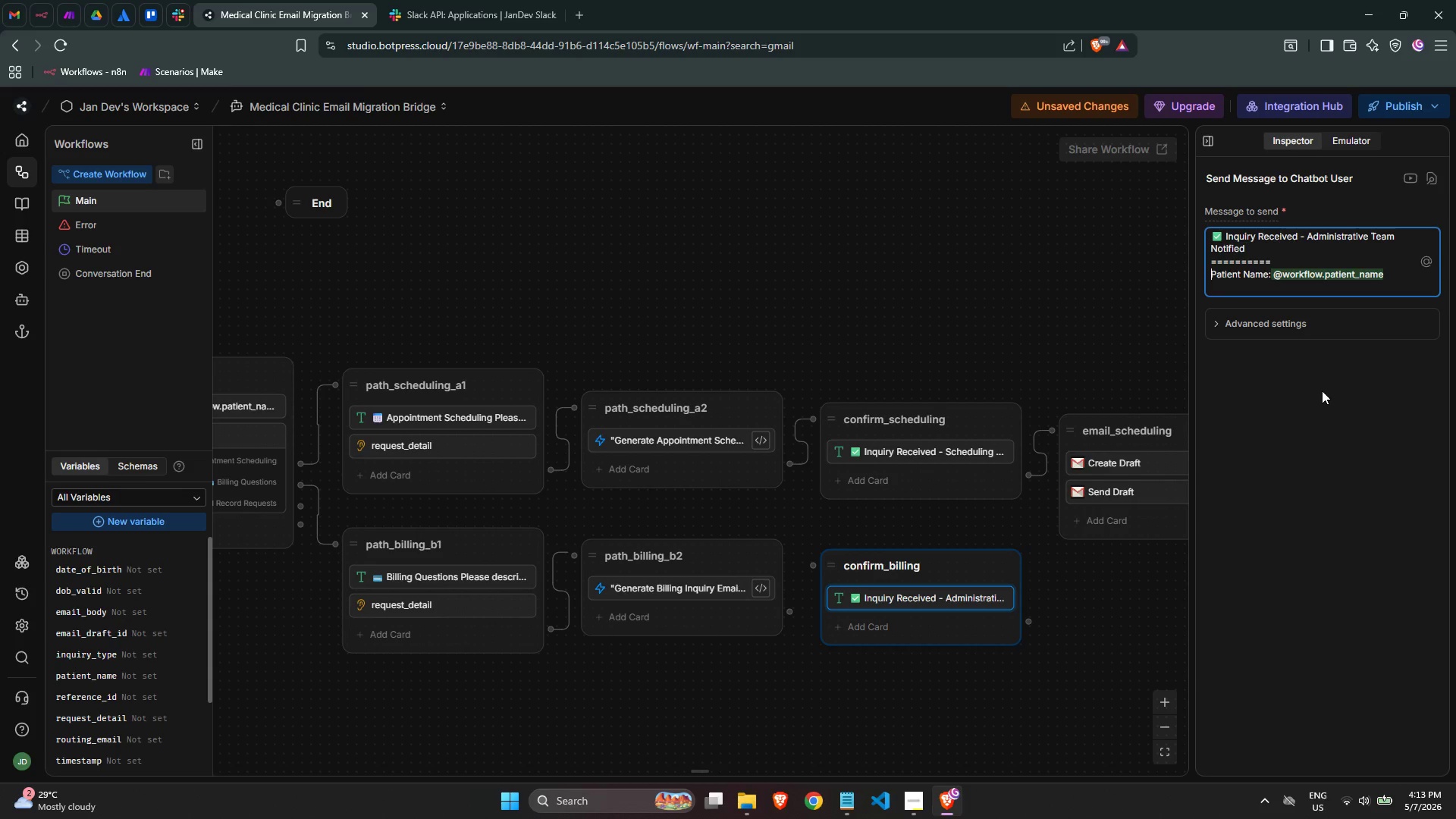 
key(ArrowUp)
 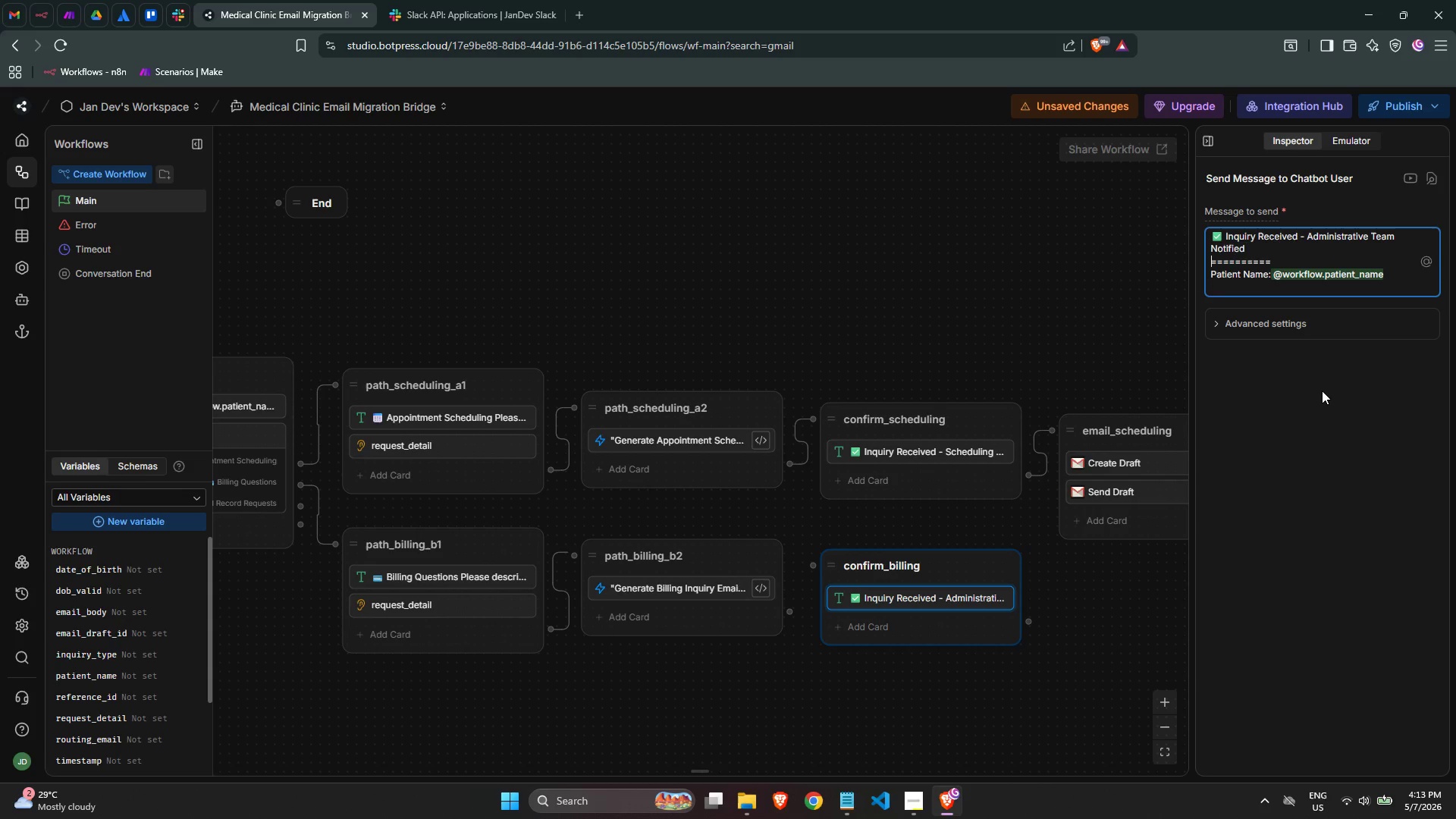 
key(ArrowDown)
 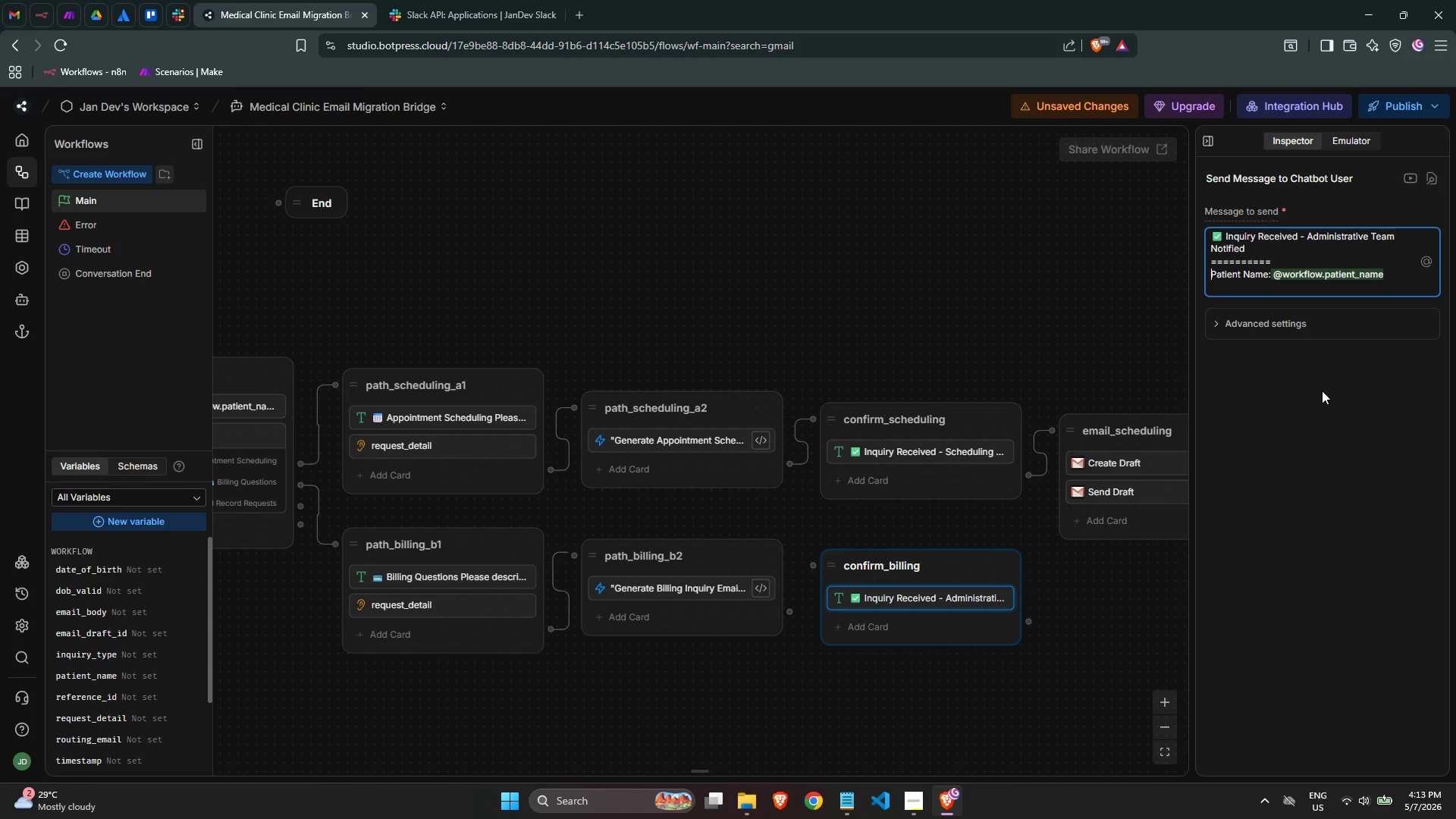 
key(ArrowDown)
 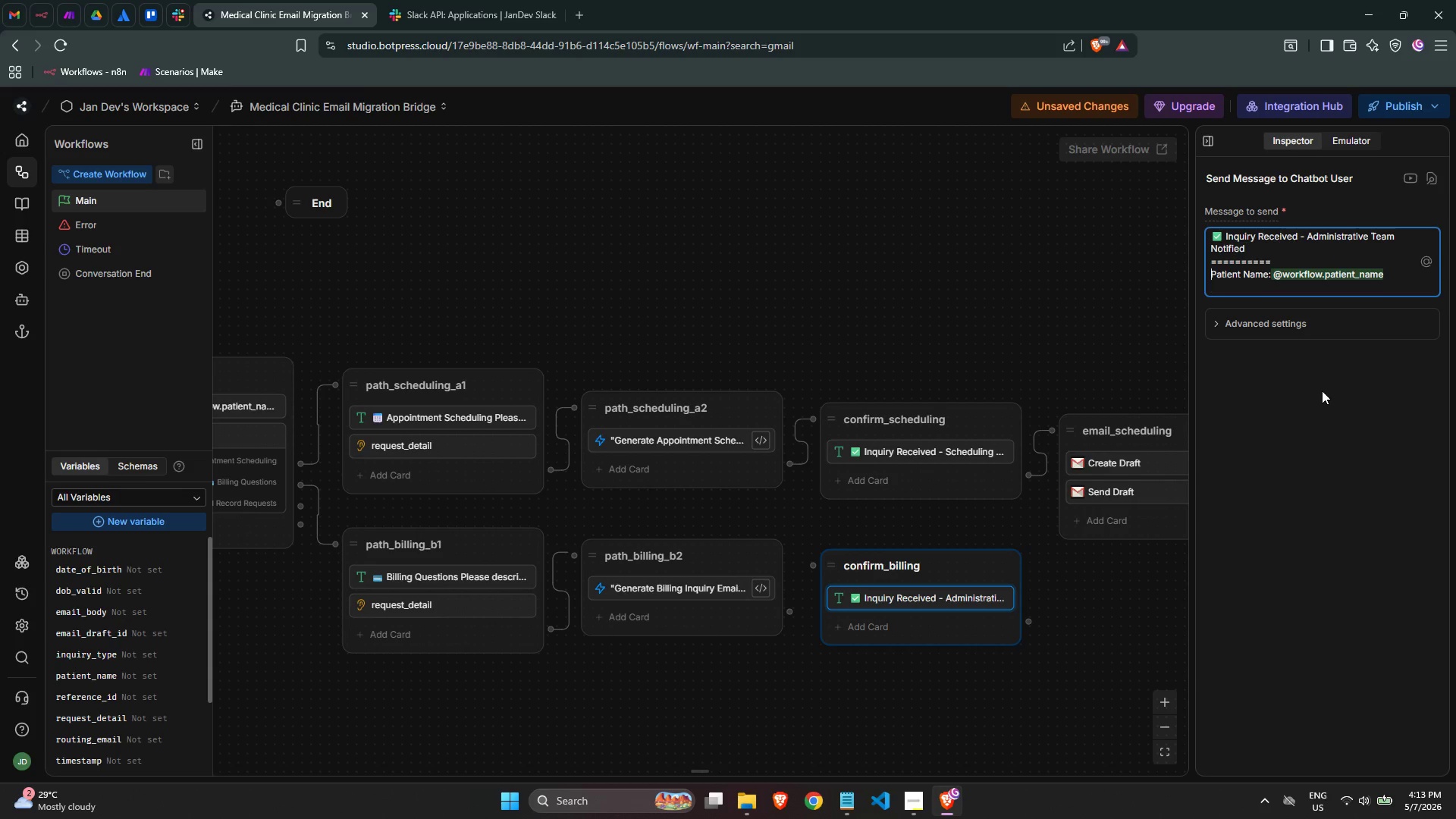 
key(ArrowUp)
 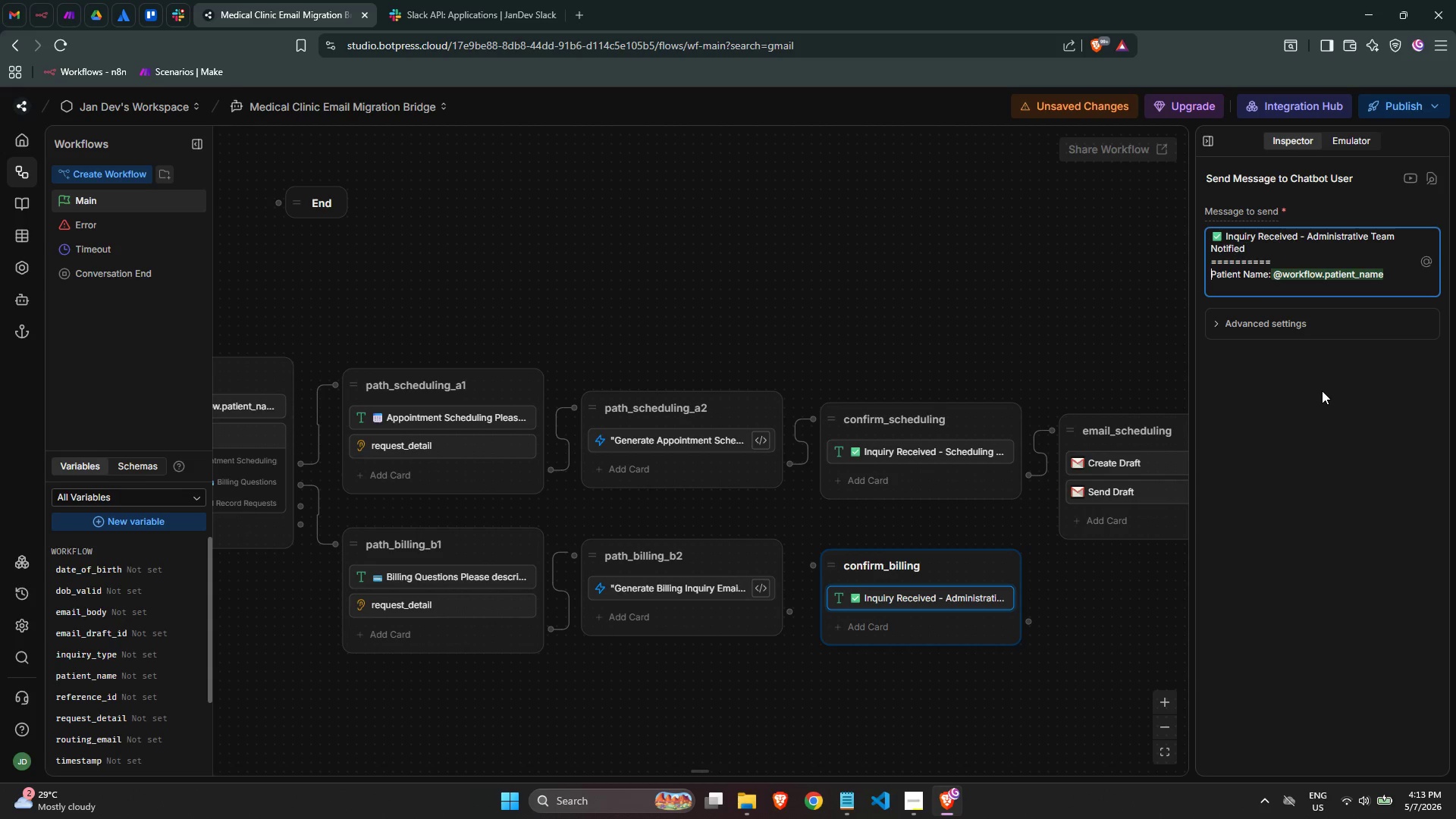 
hold_key(key=ArrowRight, duration=0.98)
 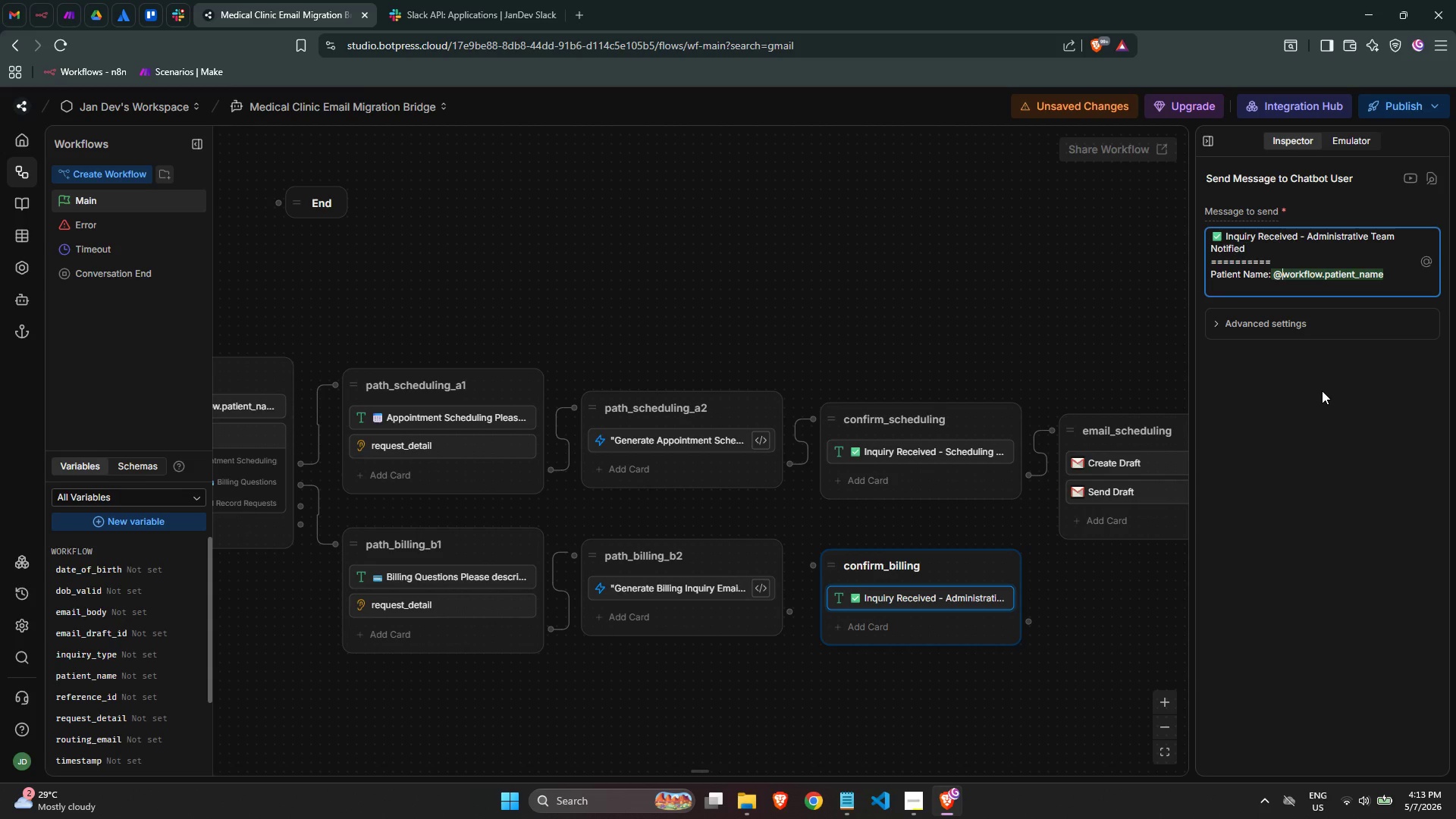 
key(ArrowLeft)
 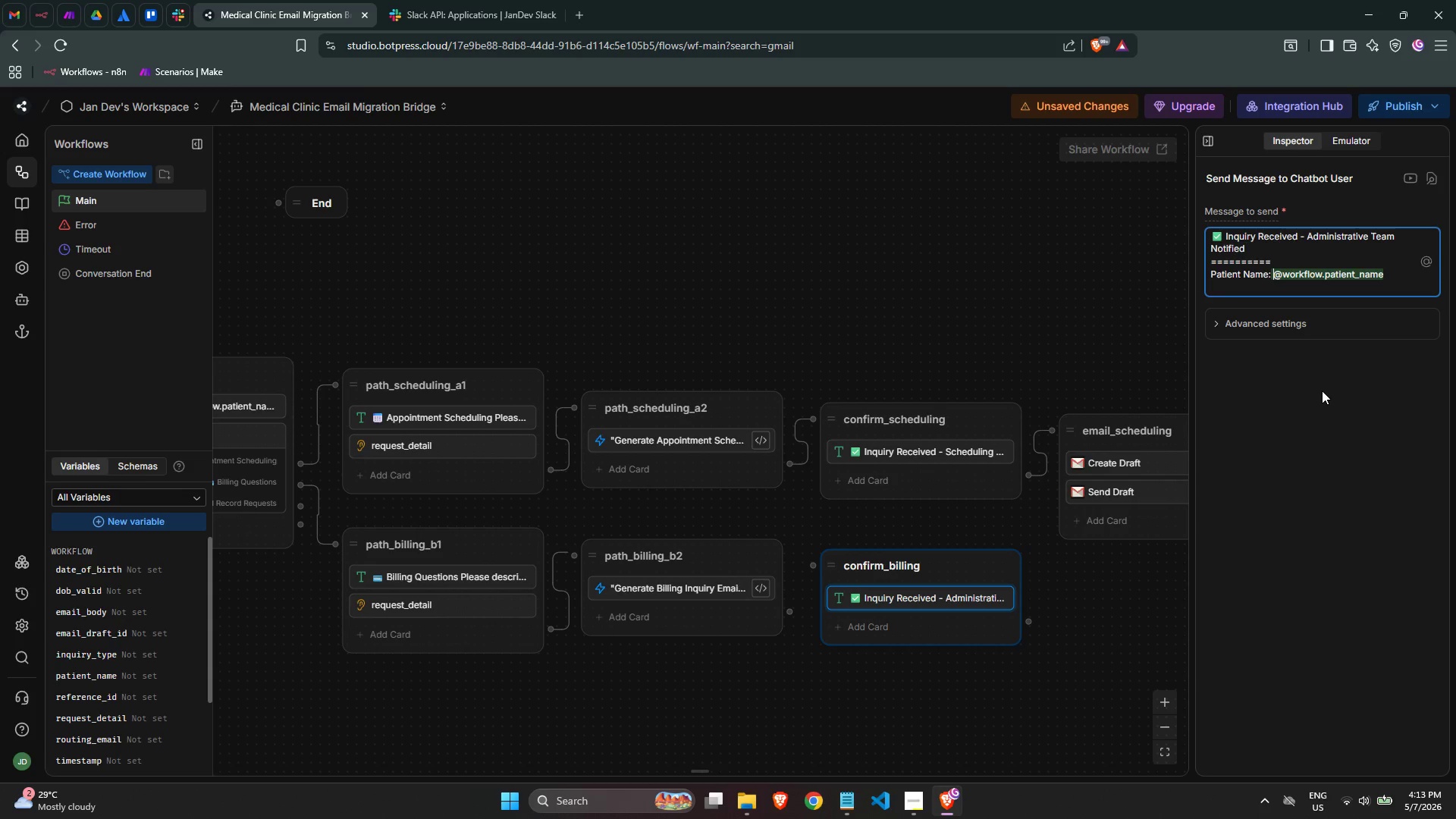 
key(ArrowLeft)
 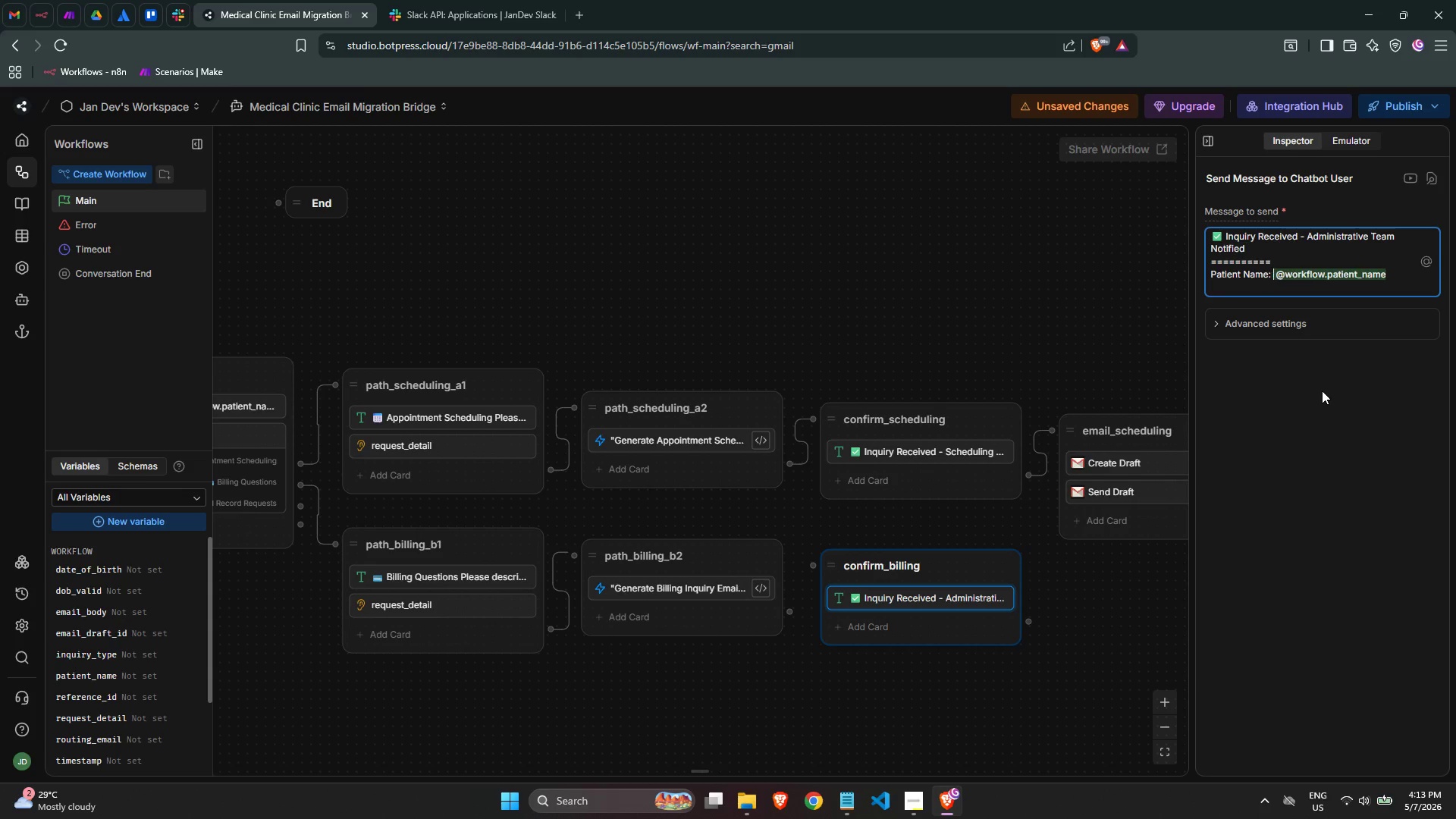 
key(Space)
 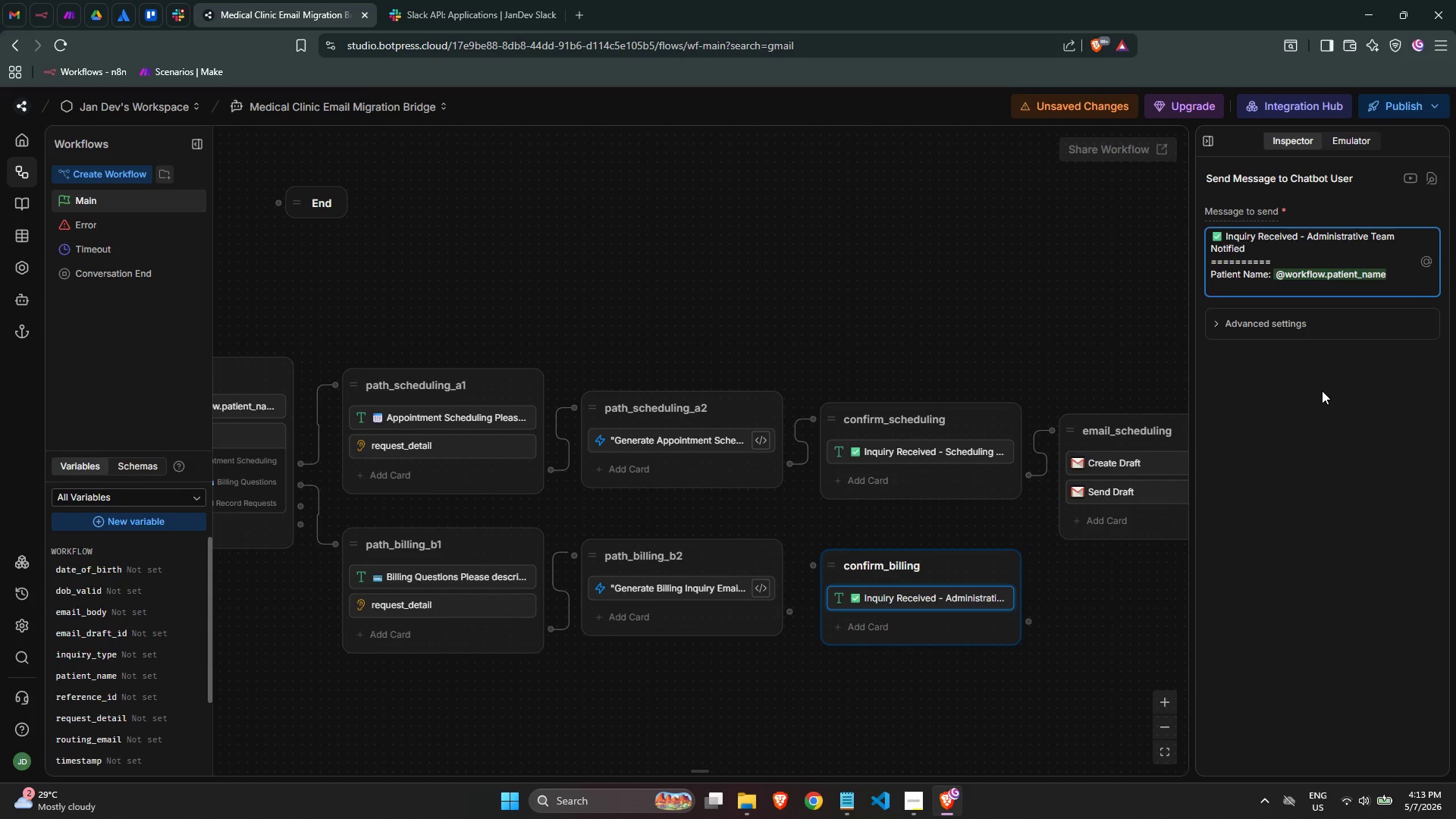 
key(ArrowDown)
 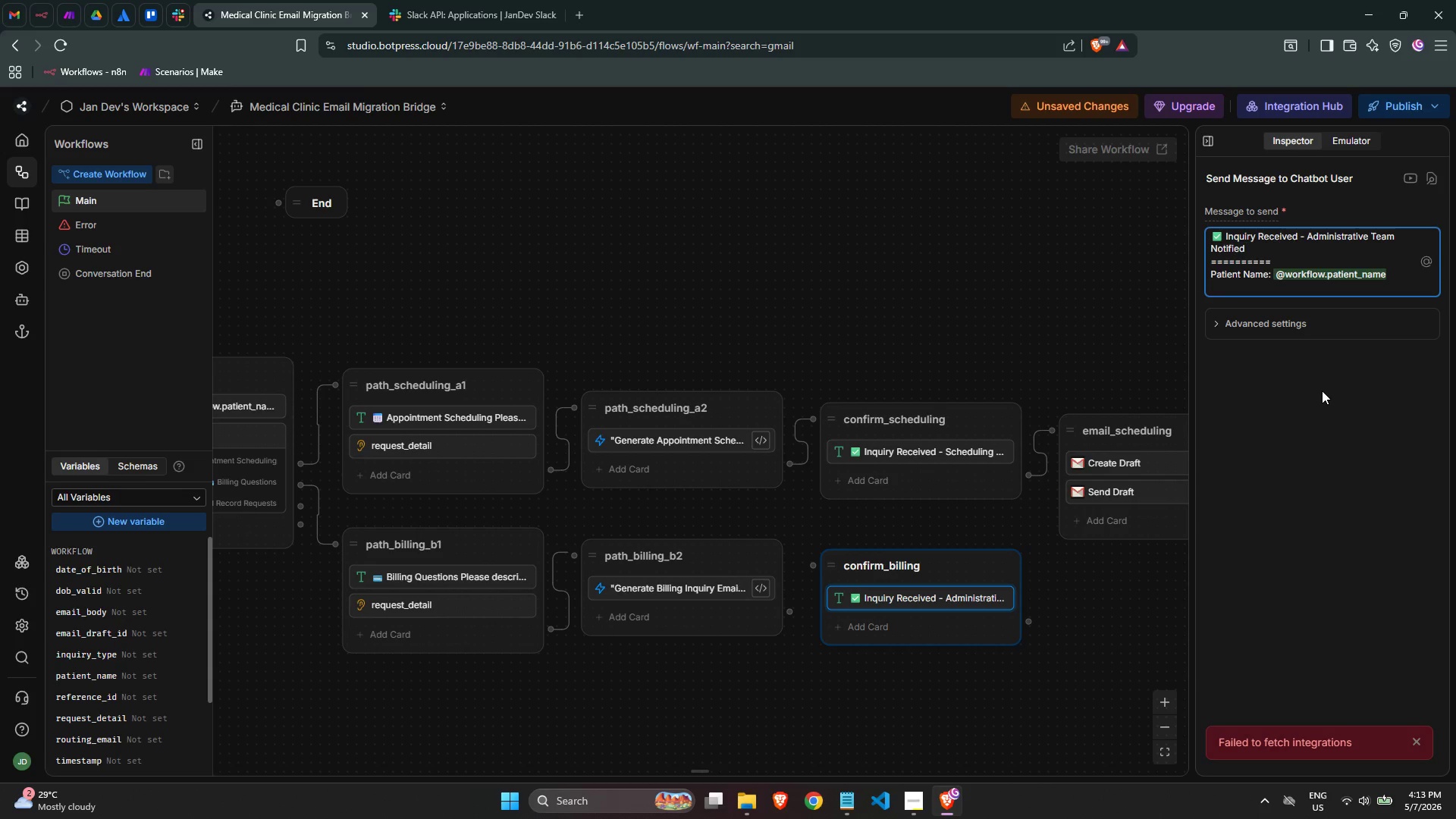 
wait(9.12)
 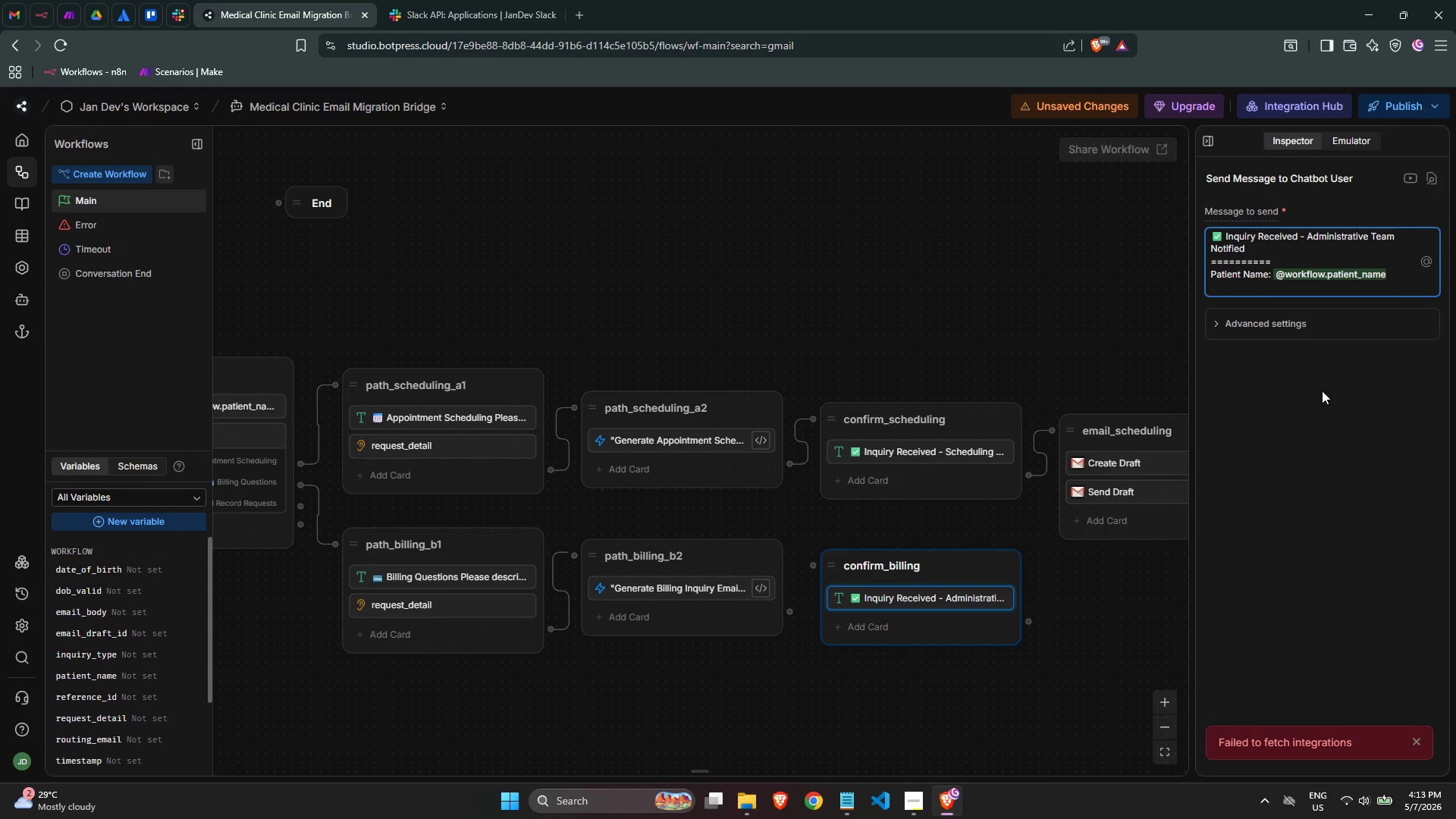 
type(Date oo)
key(Backspace)
type(f Birth: @wo)
 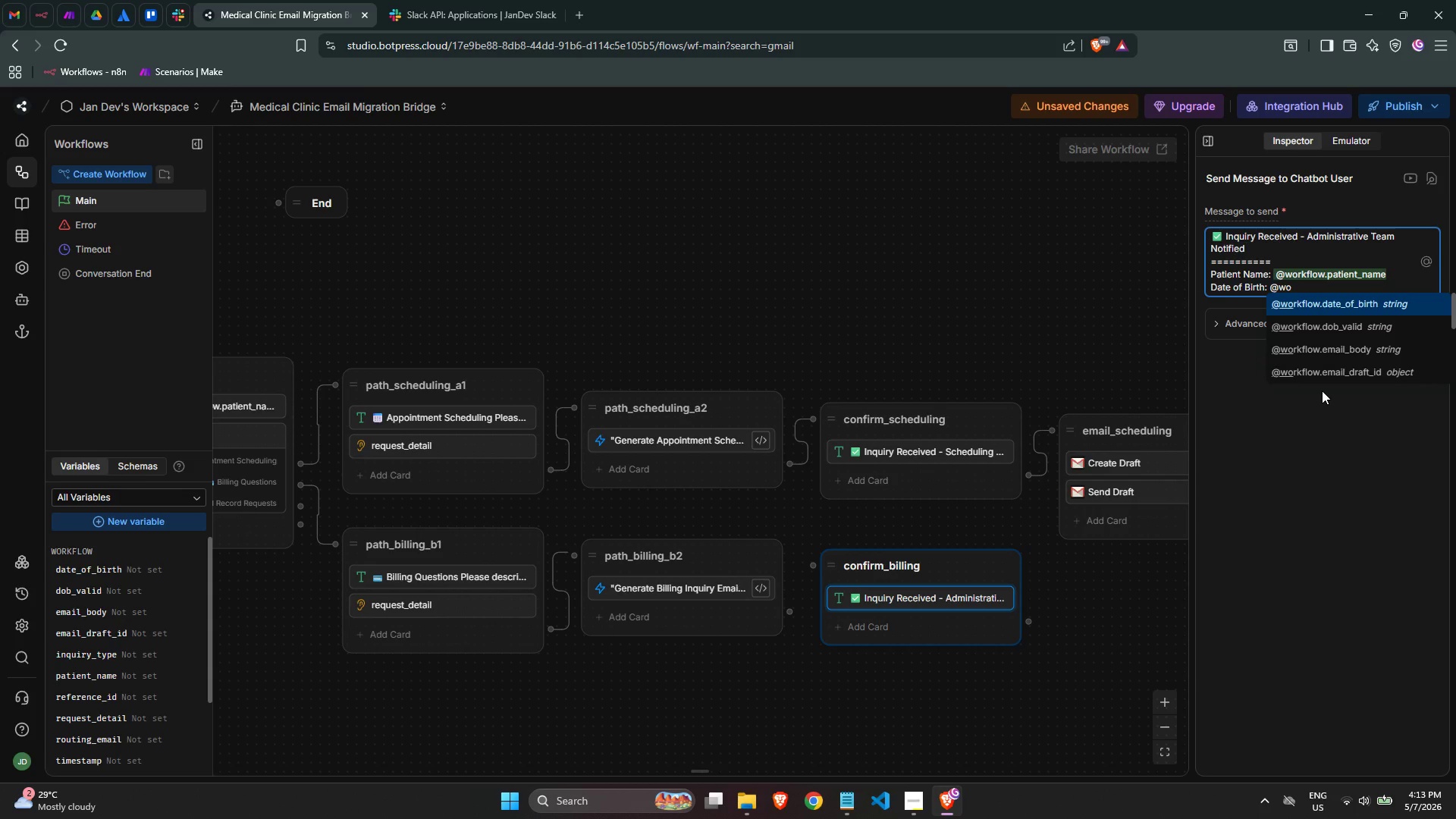 
wait(10.05)
 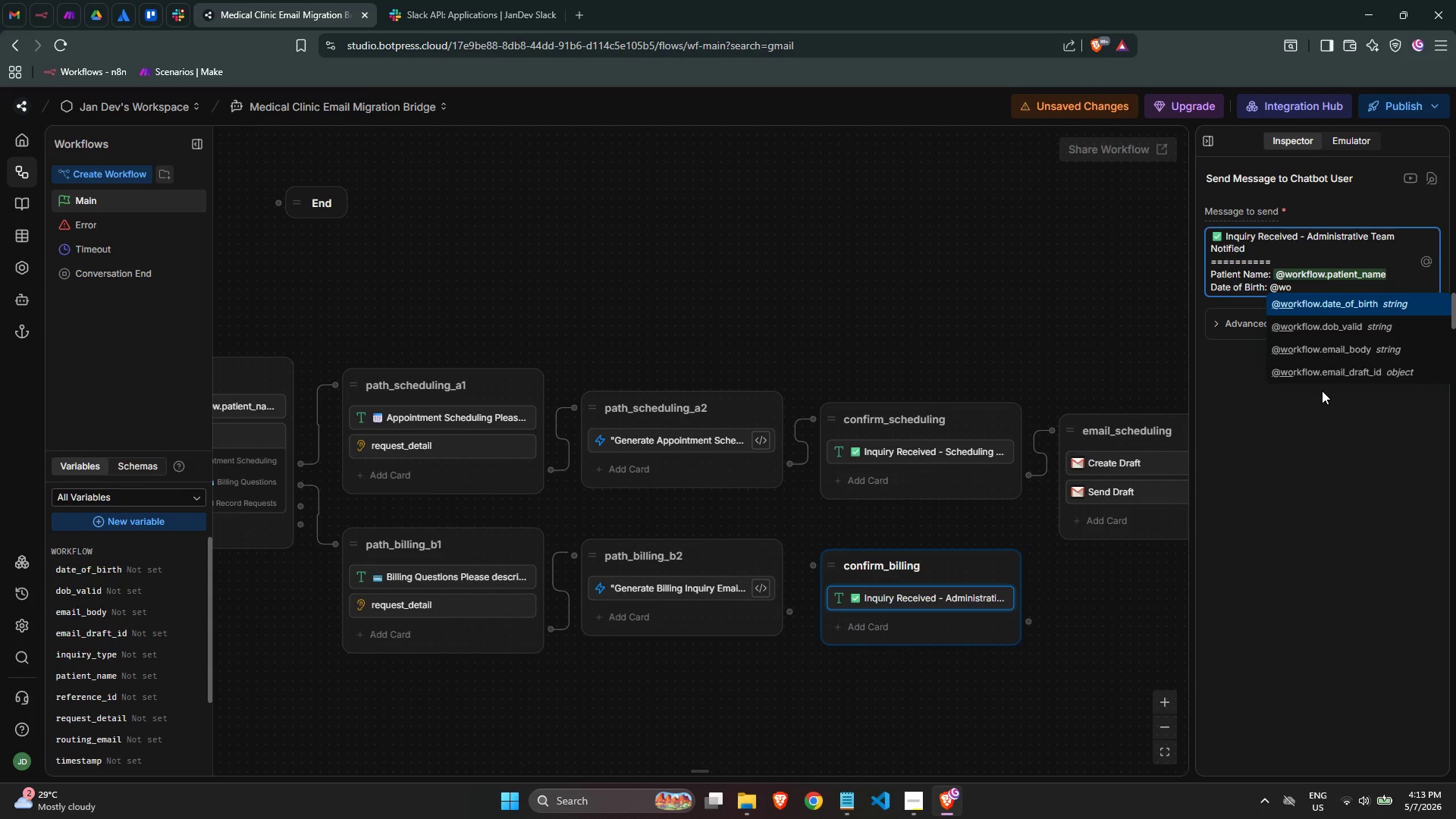 
type(rkflw)
key(Backspace)
 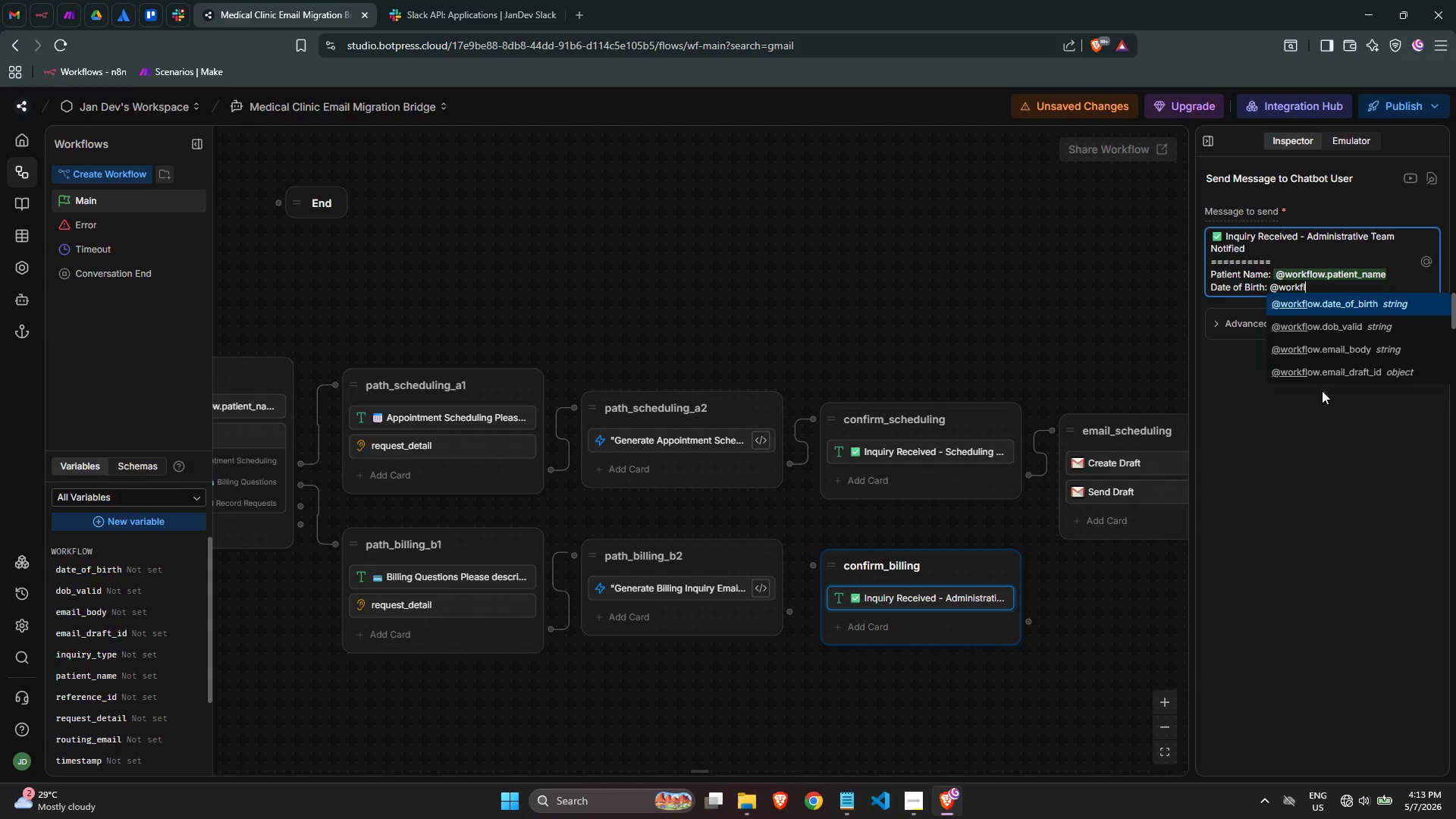 
wait(9.83)
 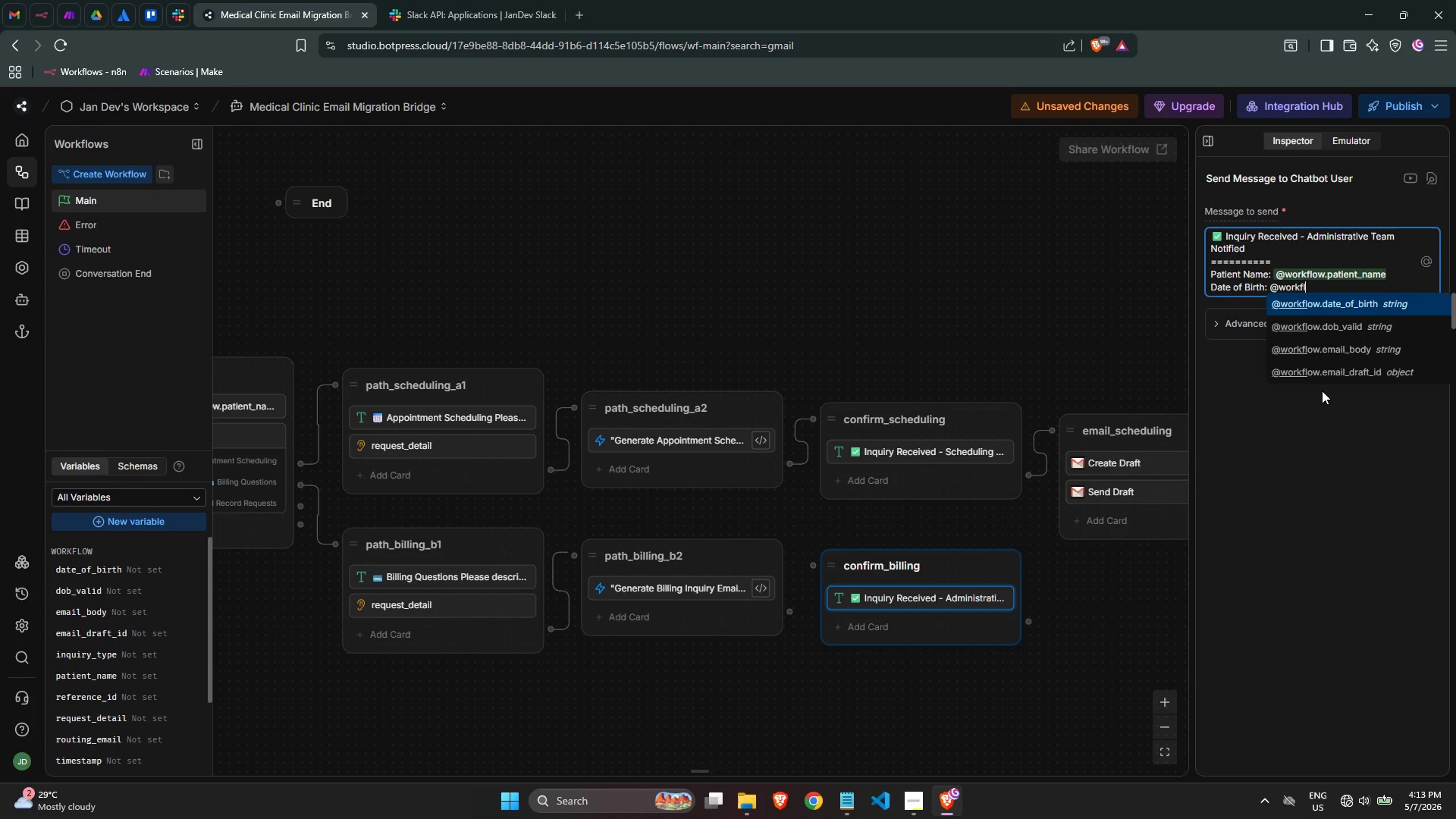 
type(ow.)
 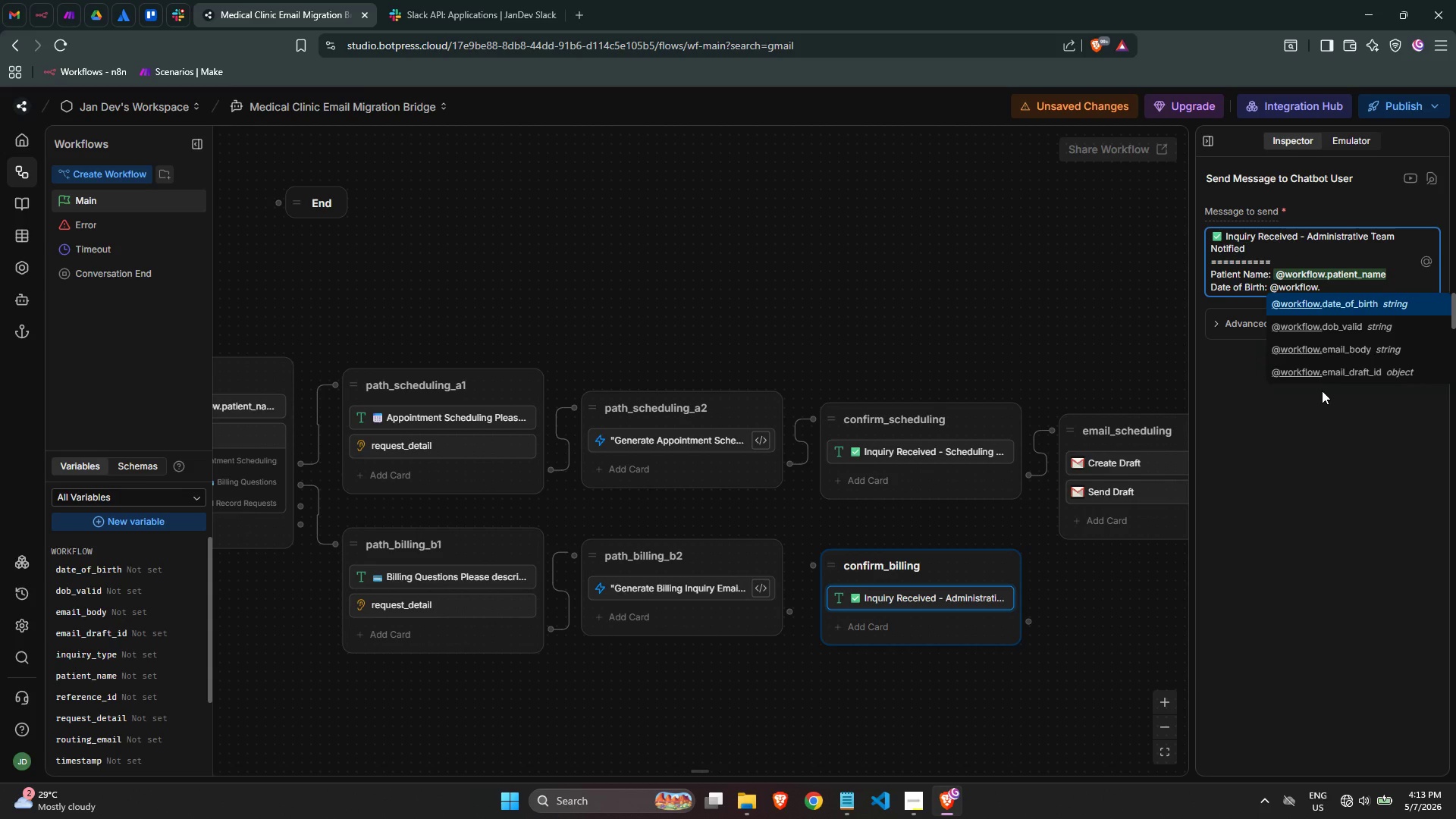 
key(Enter)
 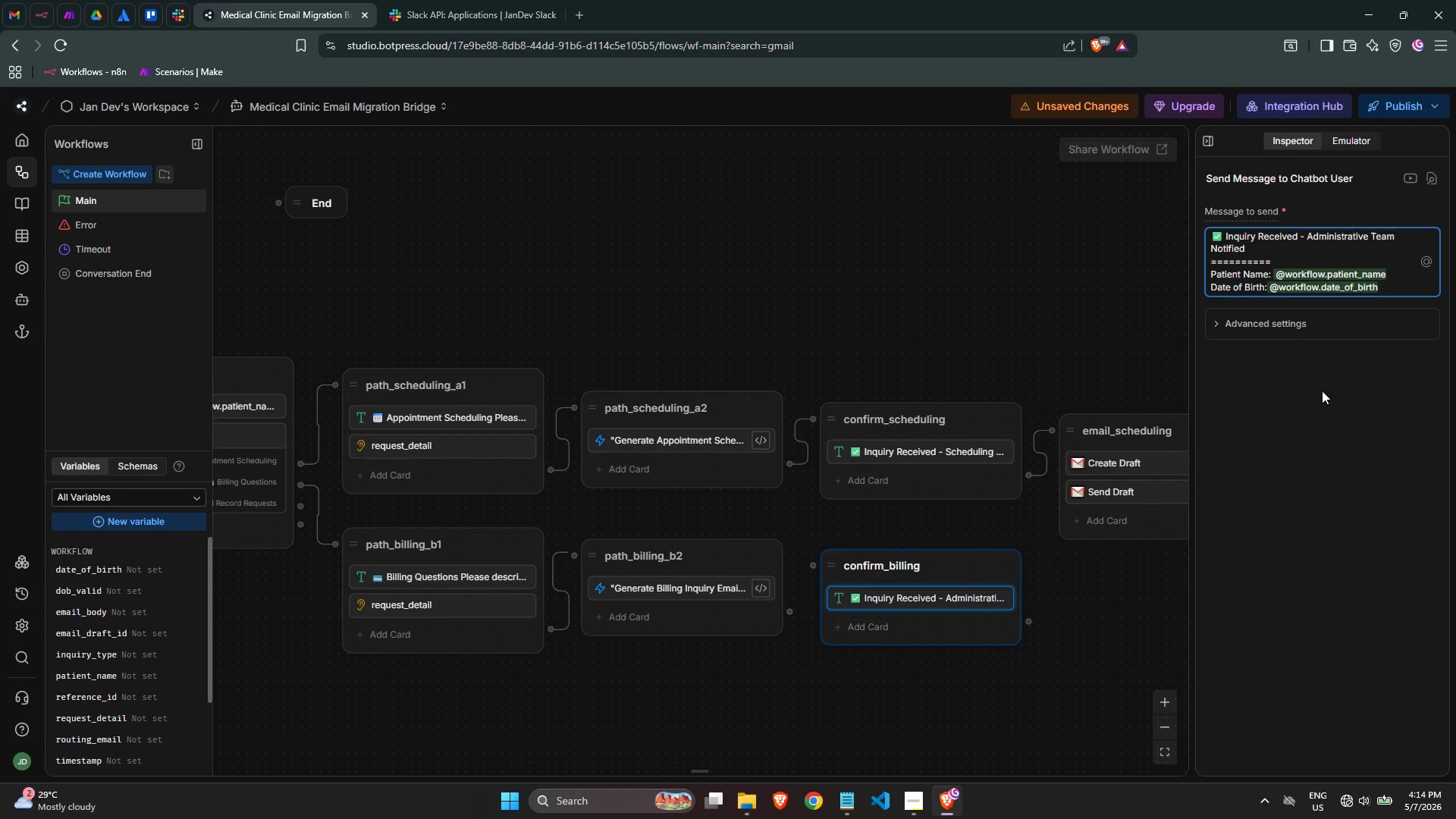 
key(Backspace)
 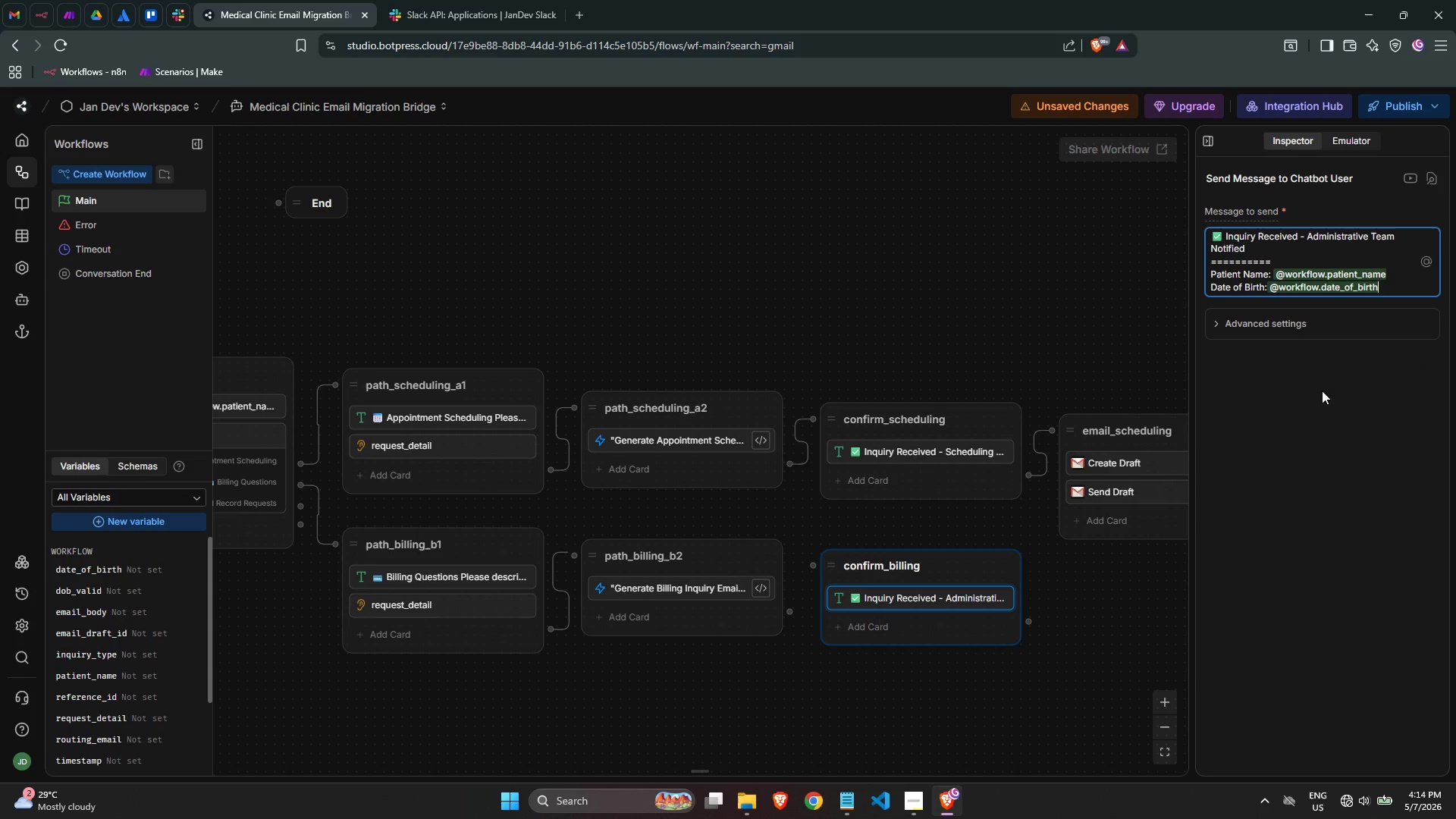 
key(Enter)
 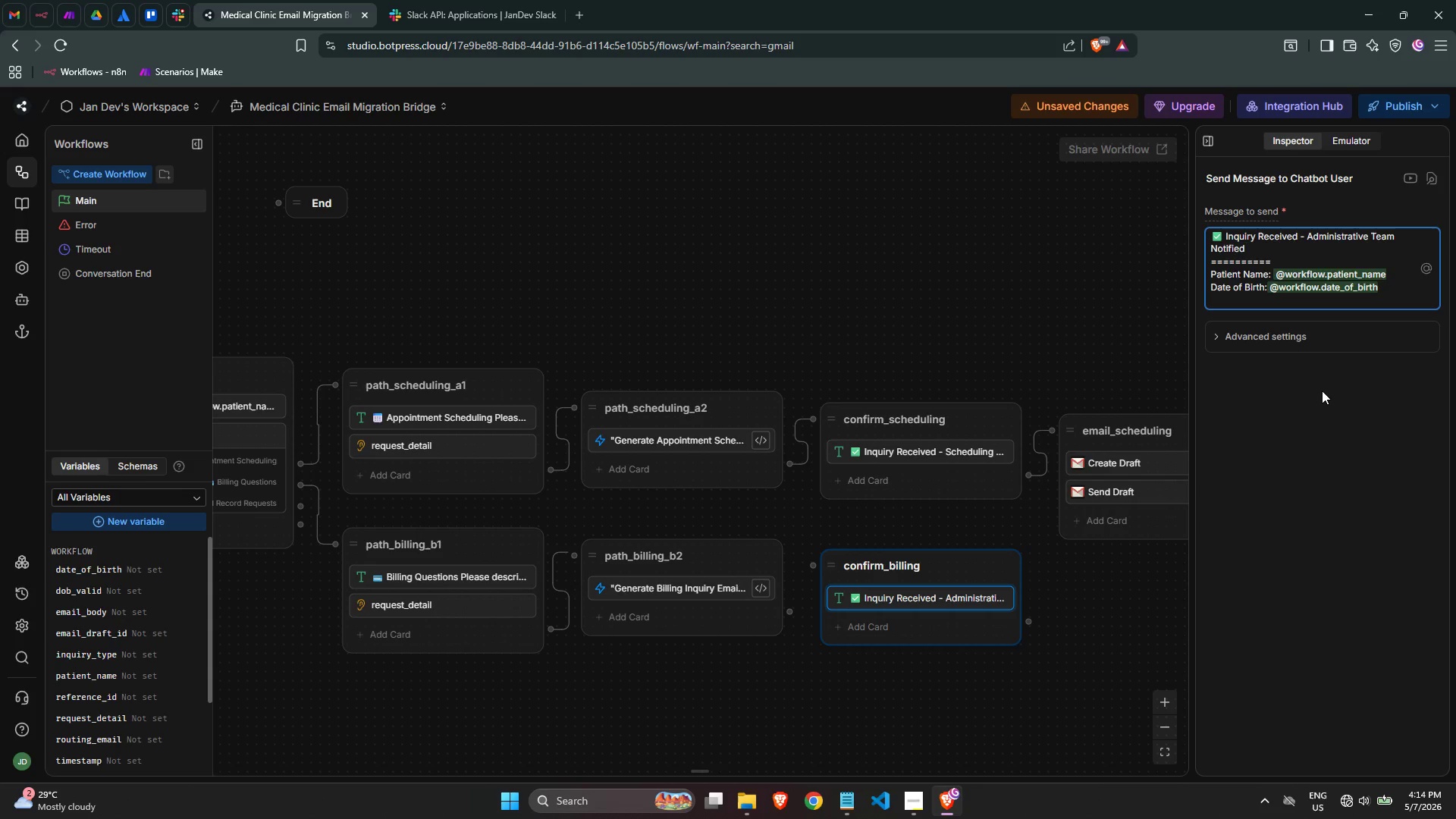 
key(ArrowUp)
 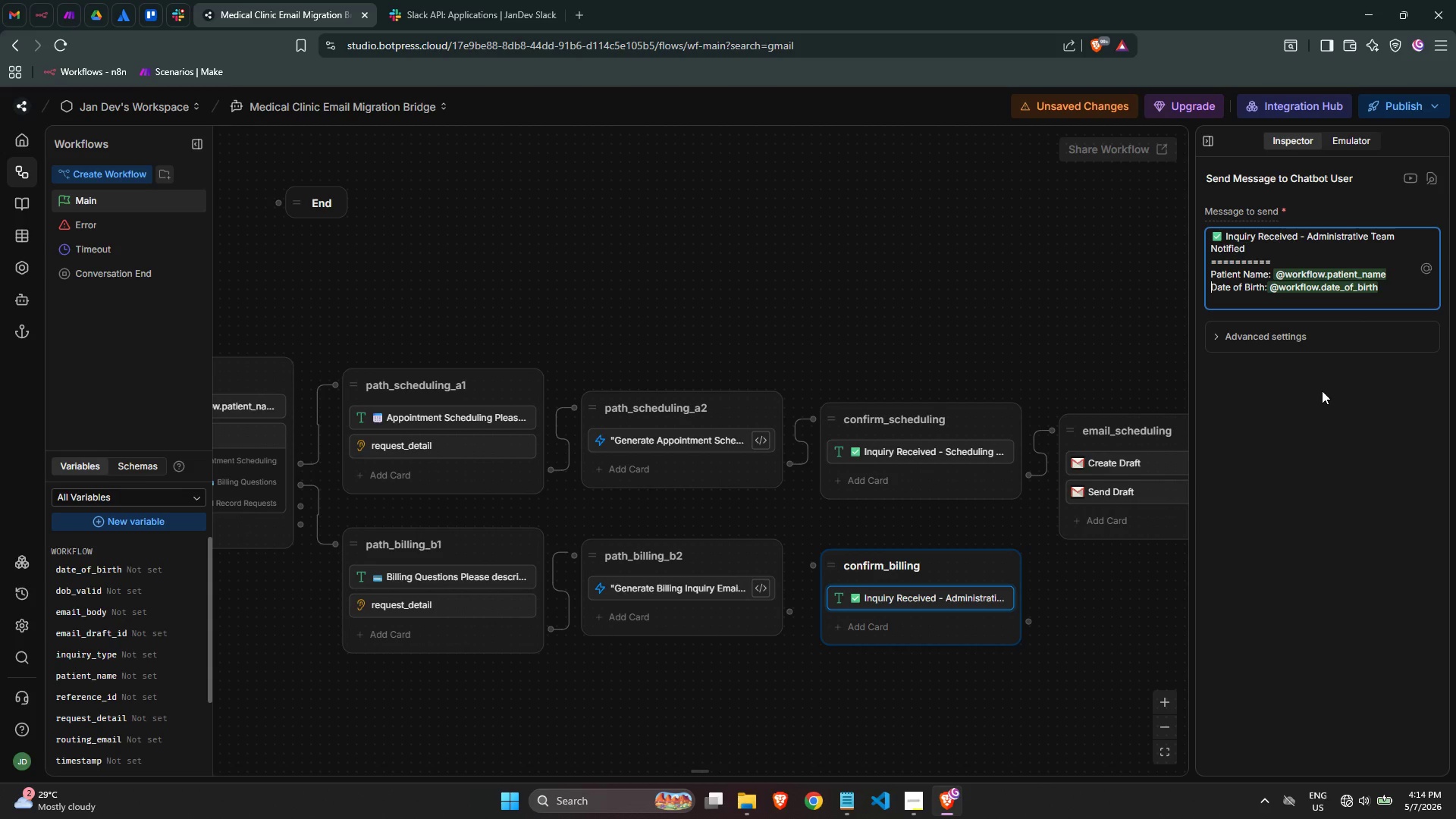 
hold_key(key=ArrowRight, duration=0.78)
 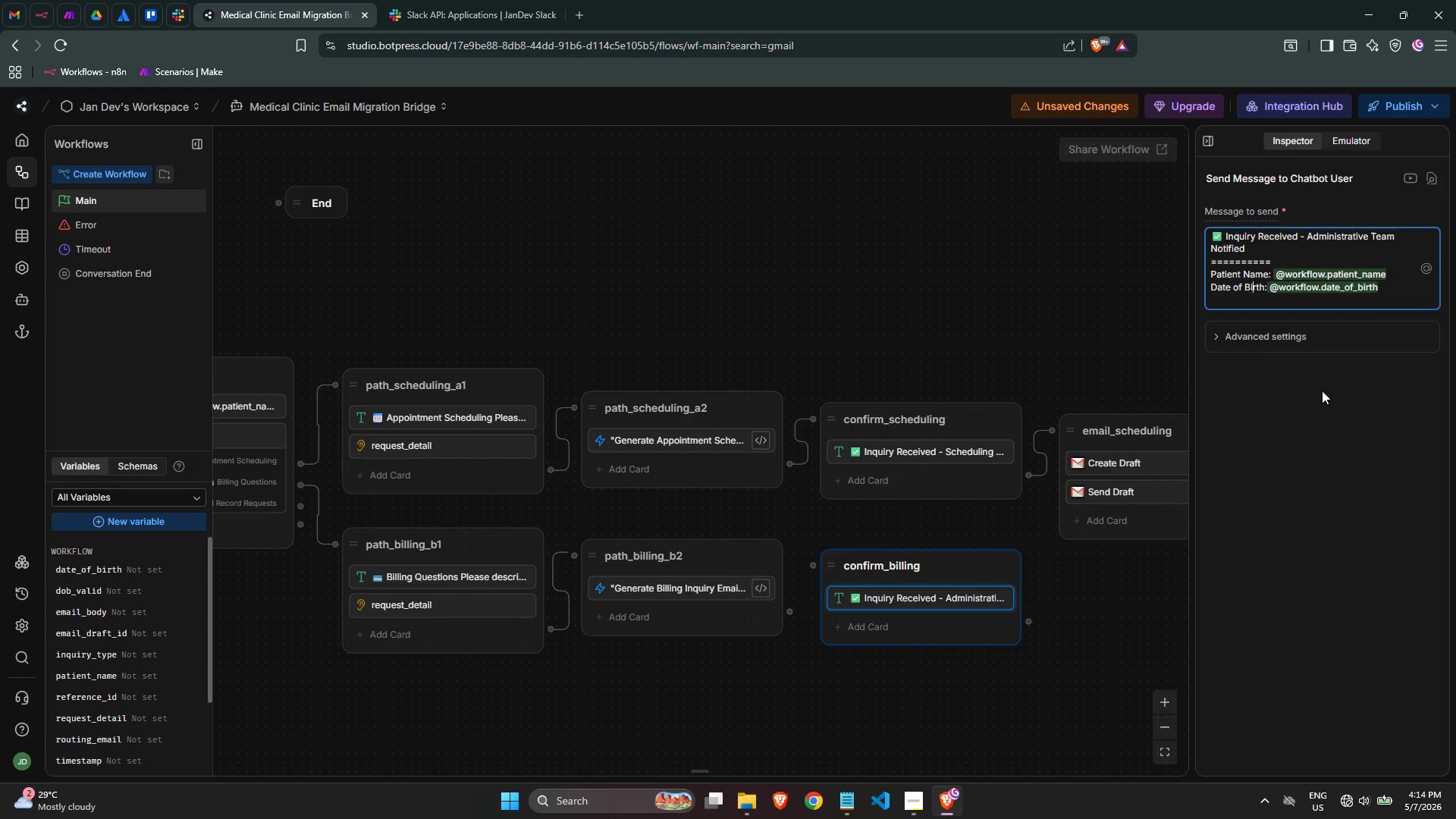 
key(ArrowRight)
 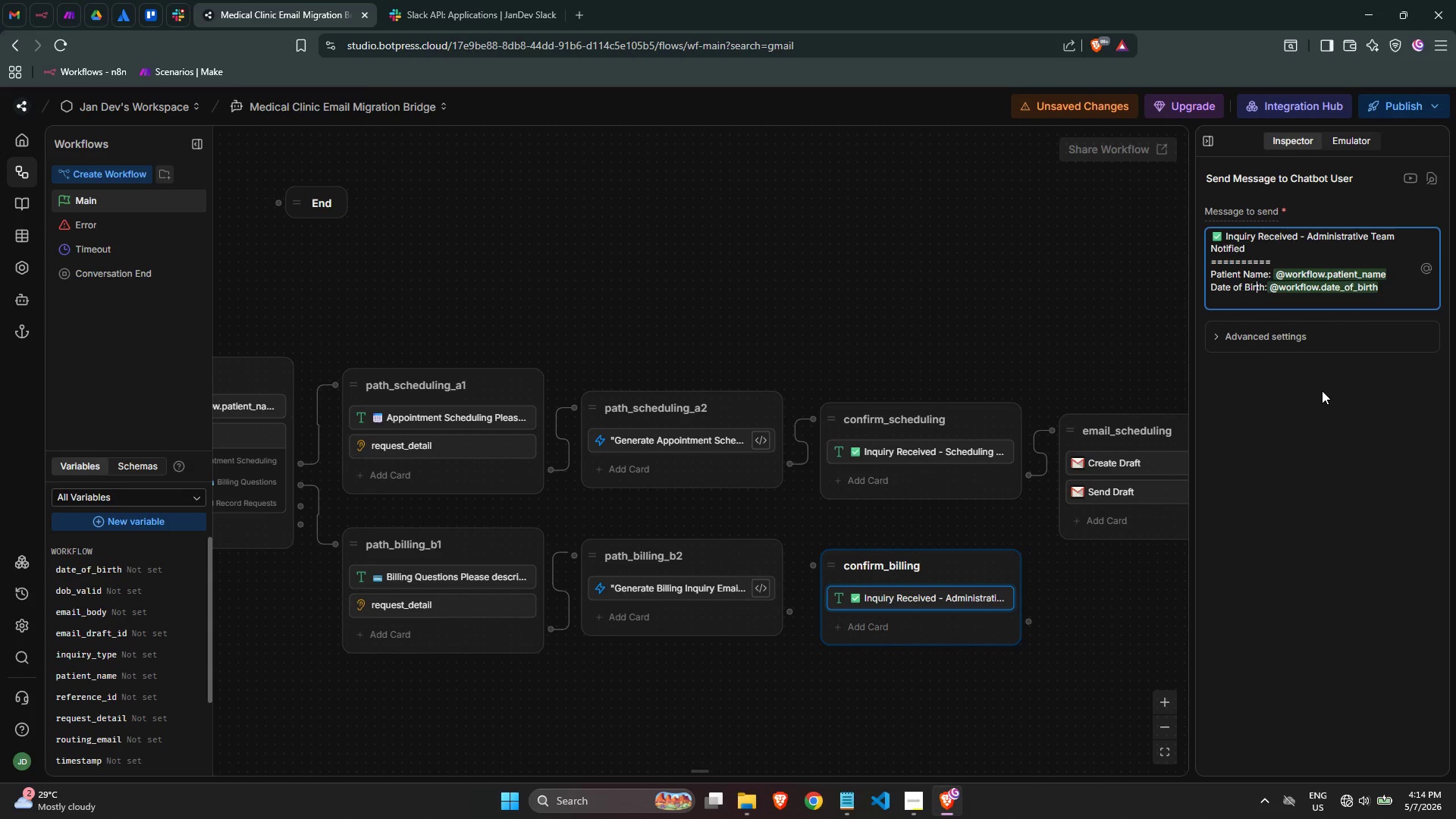 
key(ArrowRight)
 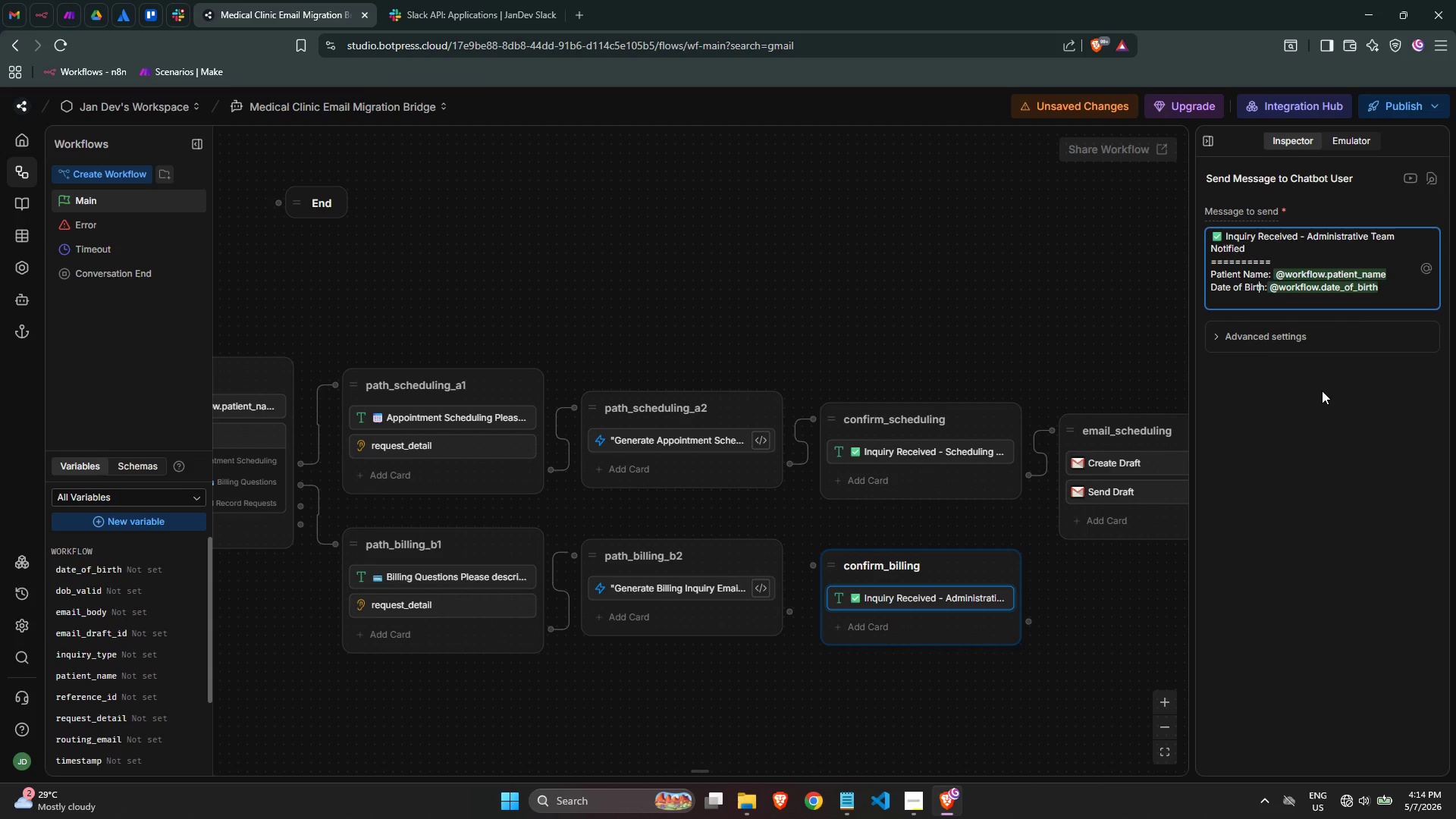 
key(ArrowRight)
 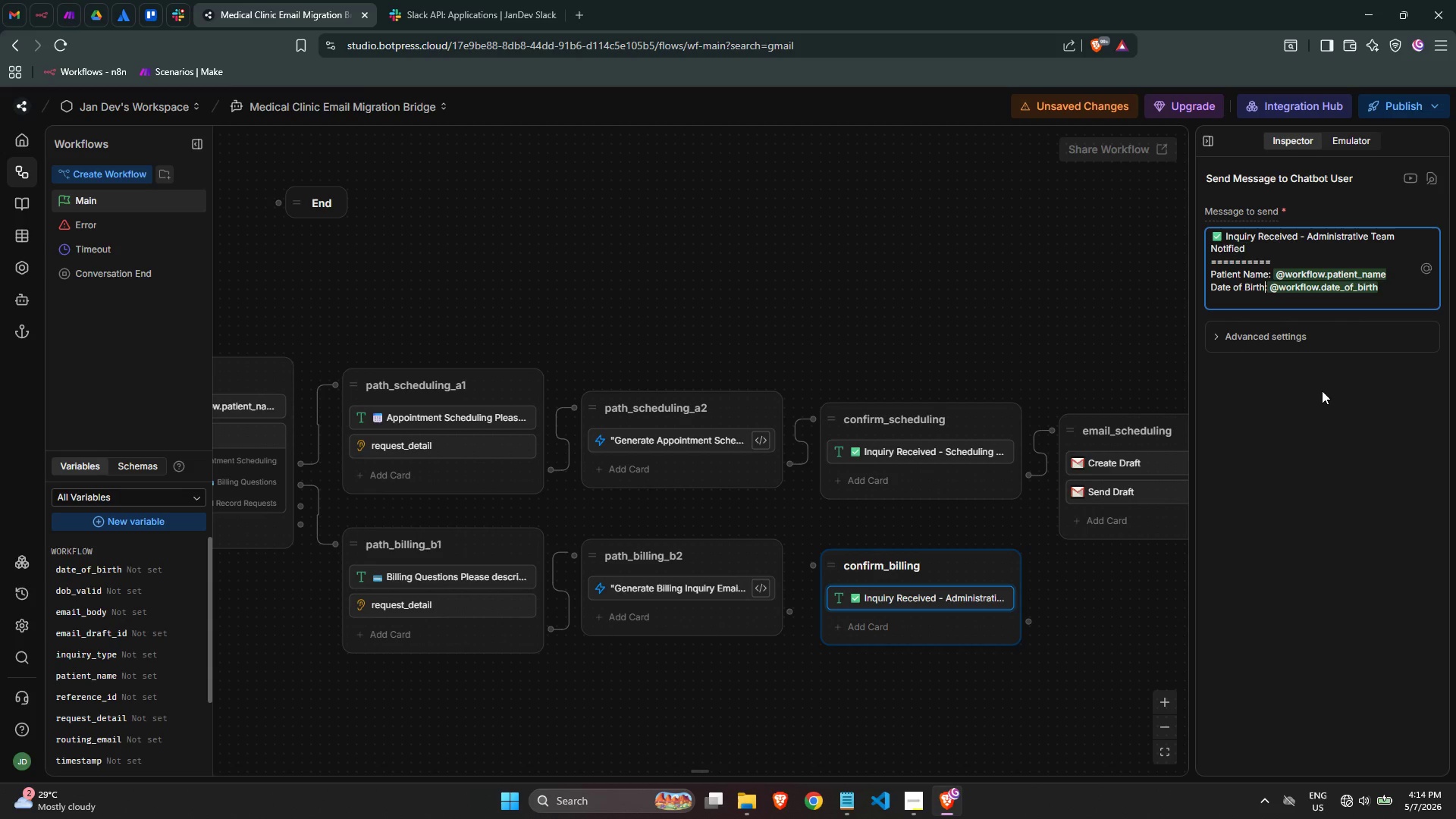 
key(ArrowRight)
 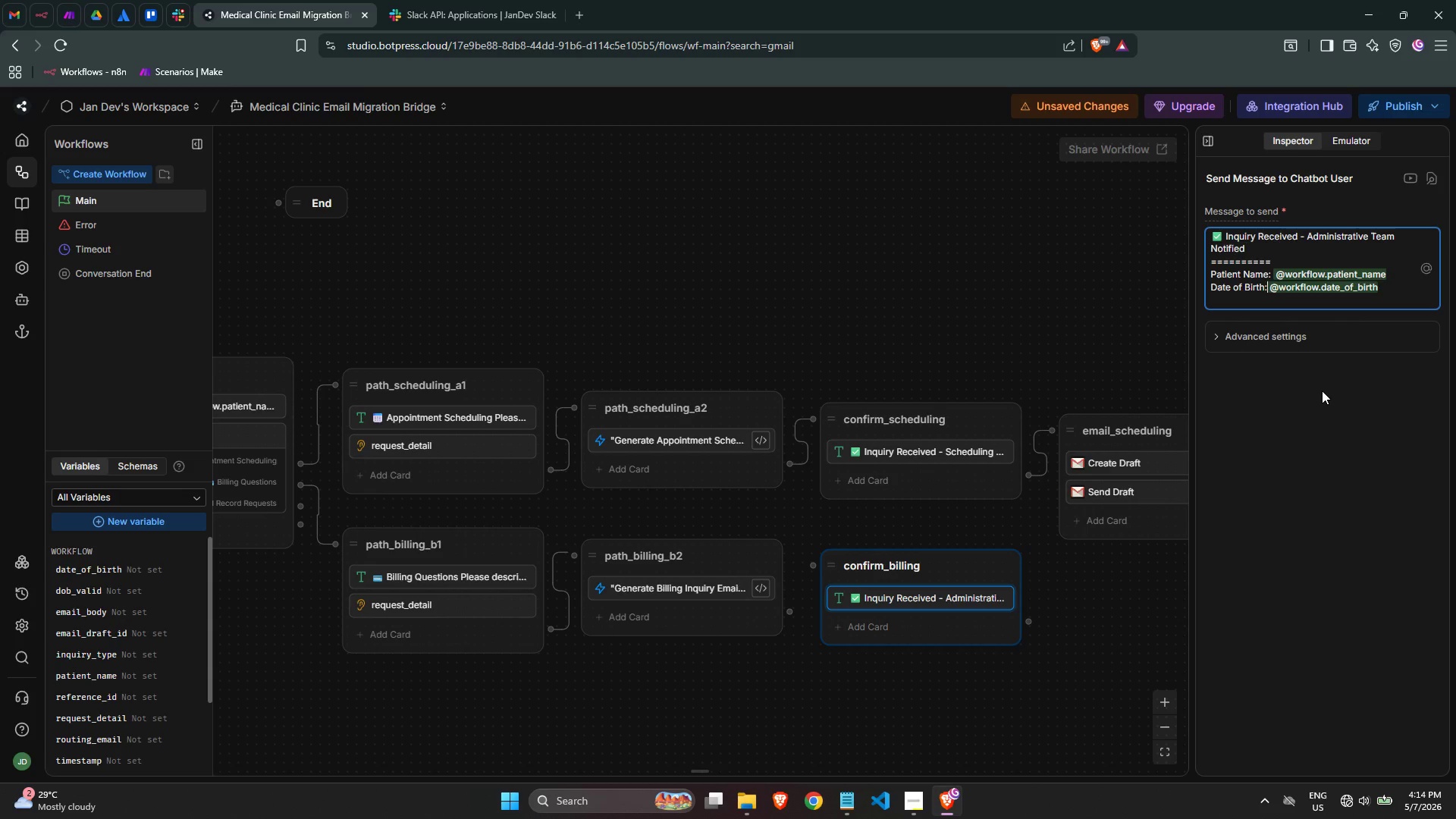 
key(ArrowRight)
 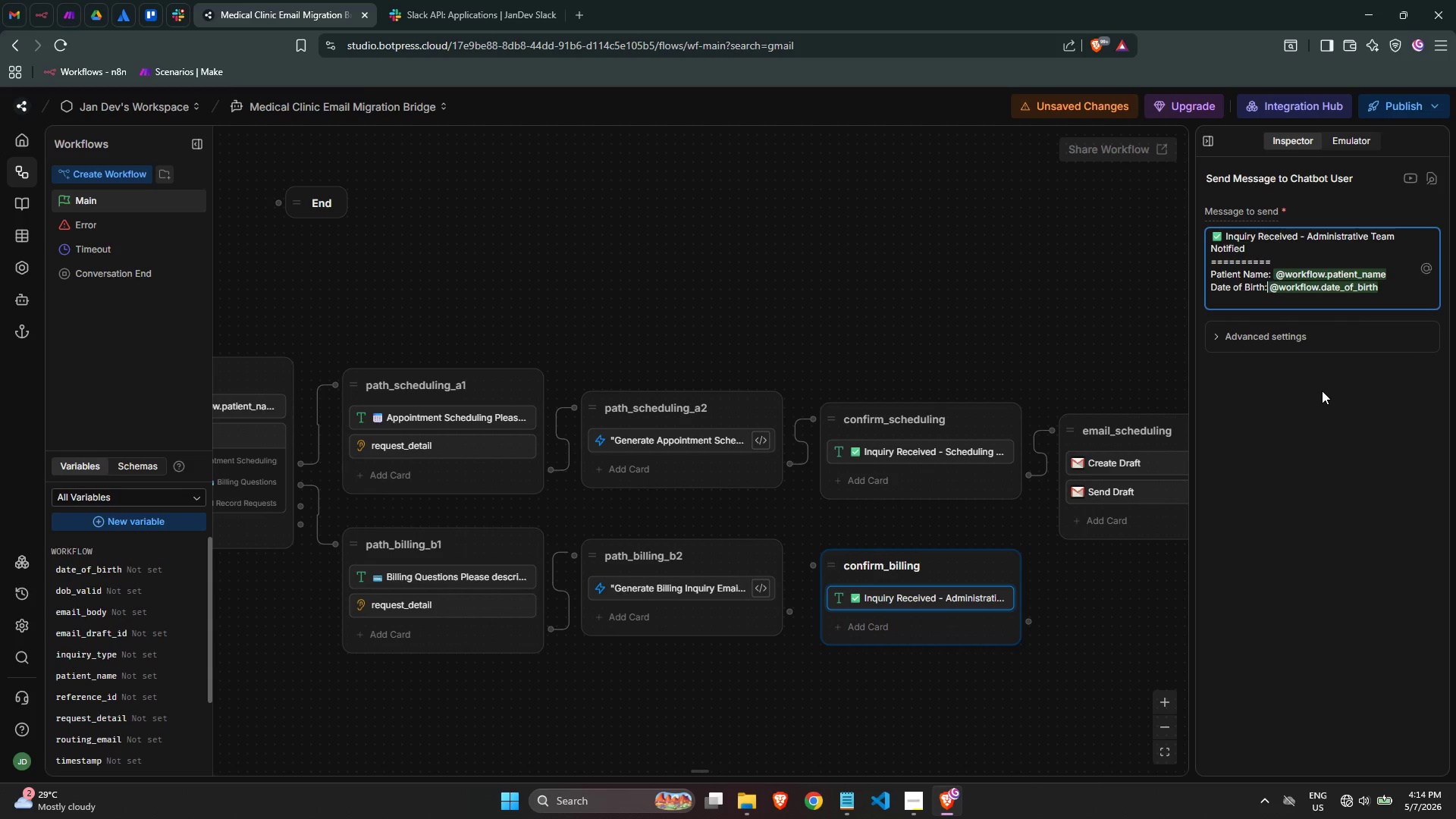 
key(Space)
 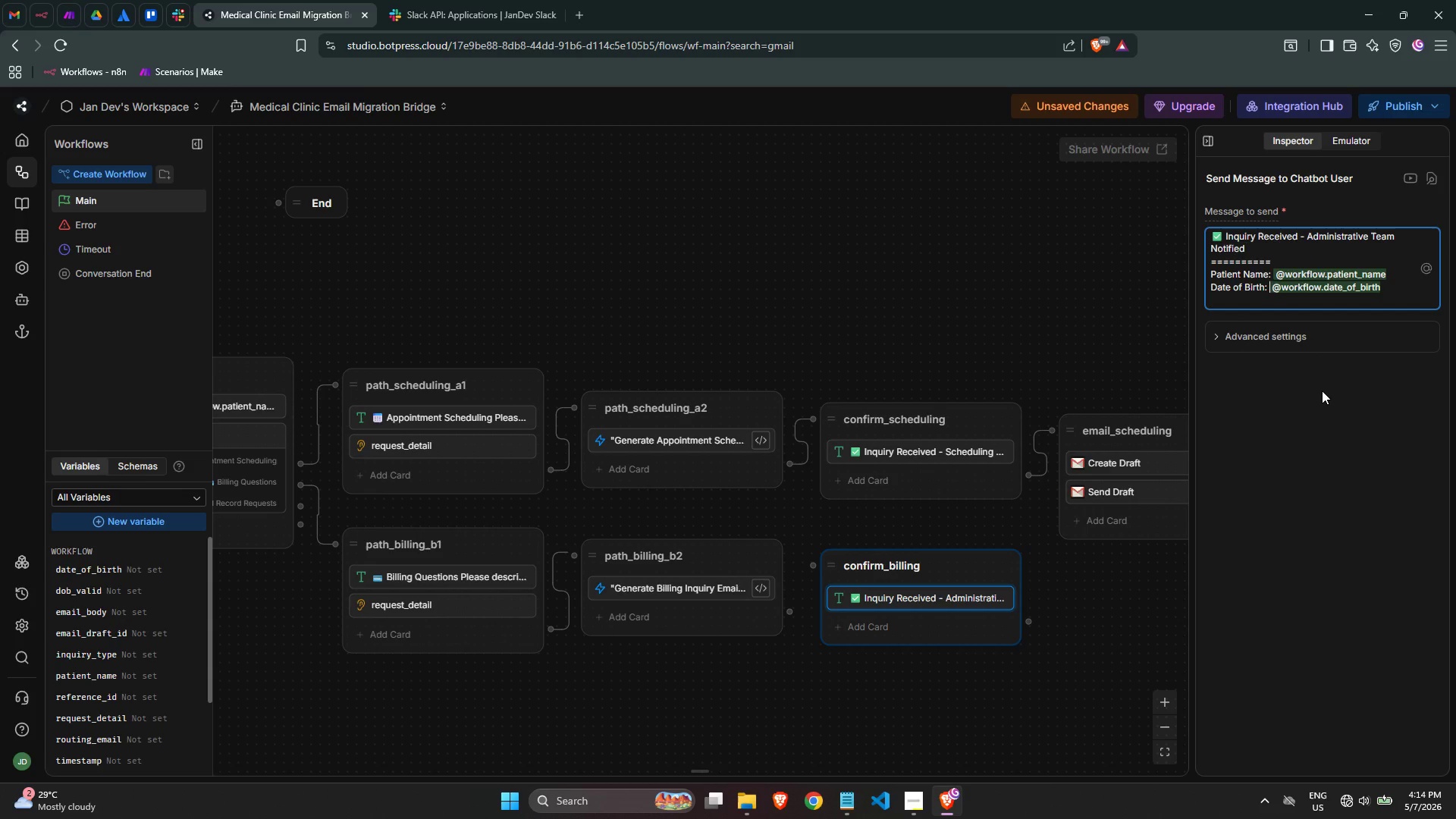 
key(ArrowDown)
 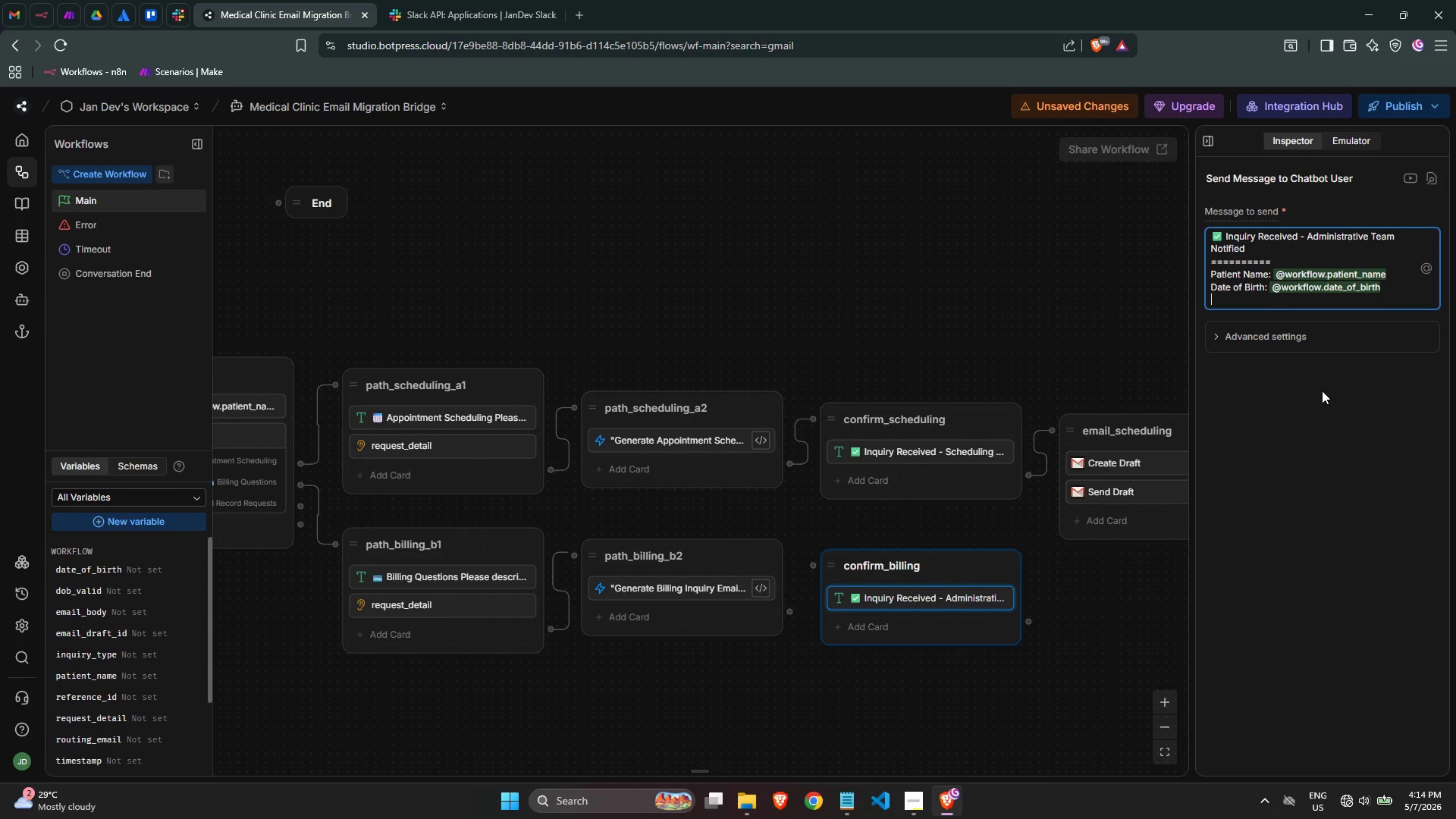 
type(Inquiry ty)
key(Backspace)
key(Backspace)
type(Type: )
 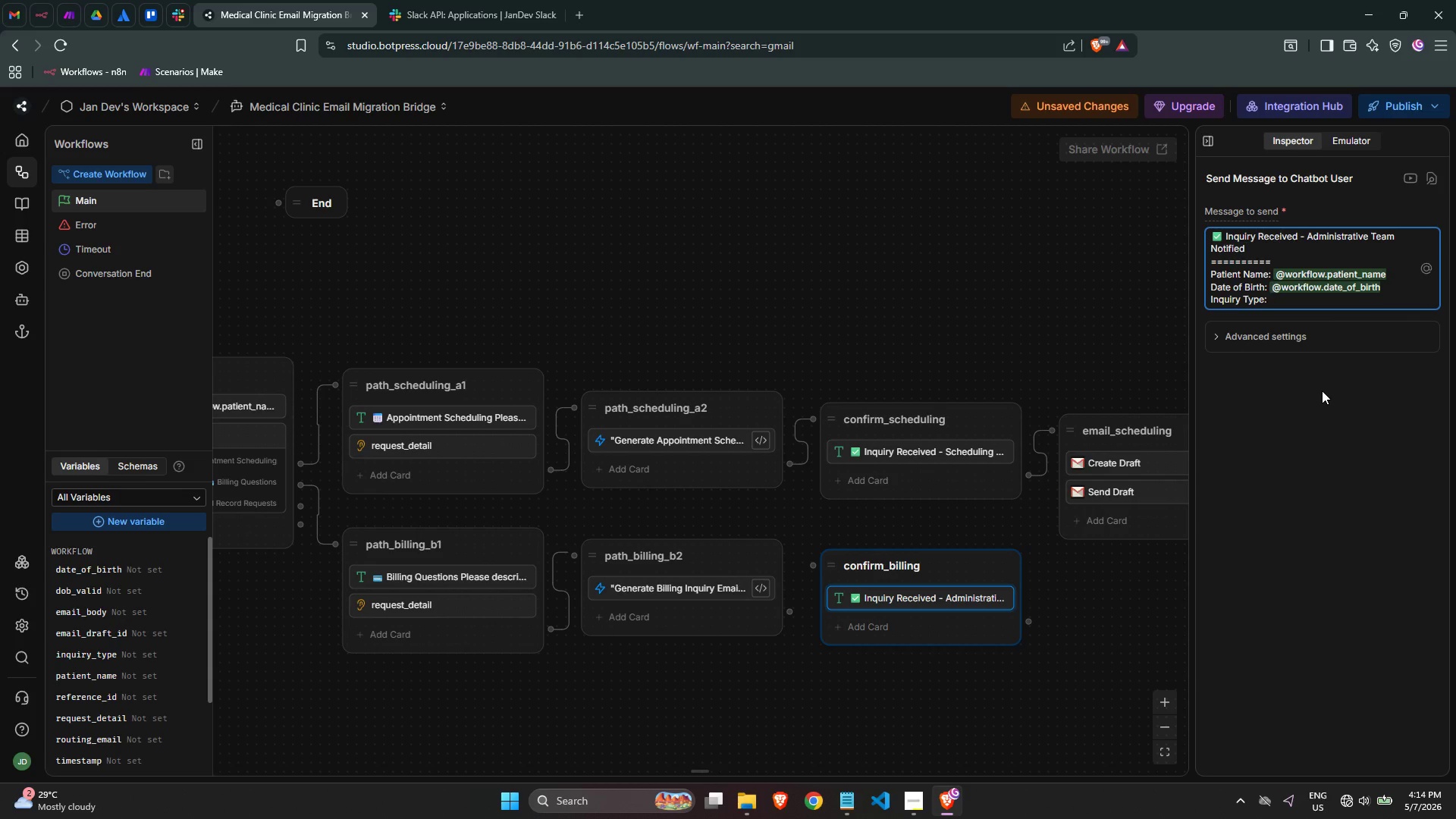 
wait(6.11)
 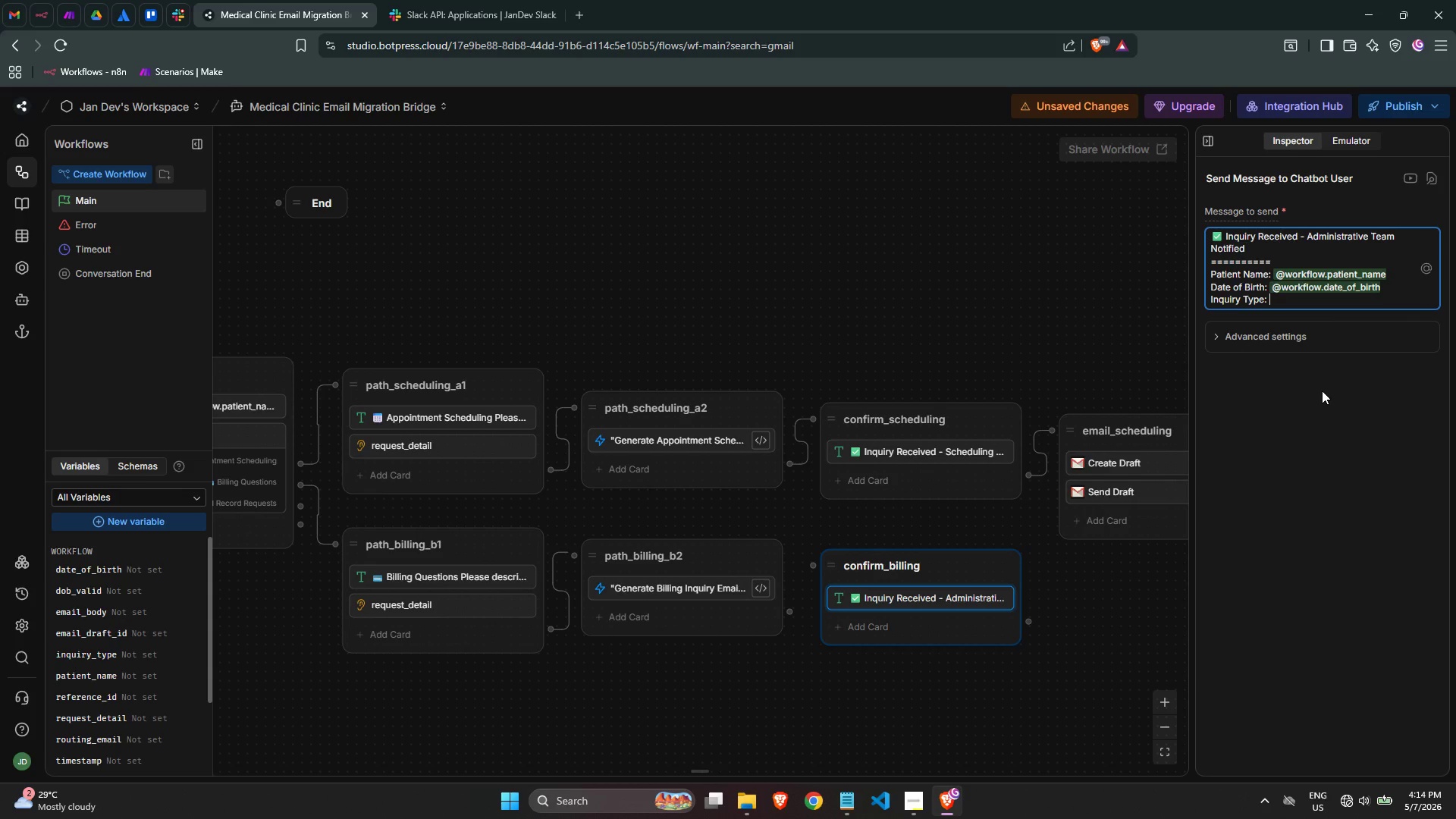 
type(Billing Question)
 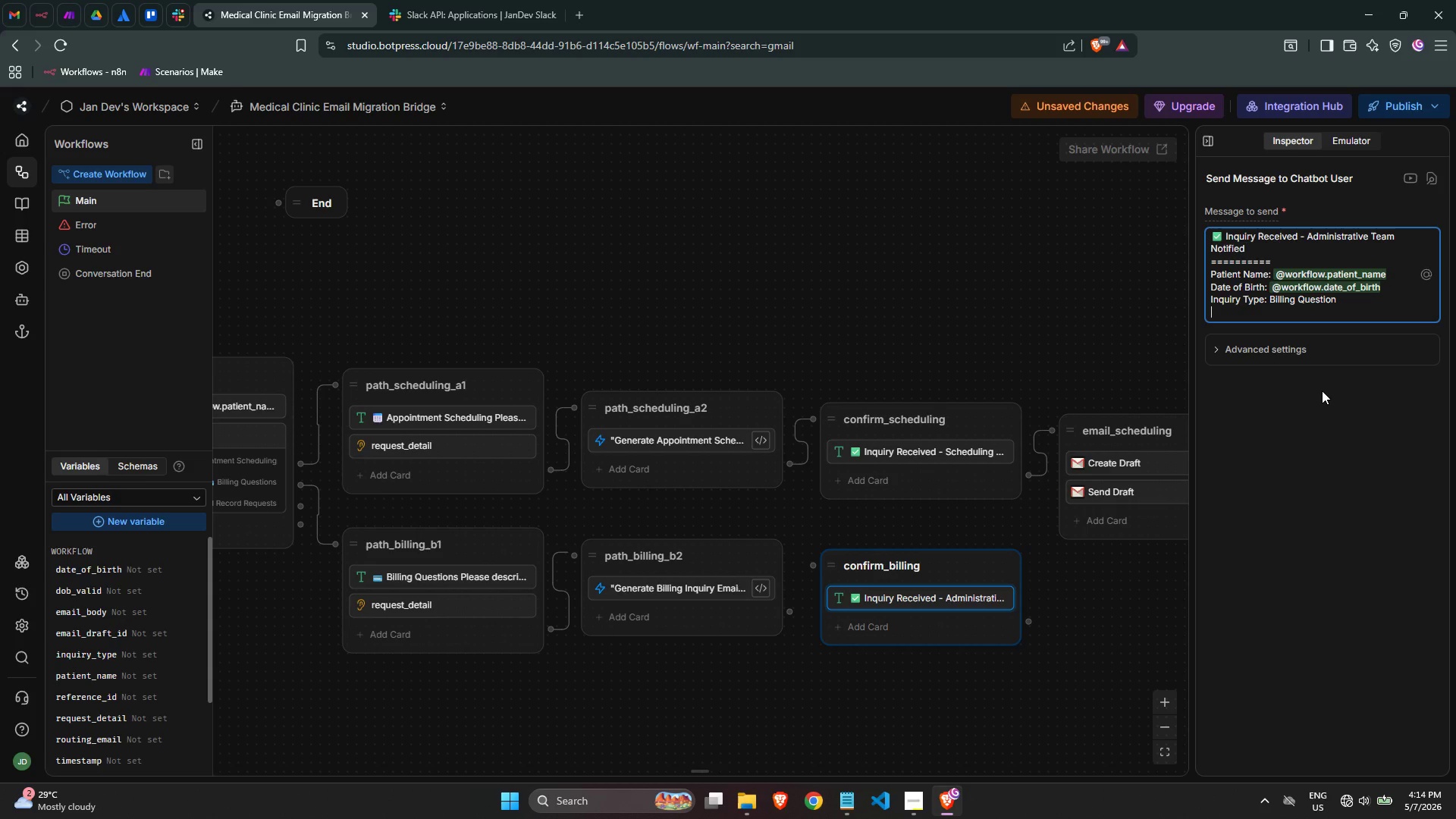 
 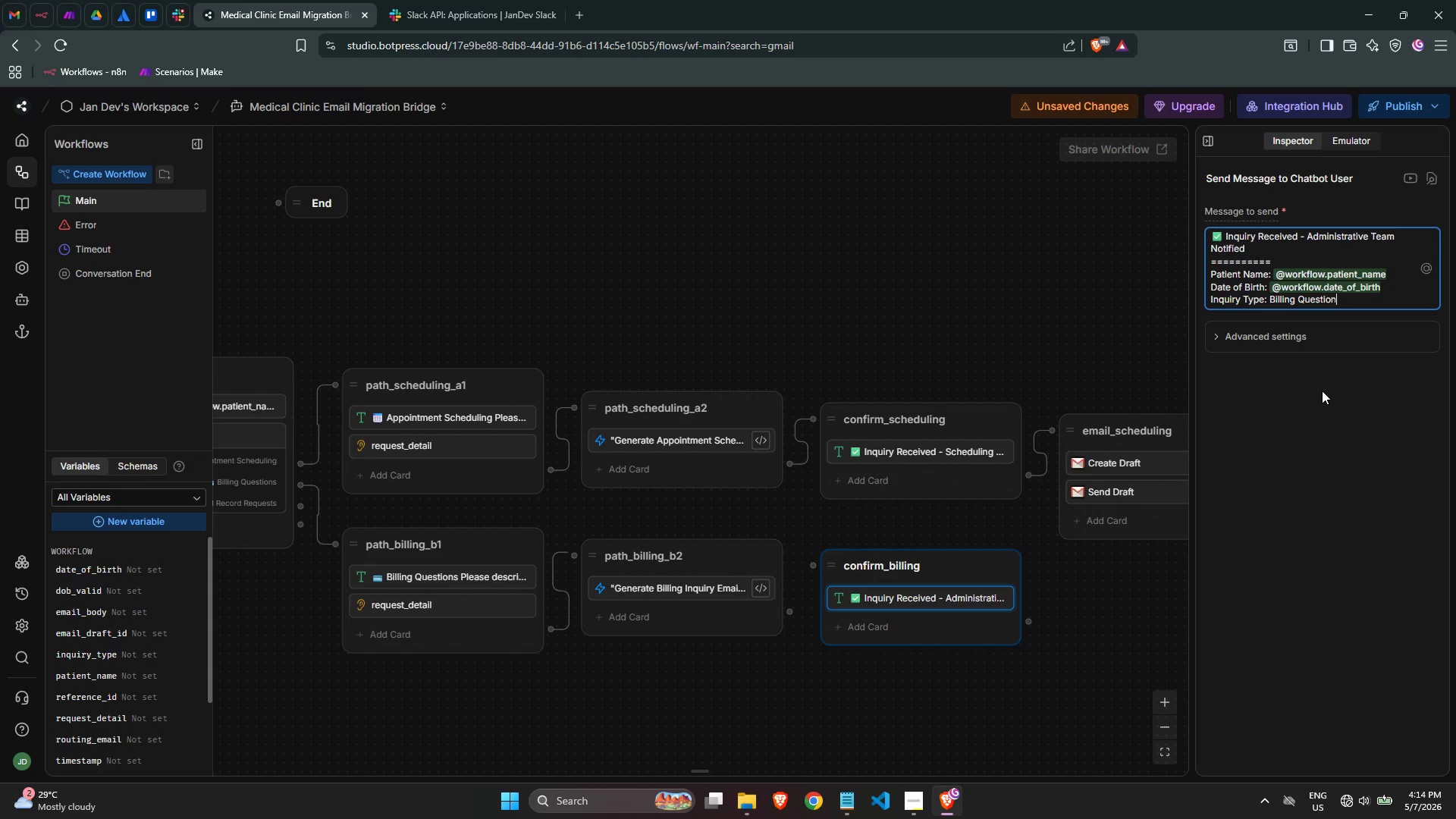 
key(Enter)
 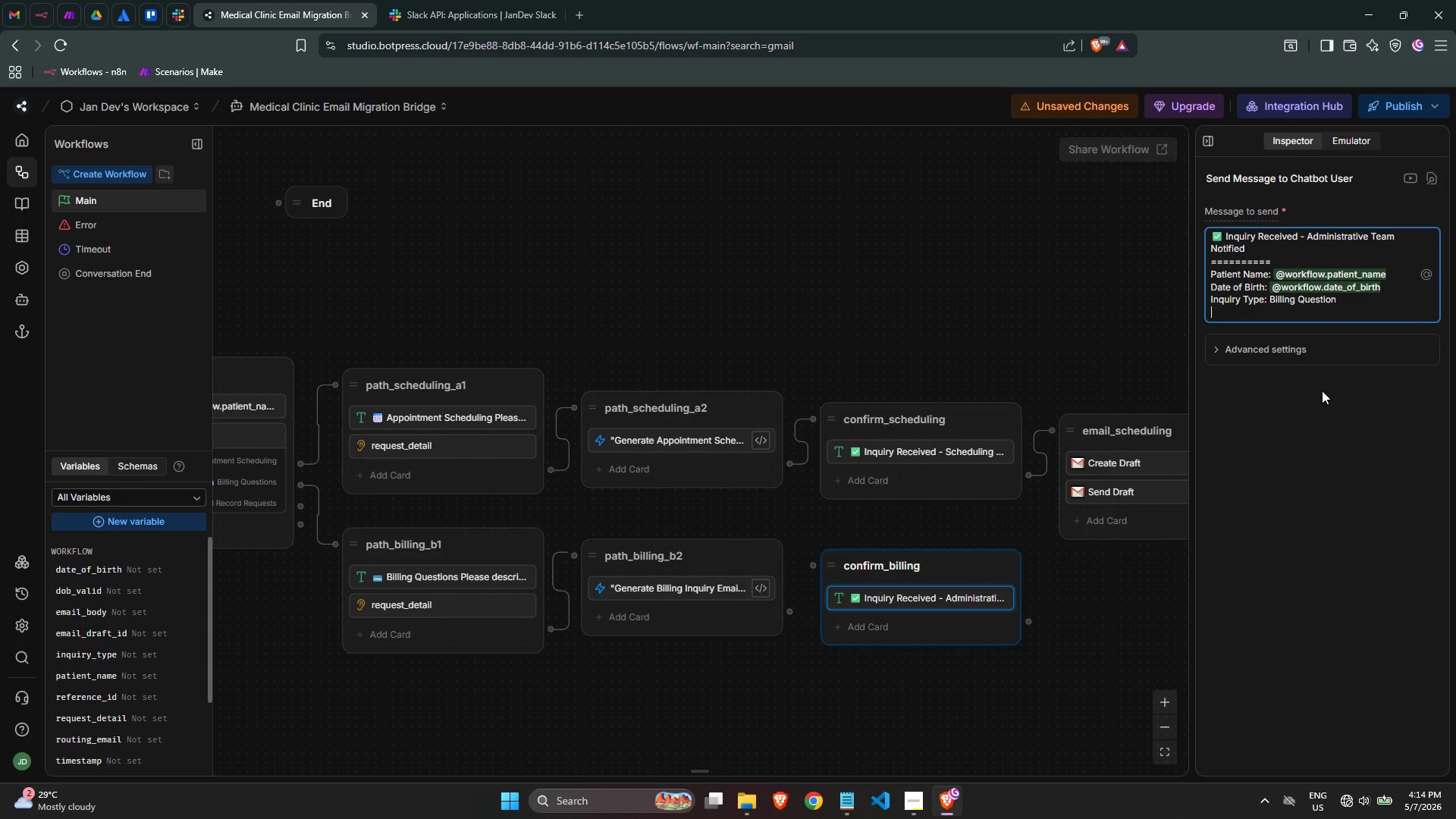 
type(Request: )
 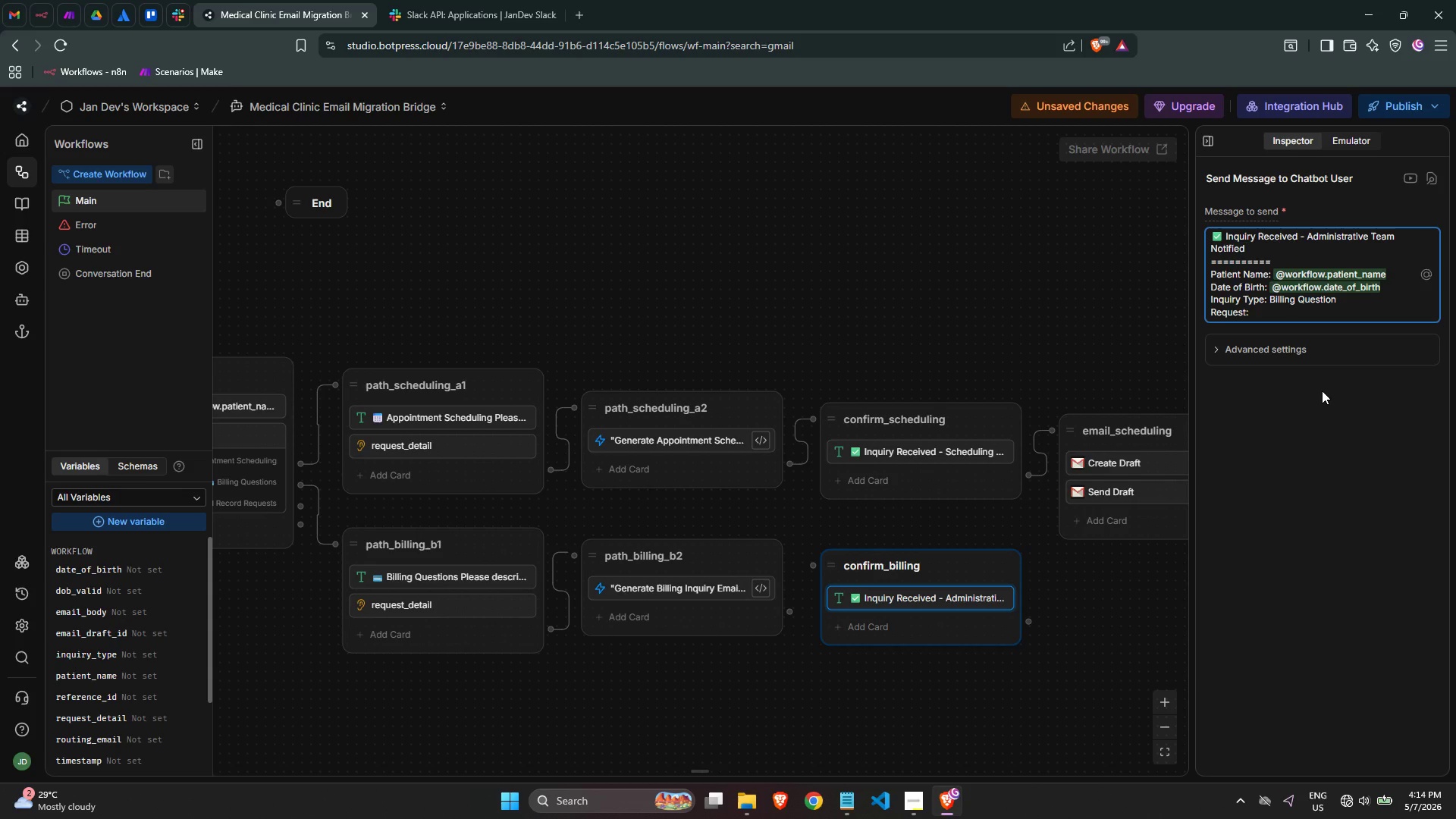 
wait(11.0)
 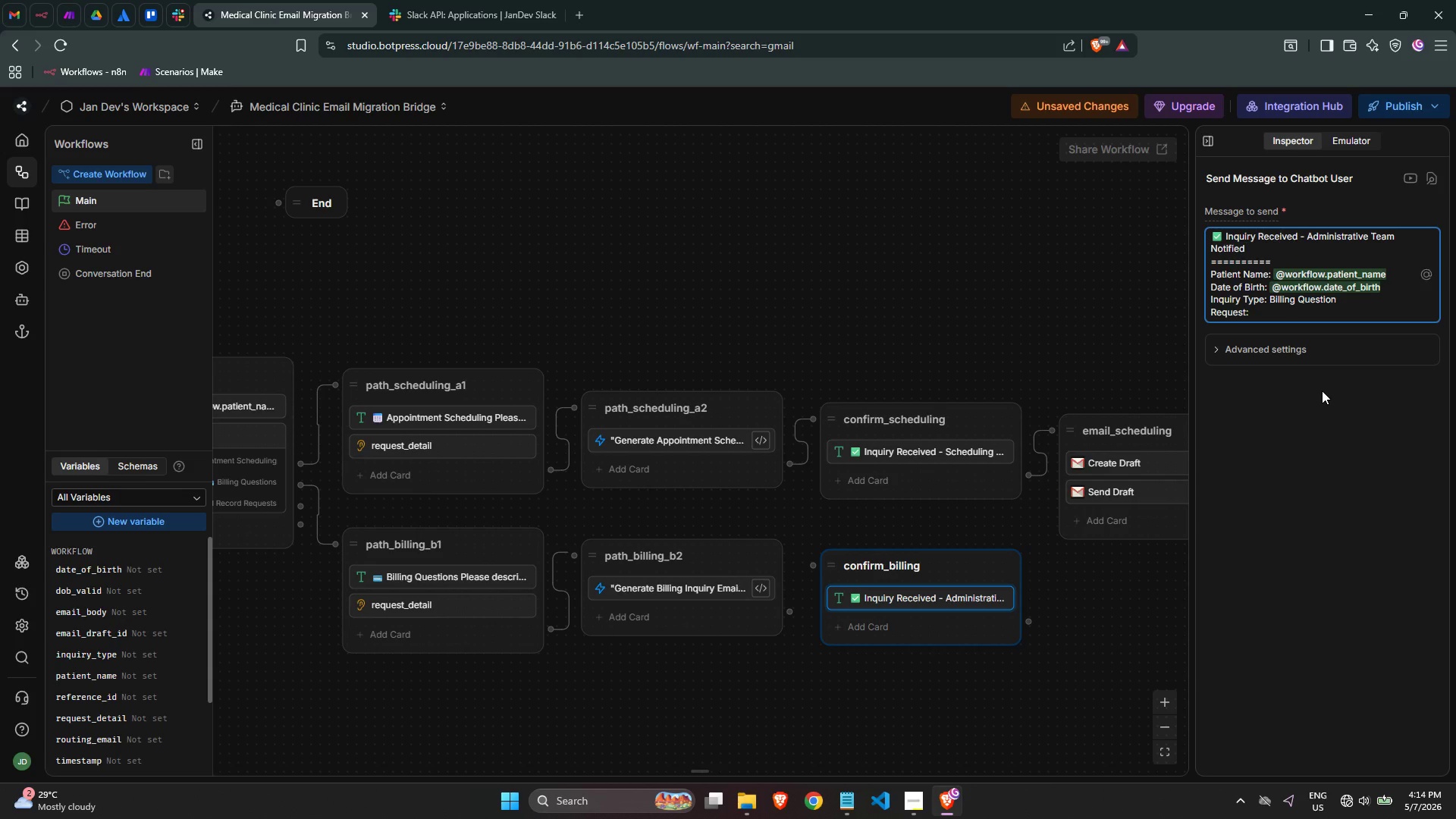 
type(@workfl)
 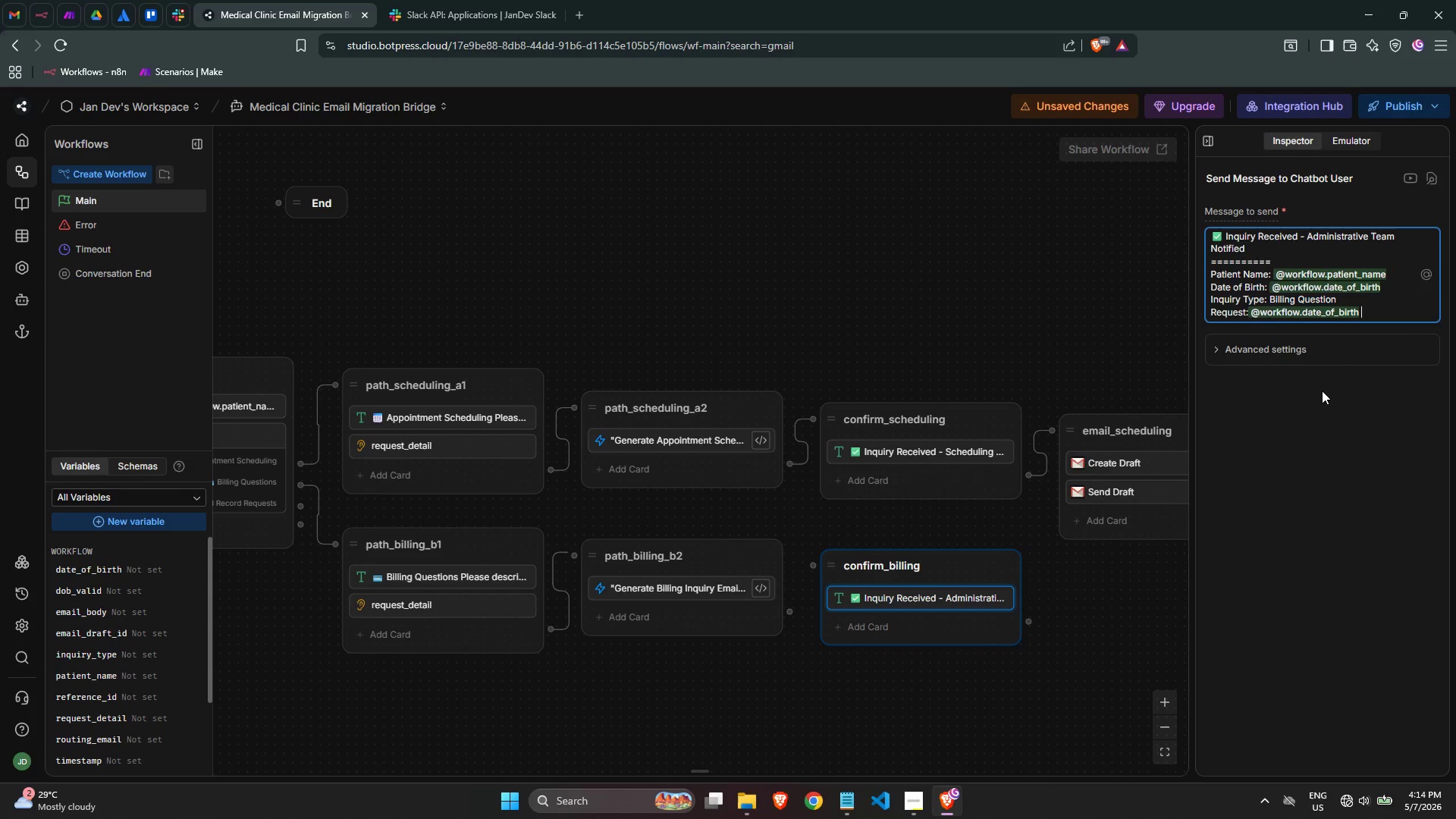 
key(Enter)
 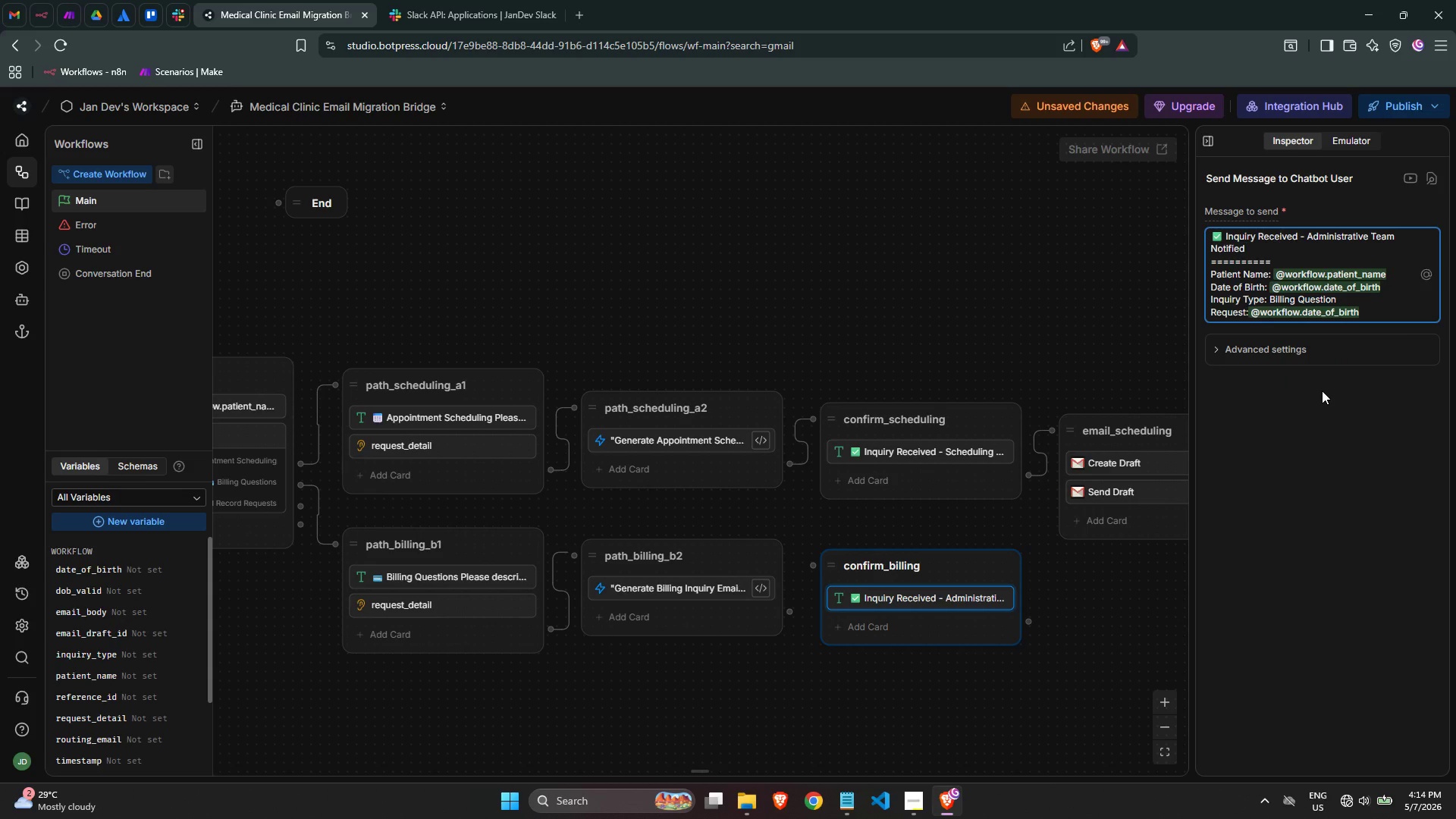 
key(Backspace)
 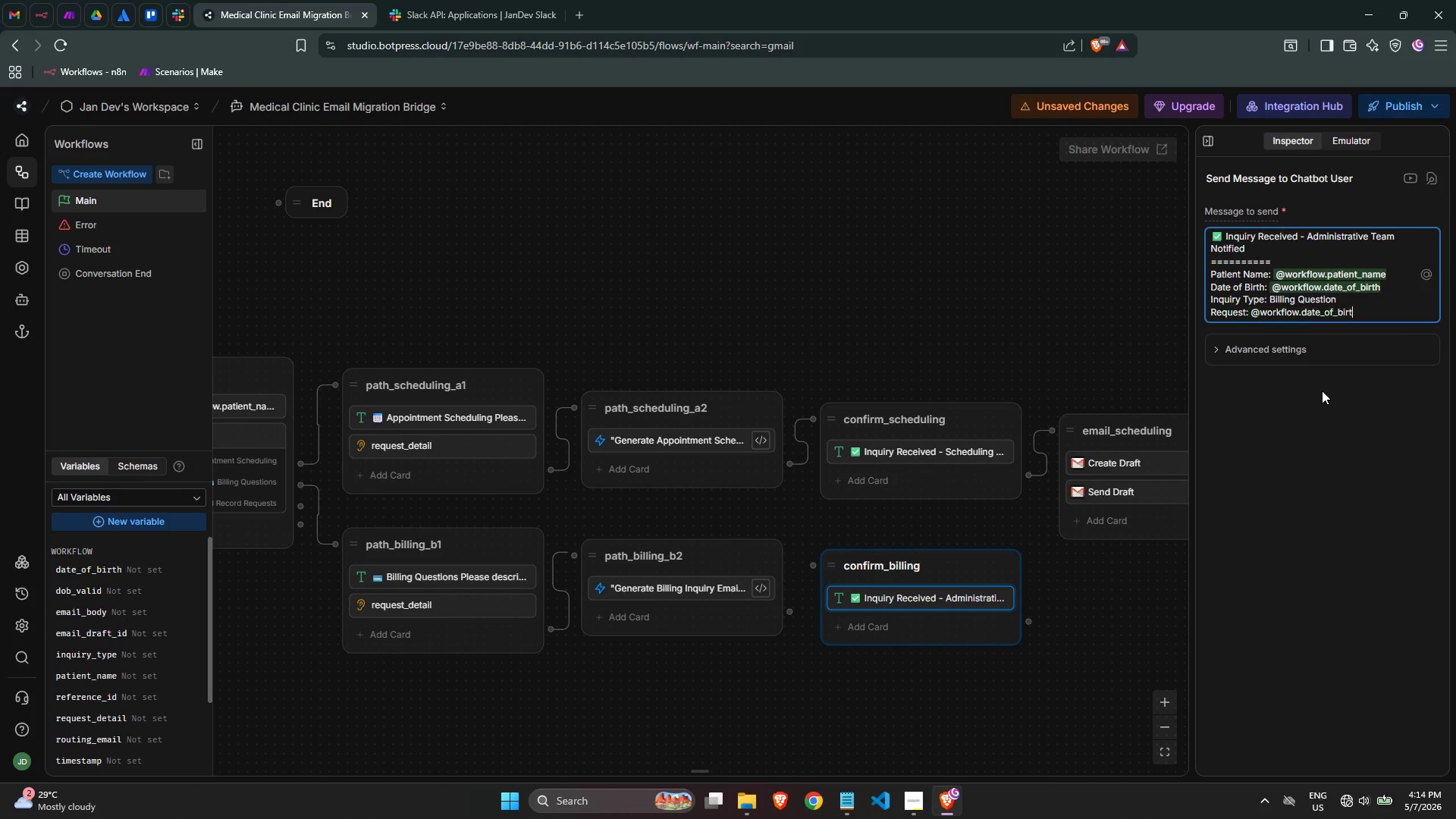 
key(Backspace)
 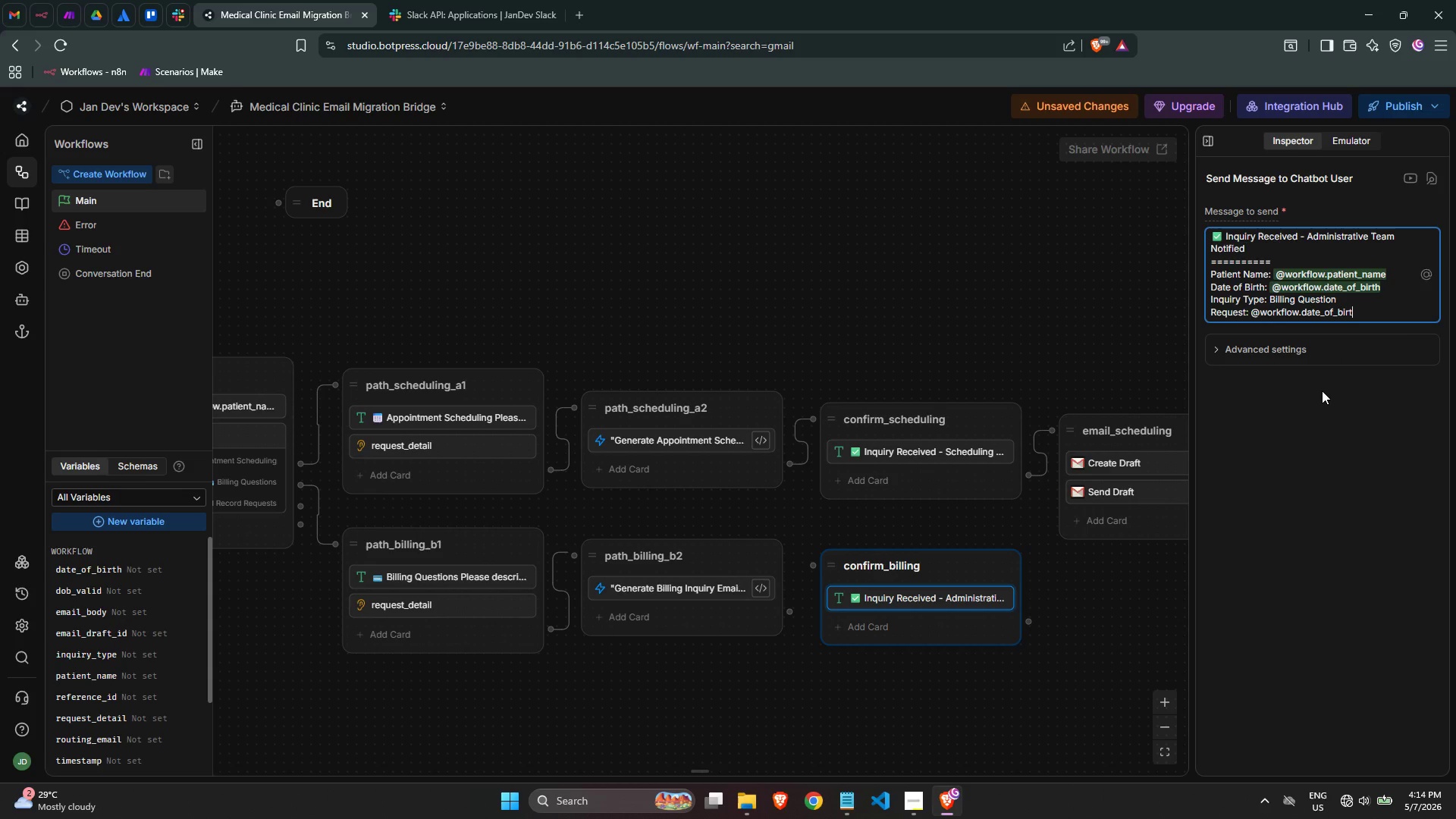 
key(Backspace)
 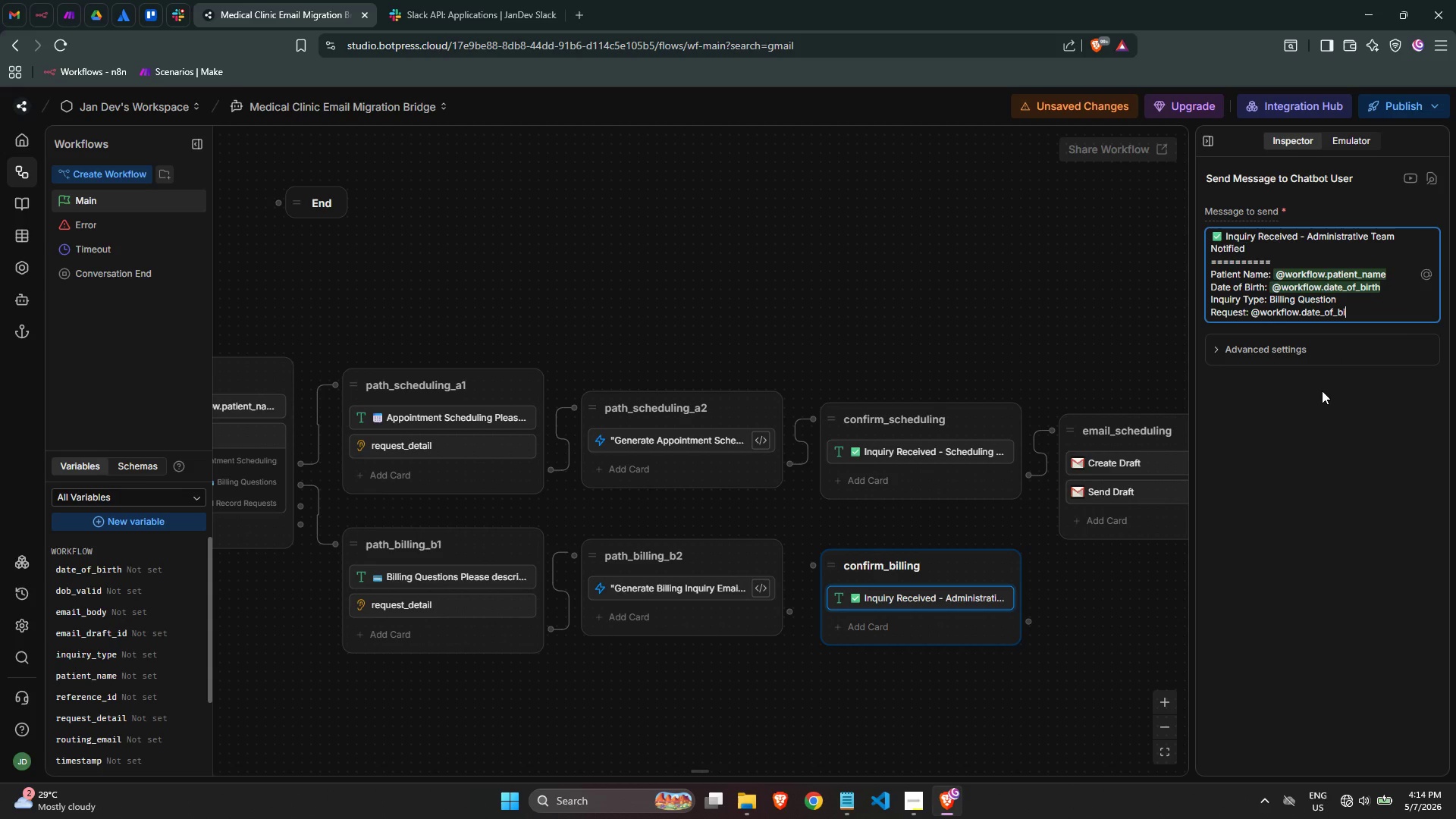 
key(Backspace)
 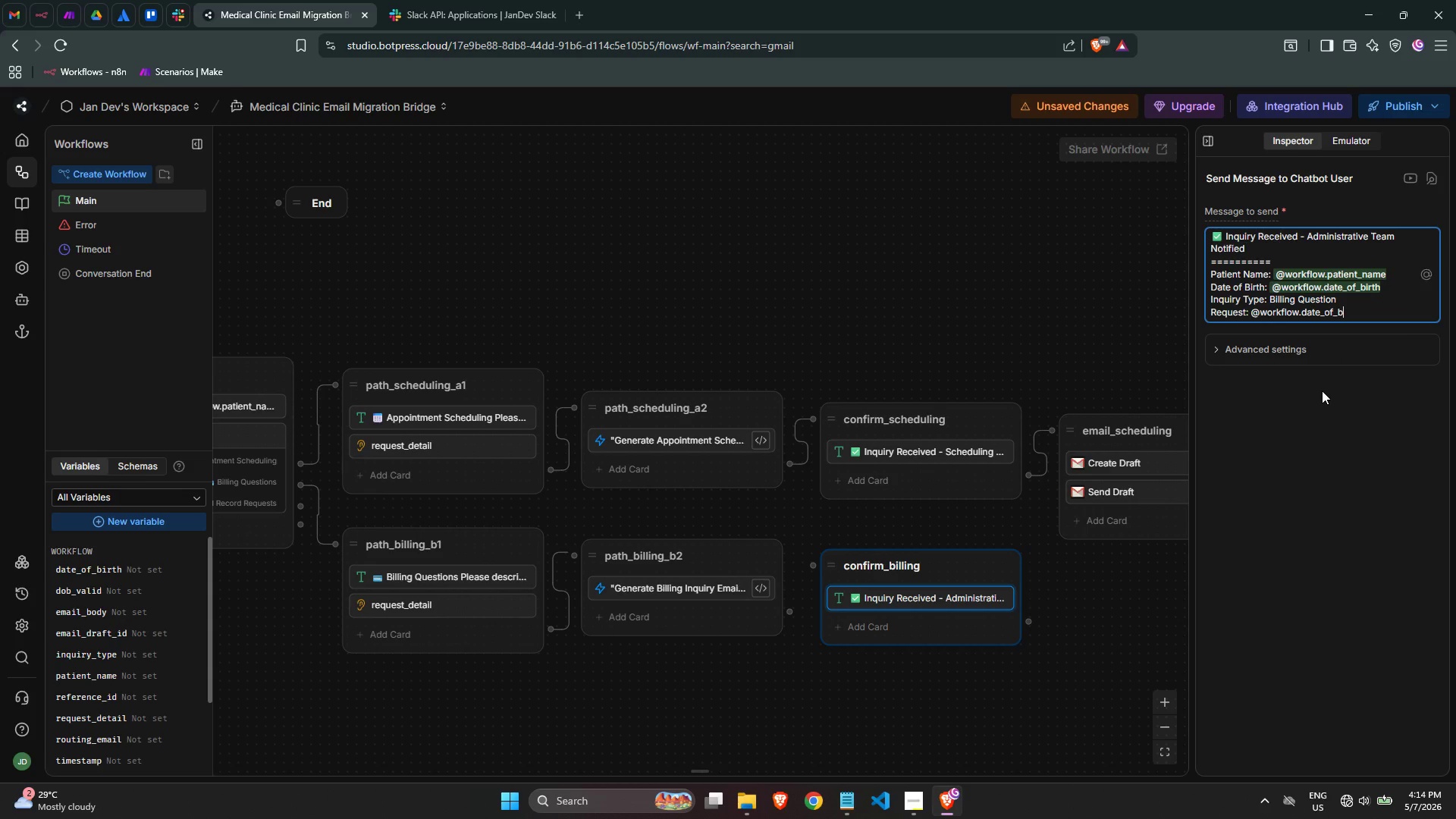 
key(Backspace)
 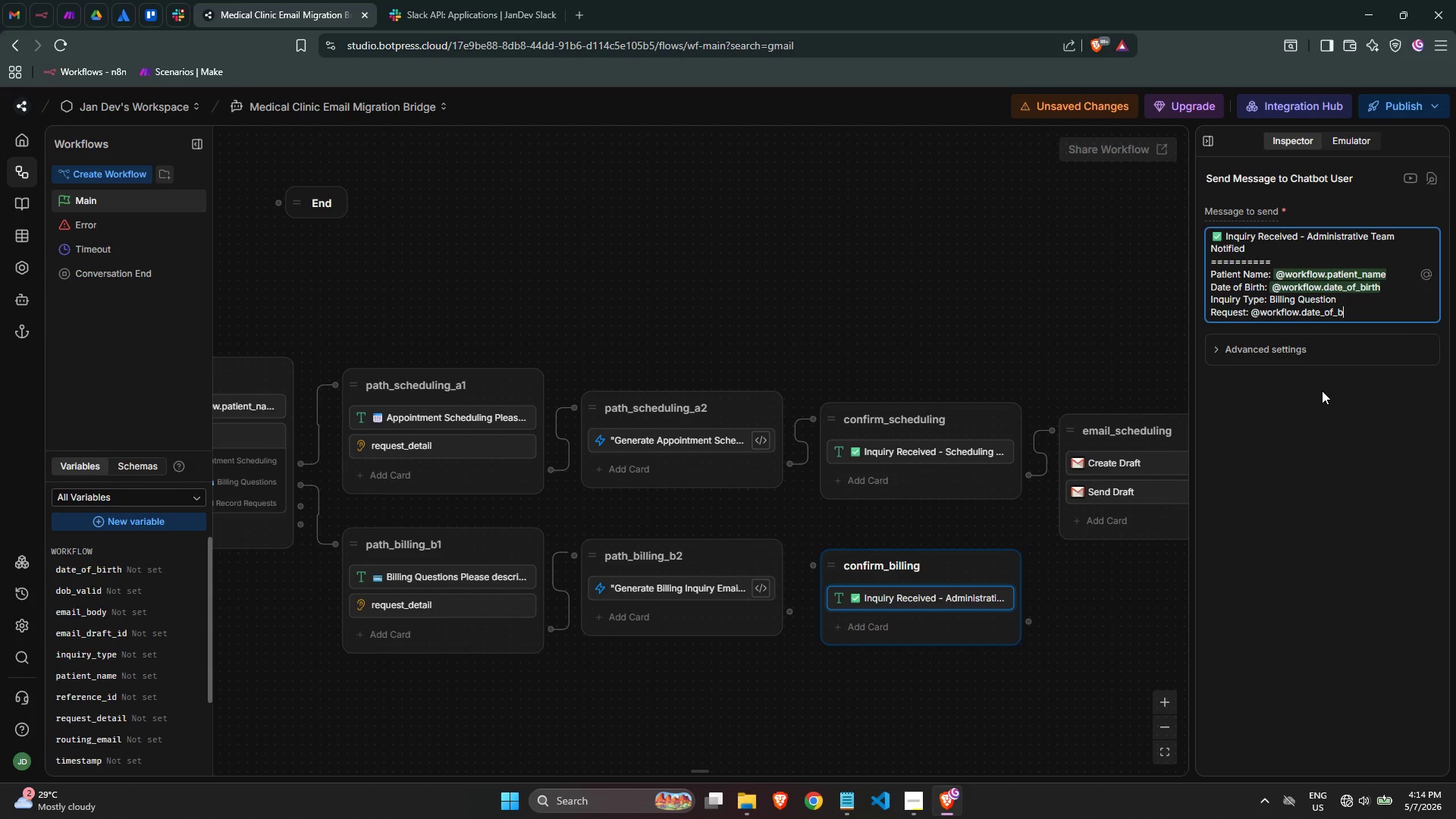 
key(Backspace)
 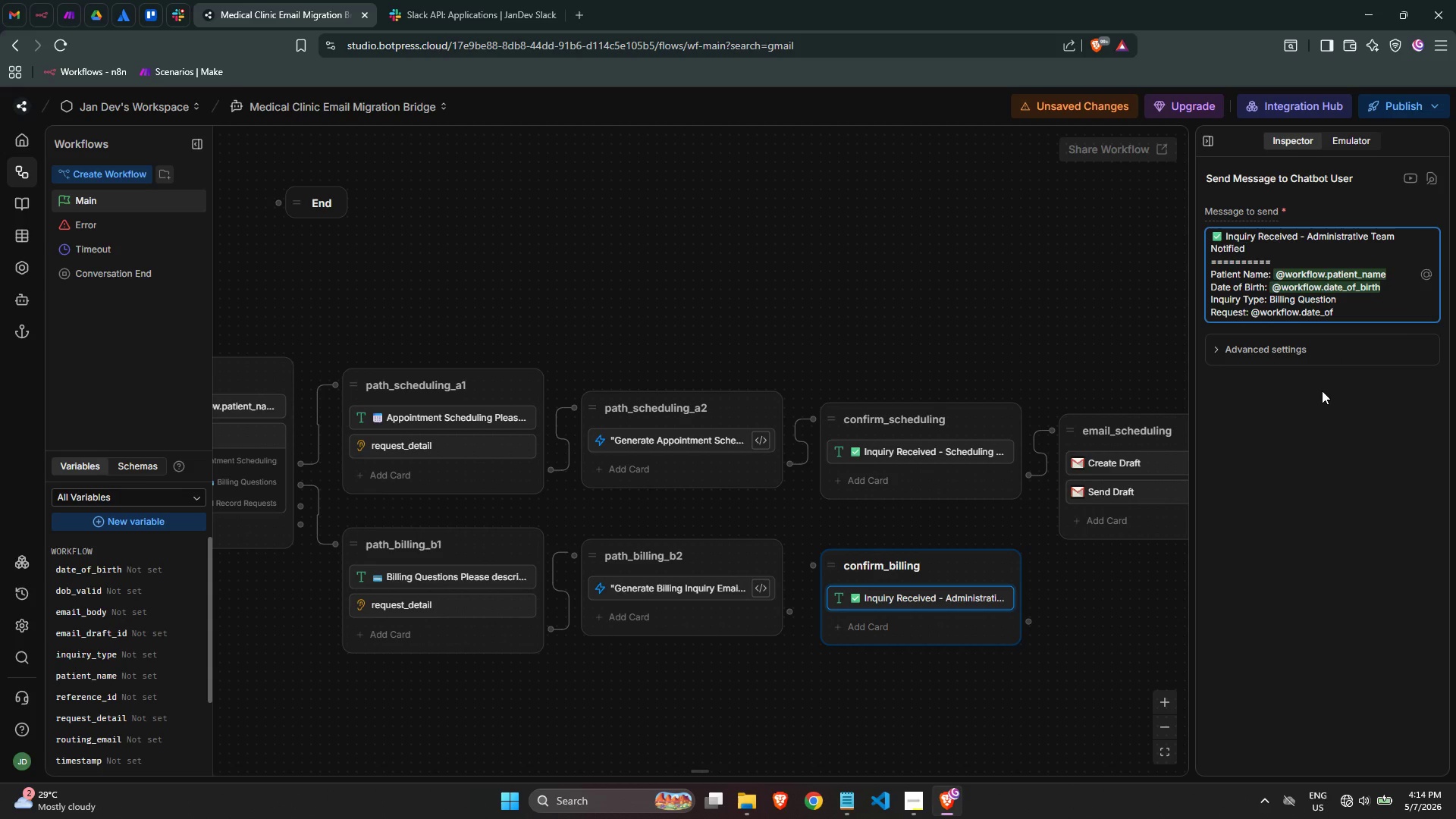 
key(Backspace)
 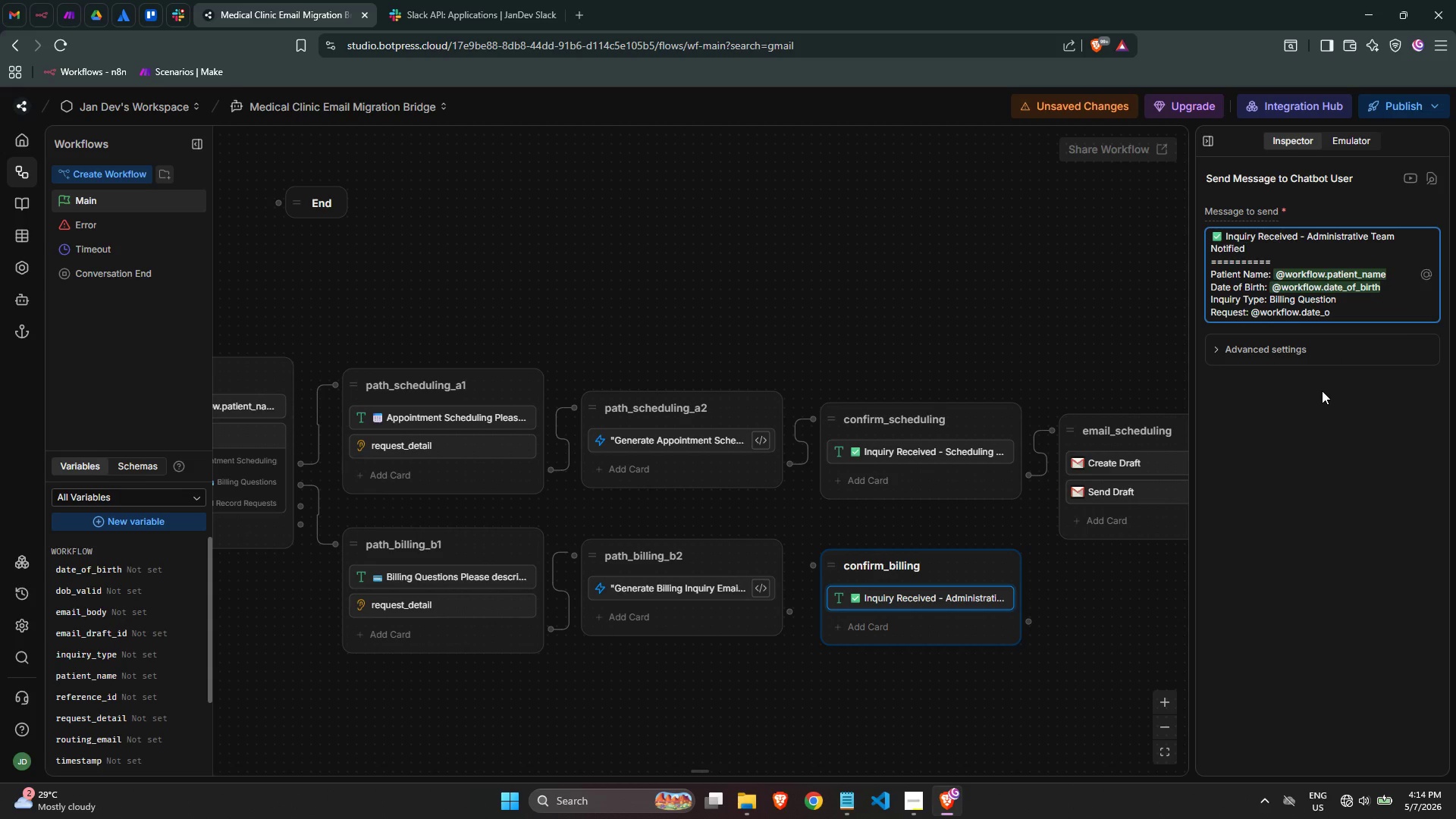 
key(Backspace)
 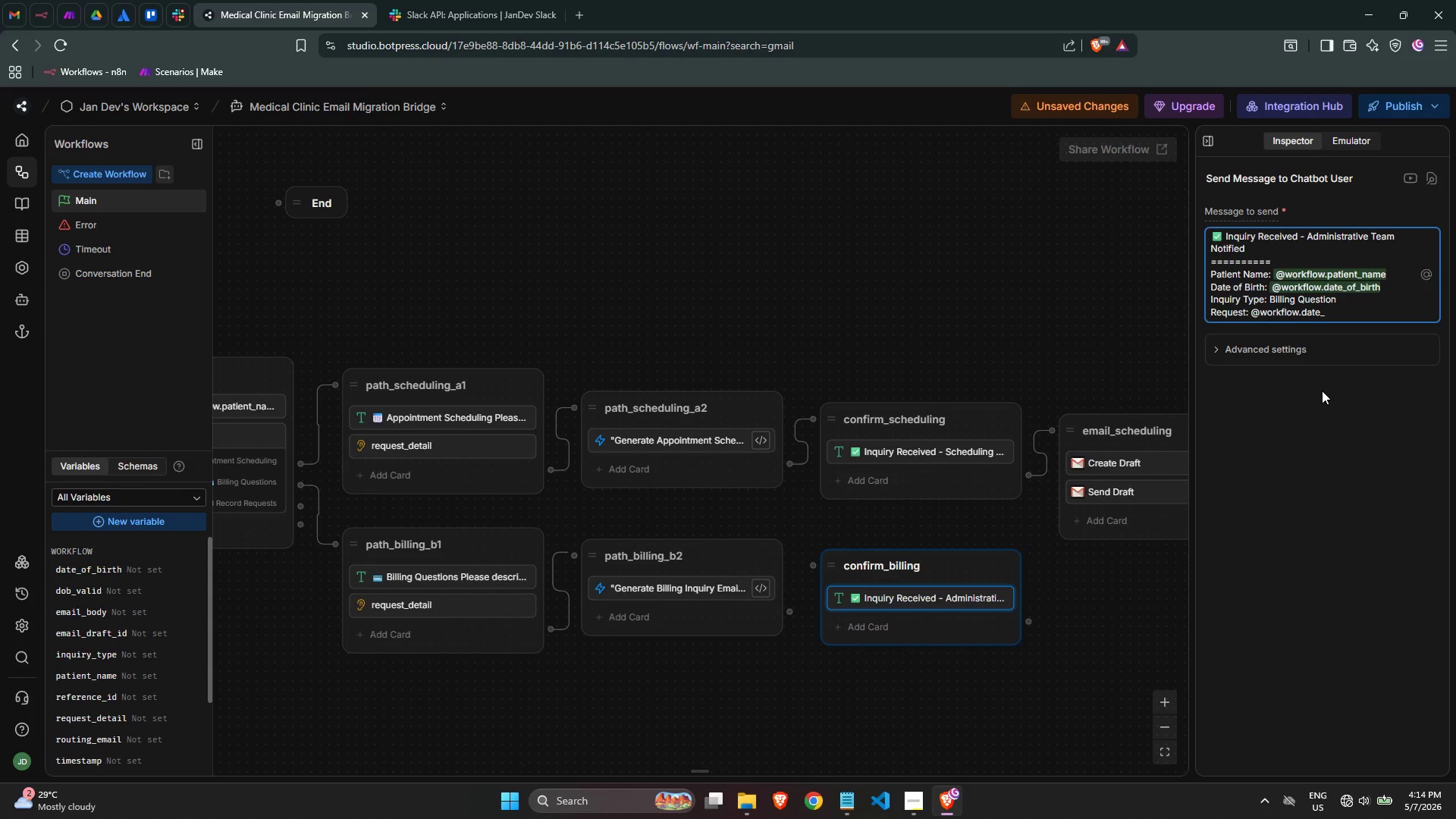 
key(Backspace)
 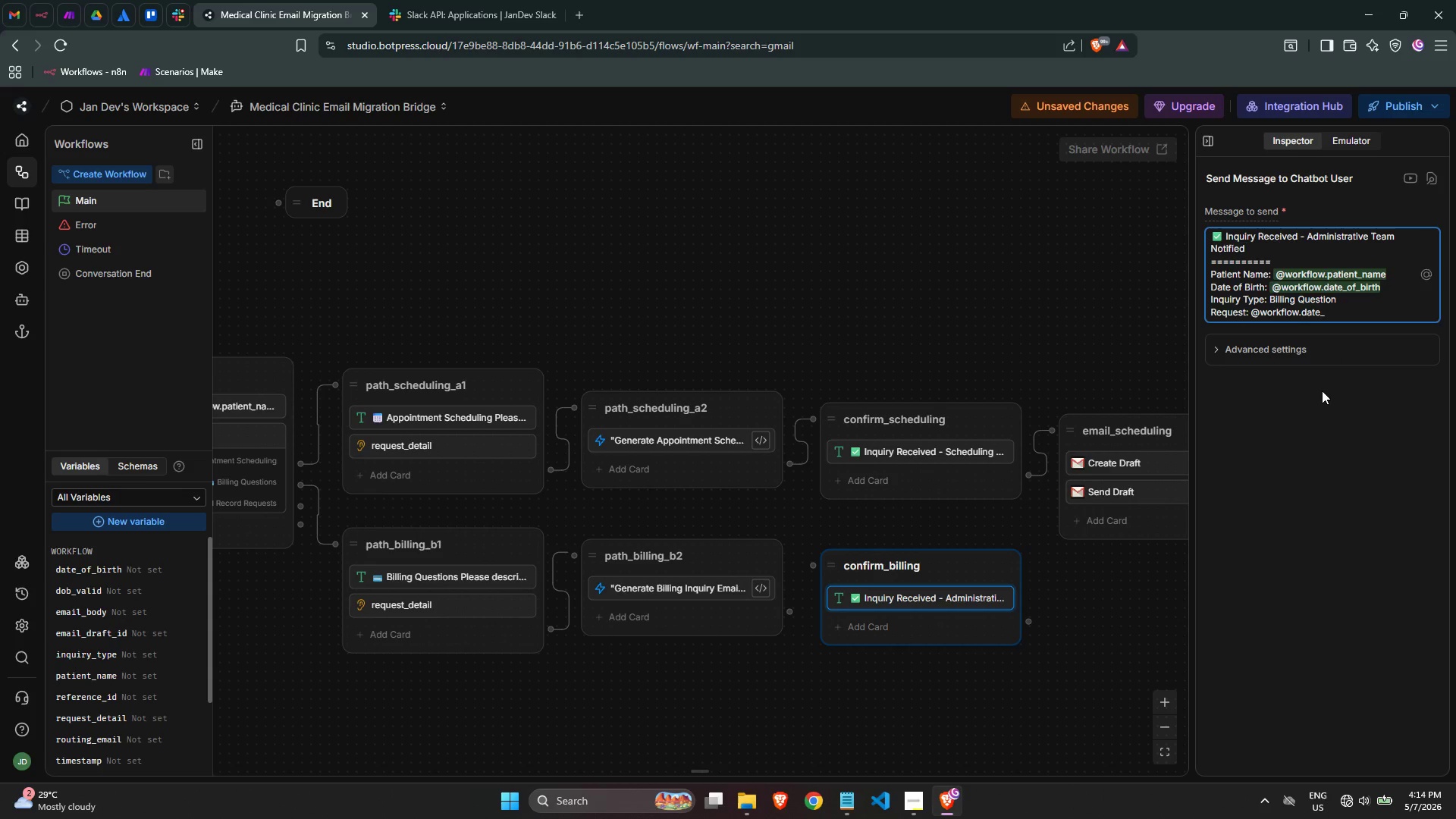 
key(Backspace)
 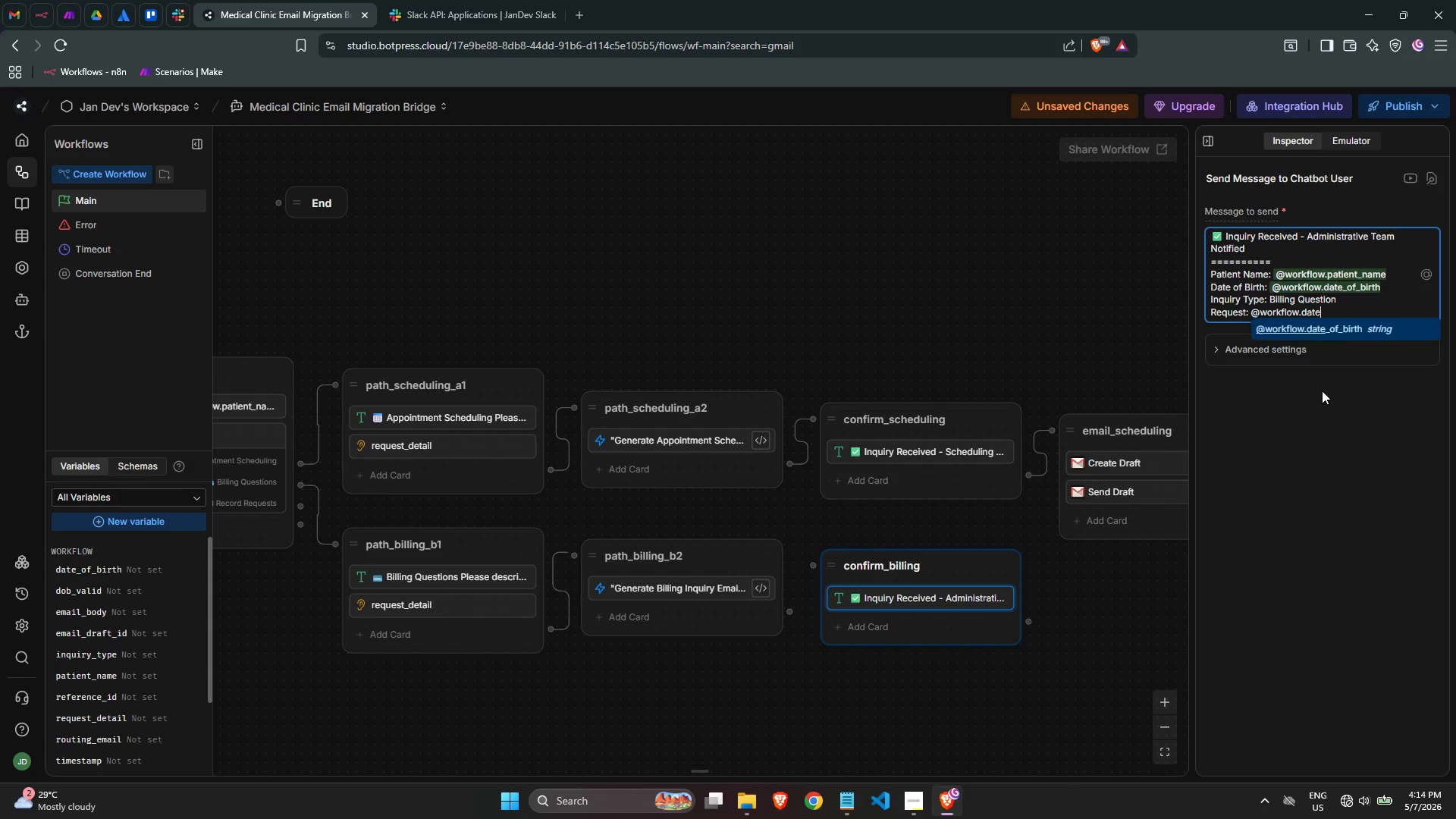 
key(Backspace)
 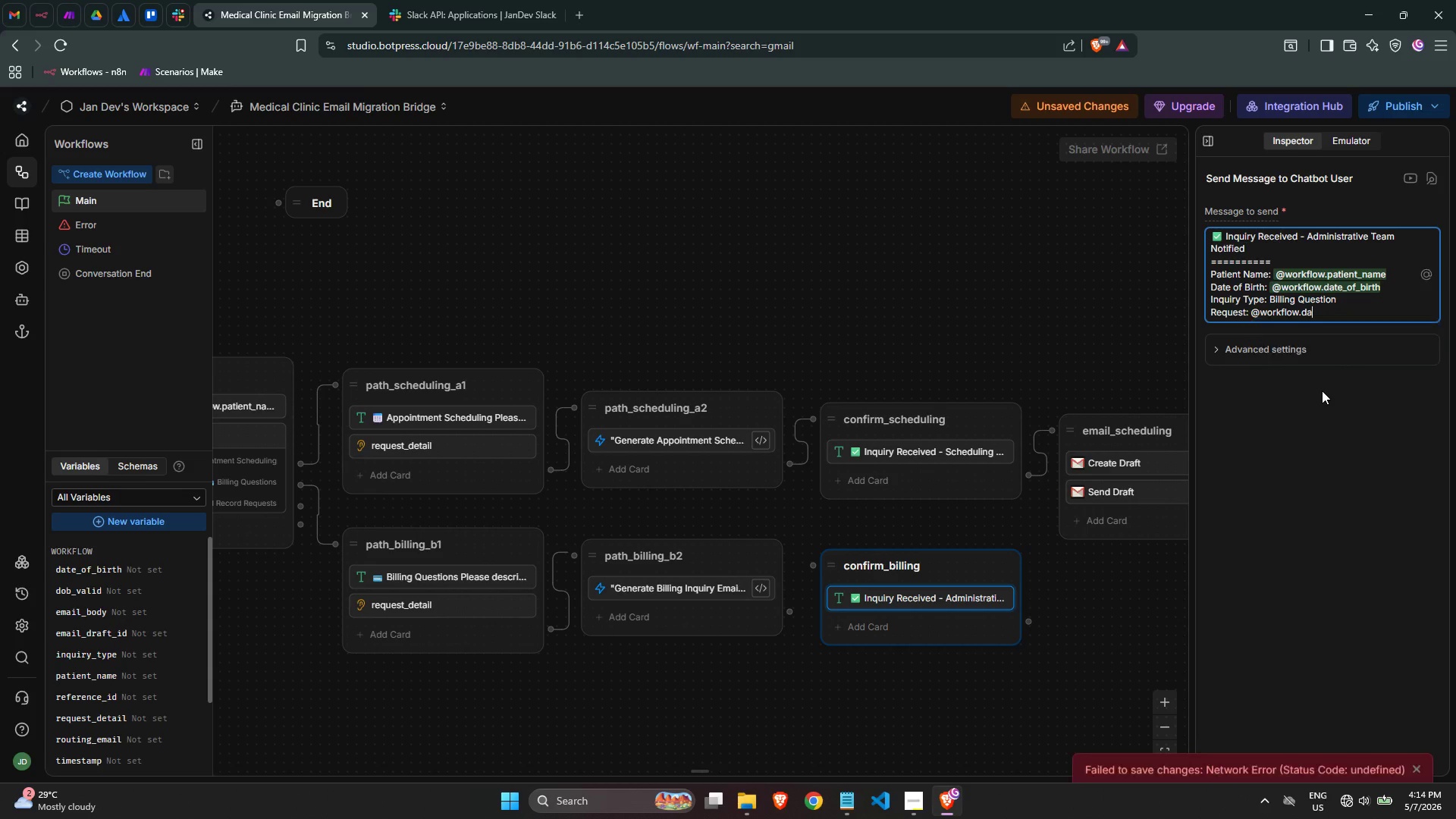 
key(Backspace)
 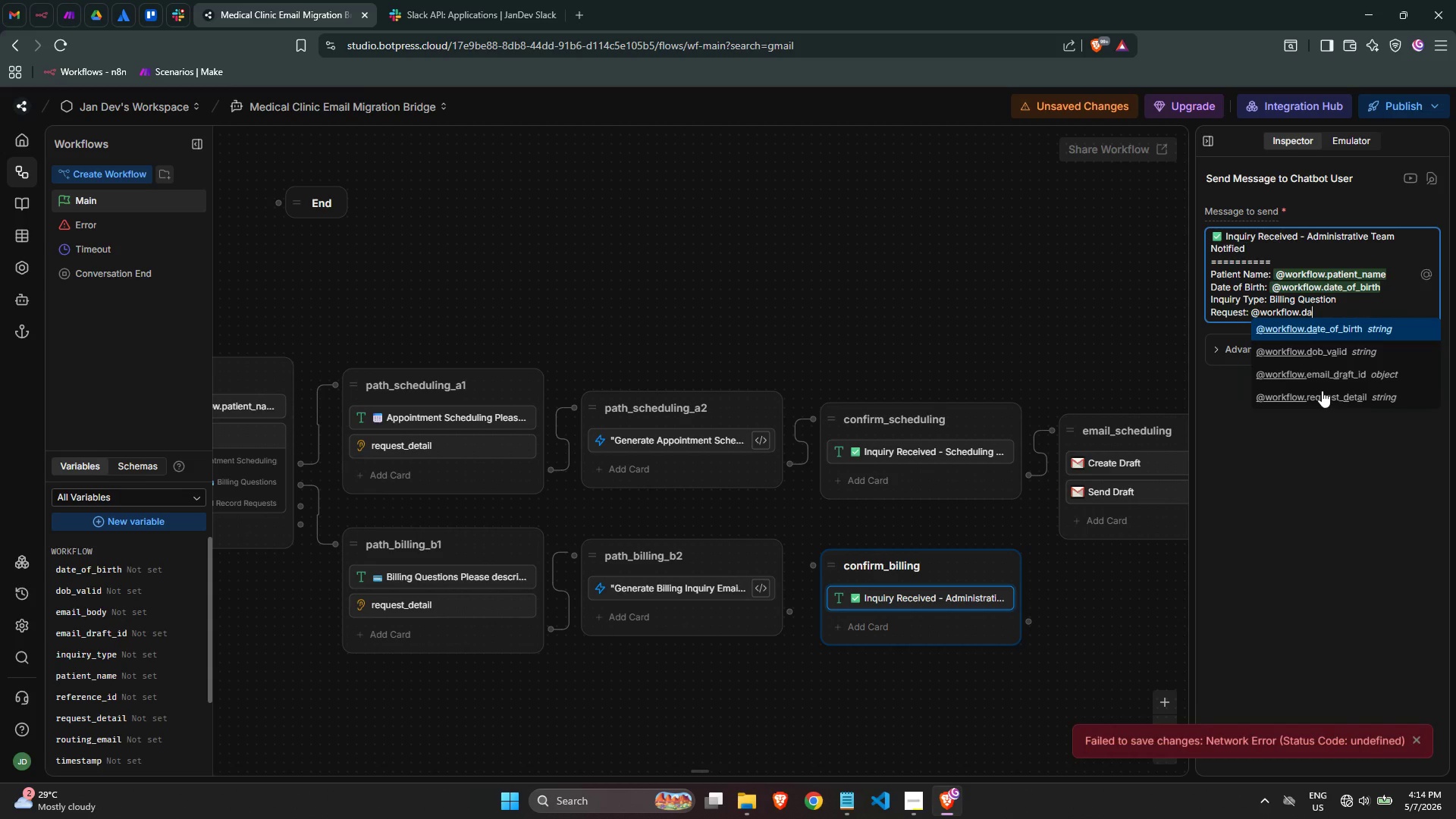 
key(Backspace)
 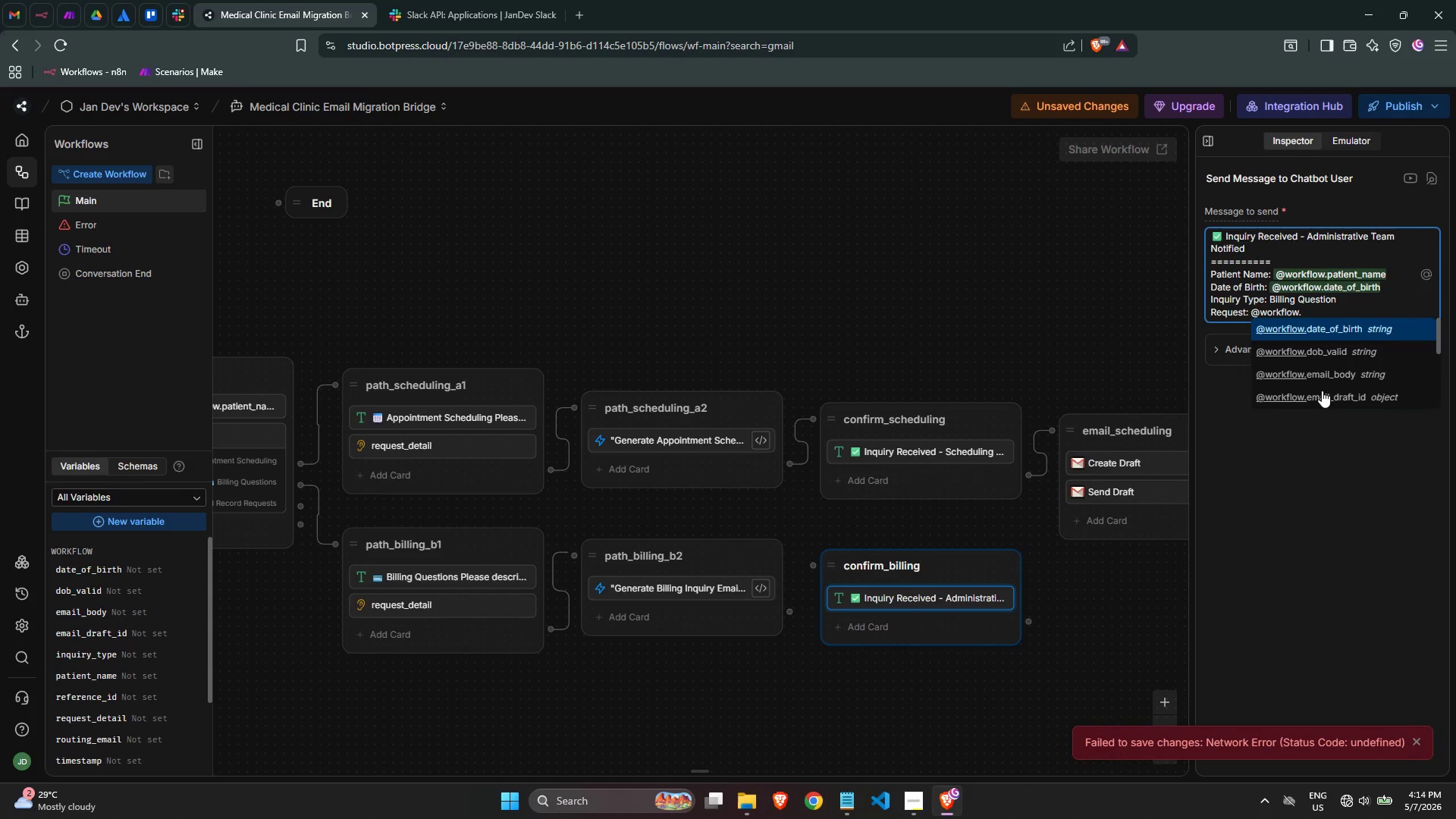 
key(Backspace)
 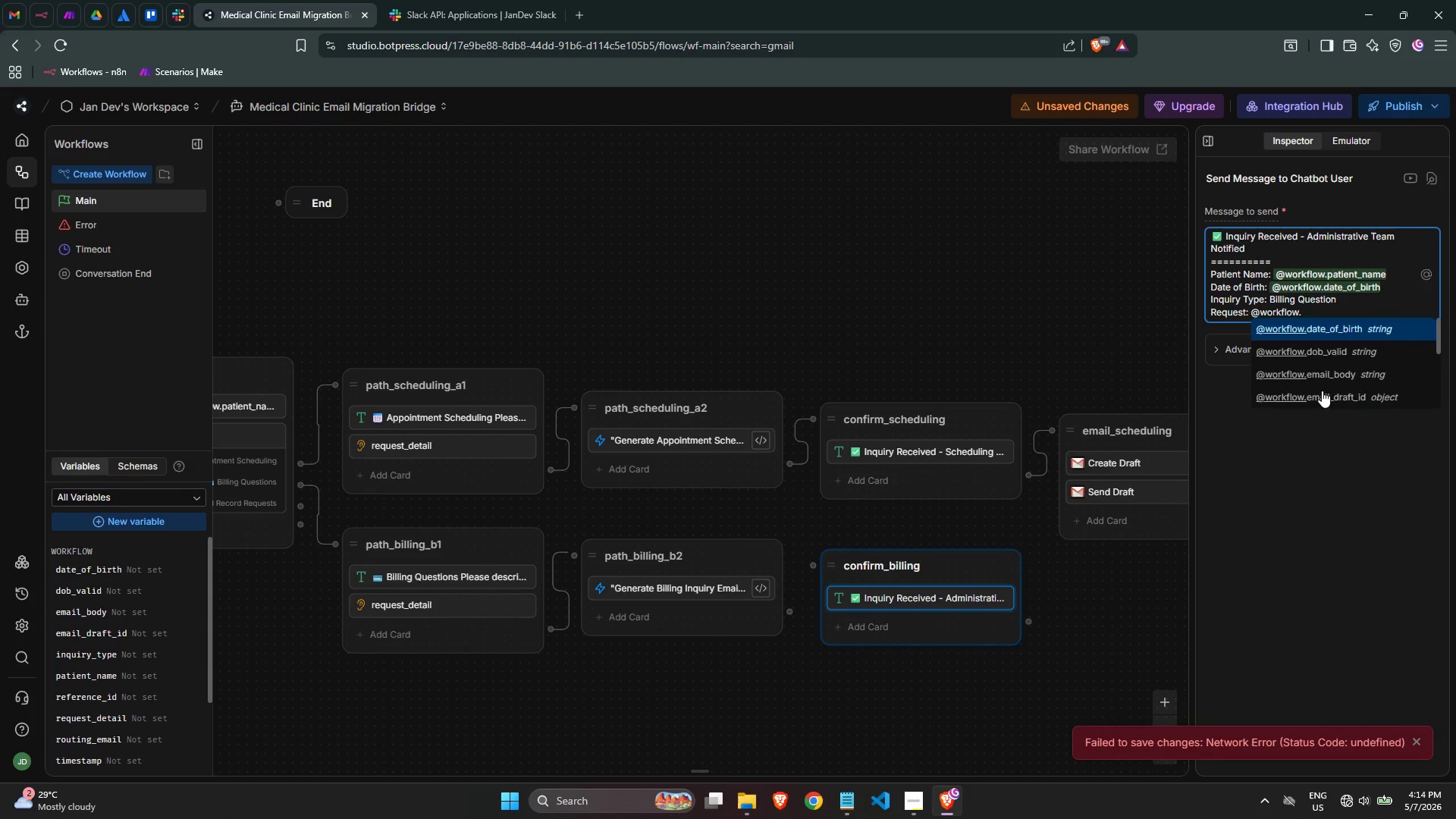 
key(Backspace)
 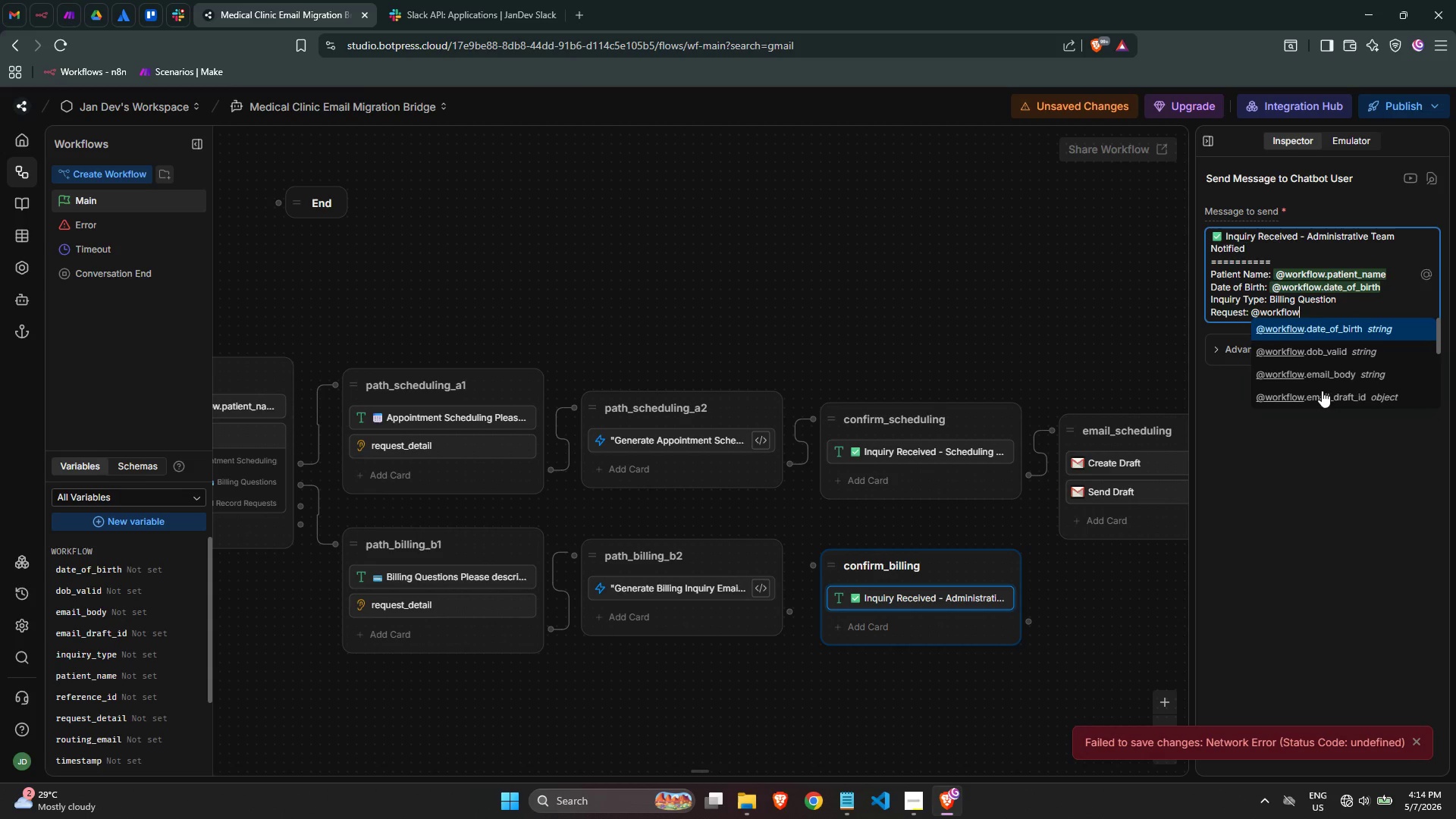 
key(Period)
 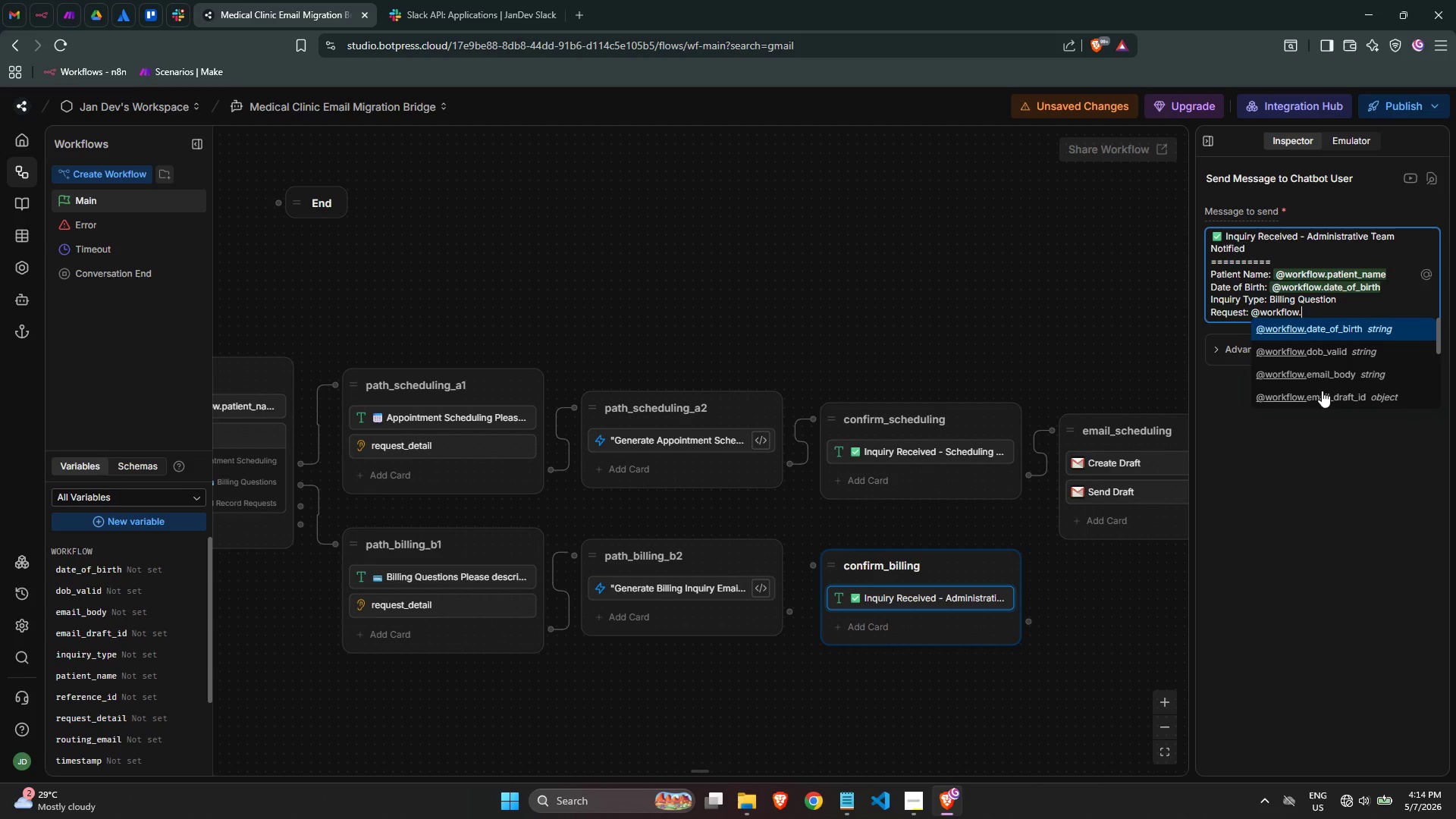 
type(request)
 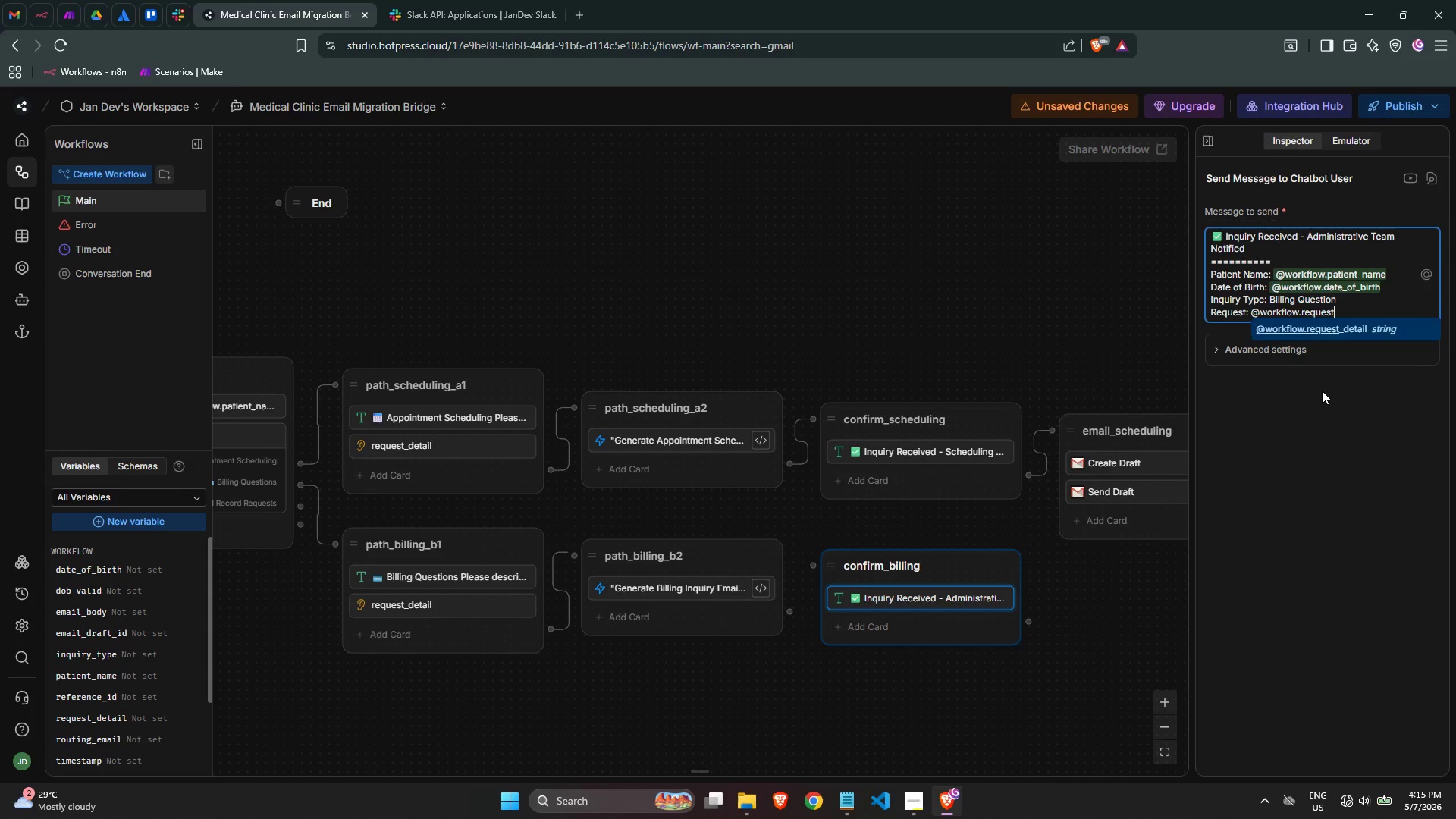 
key(Enter)
 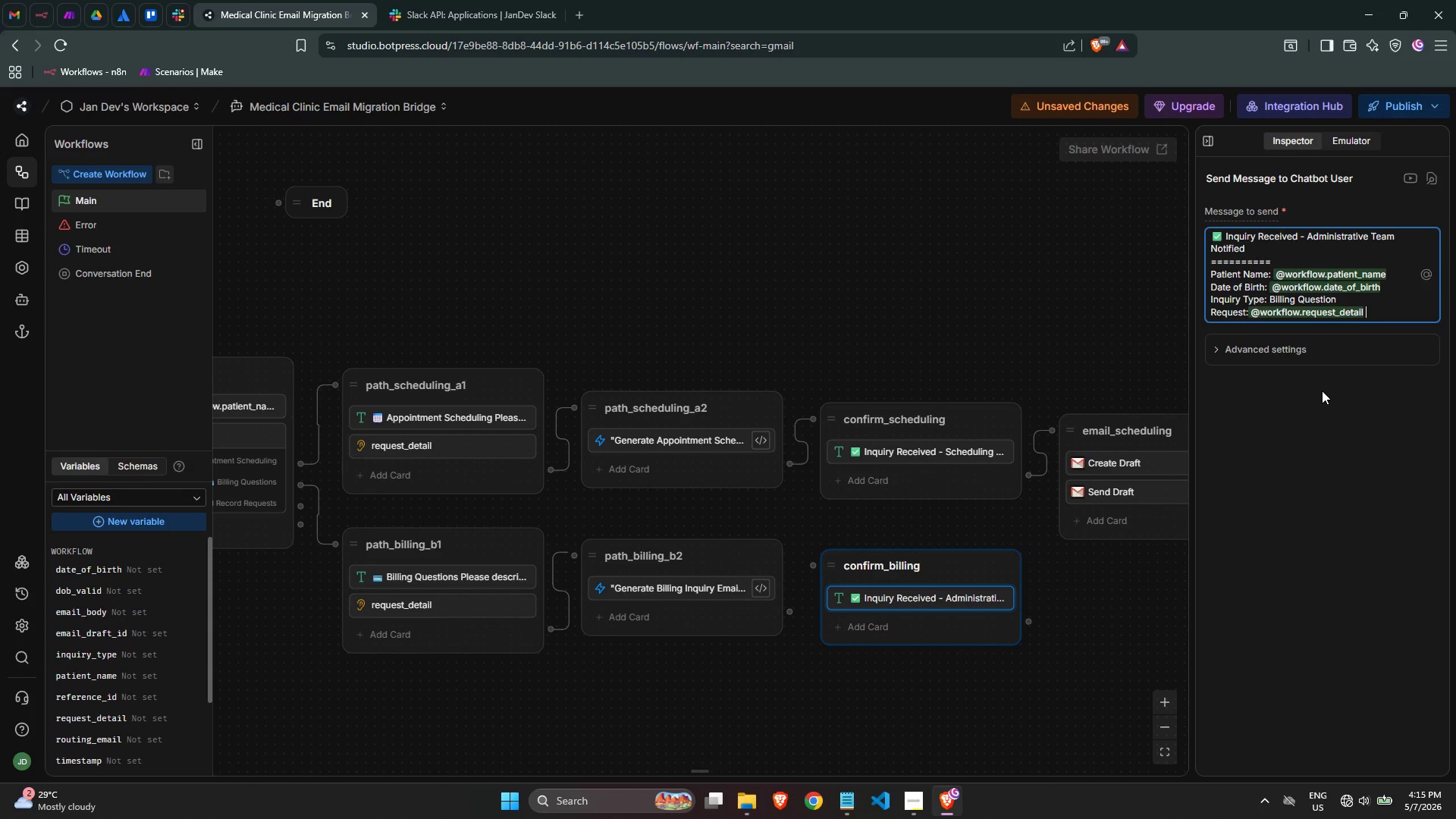 
key(Enter)
 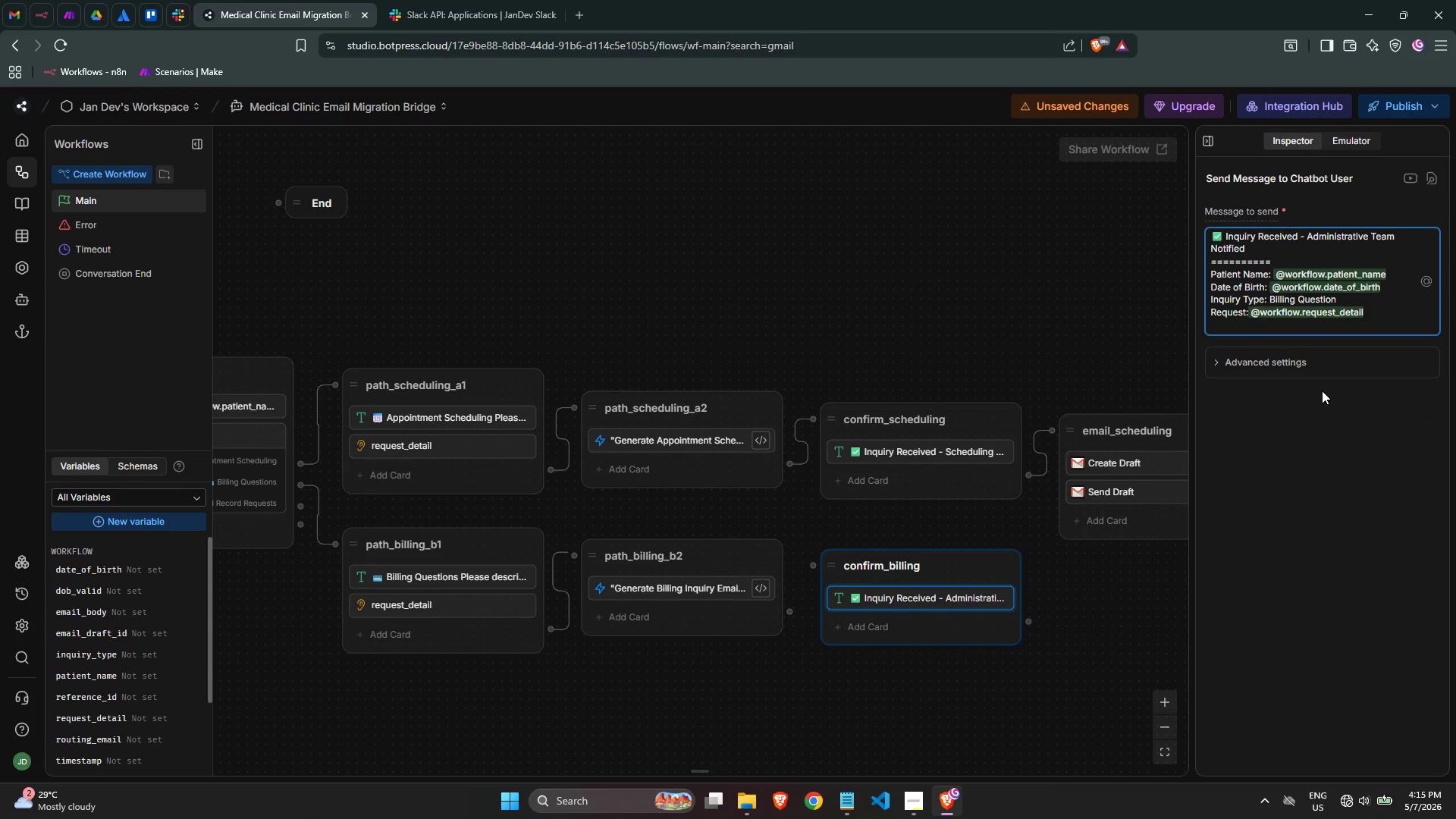 
key(Backspace)
 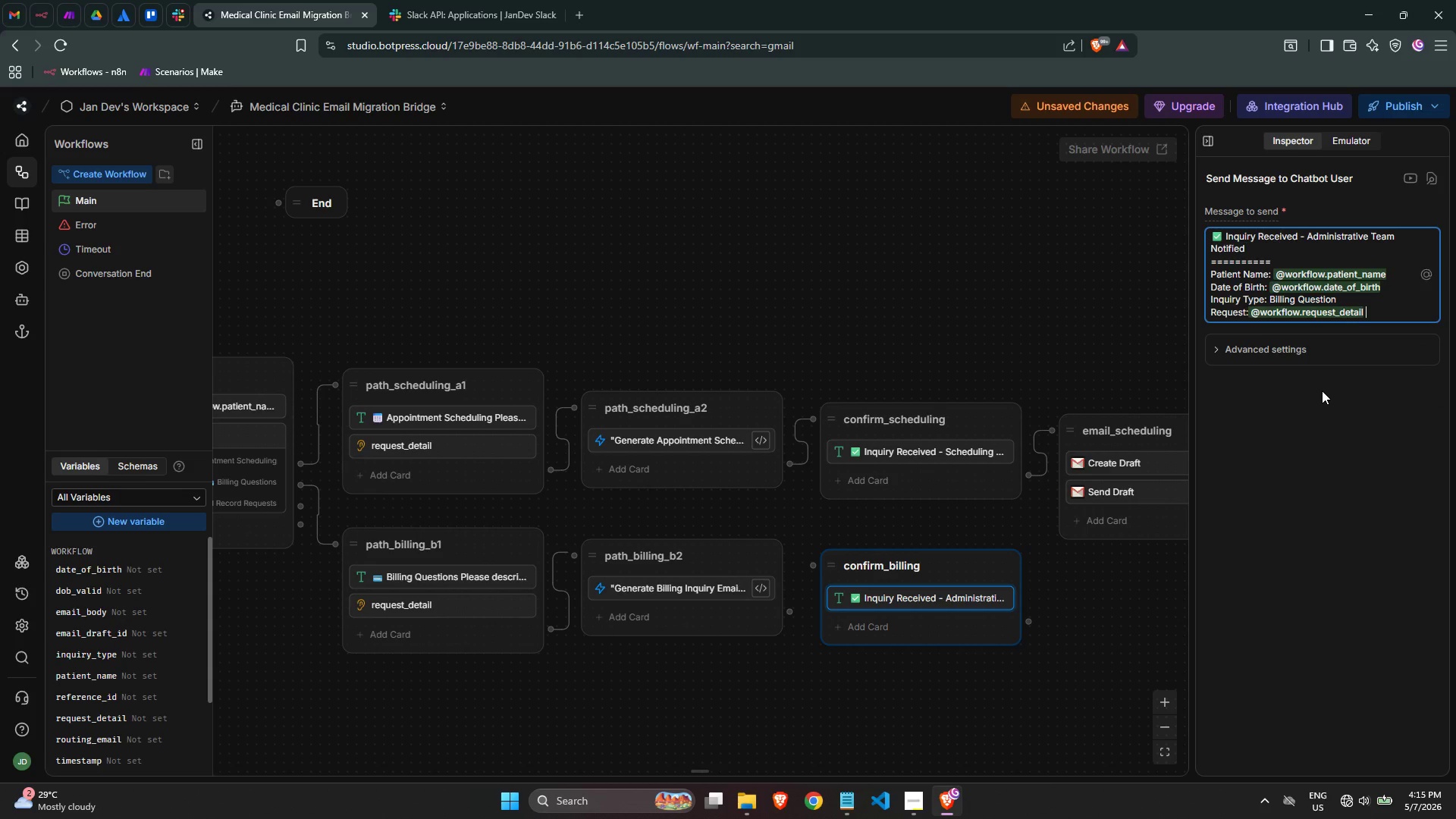 
key(Backspace)
 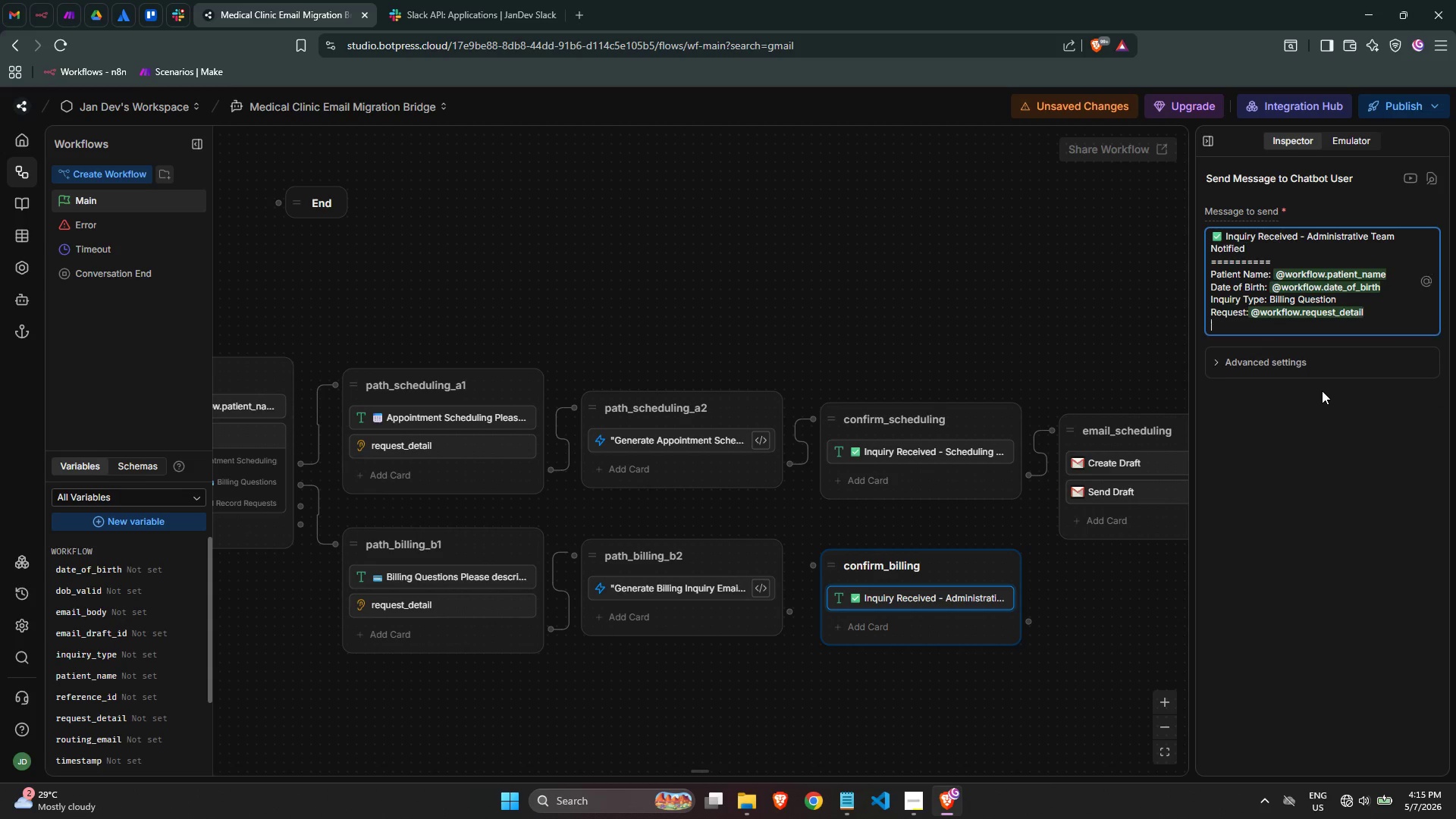 
key(Enter)
 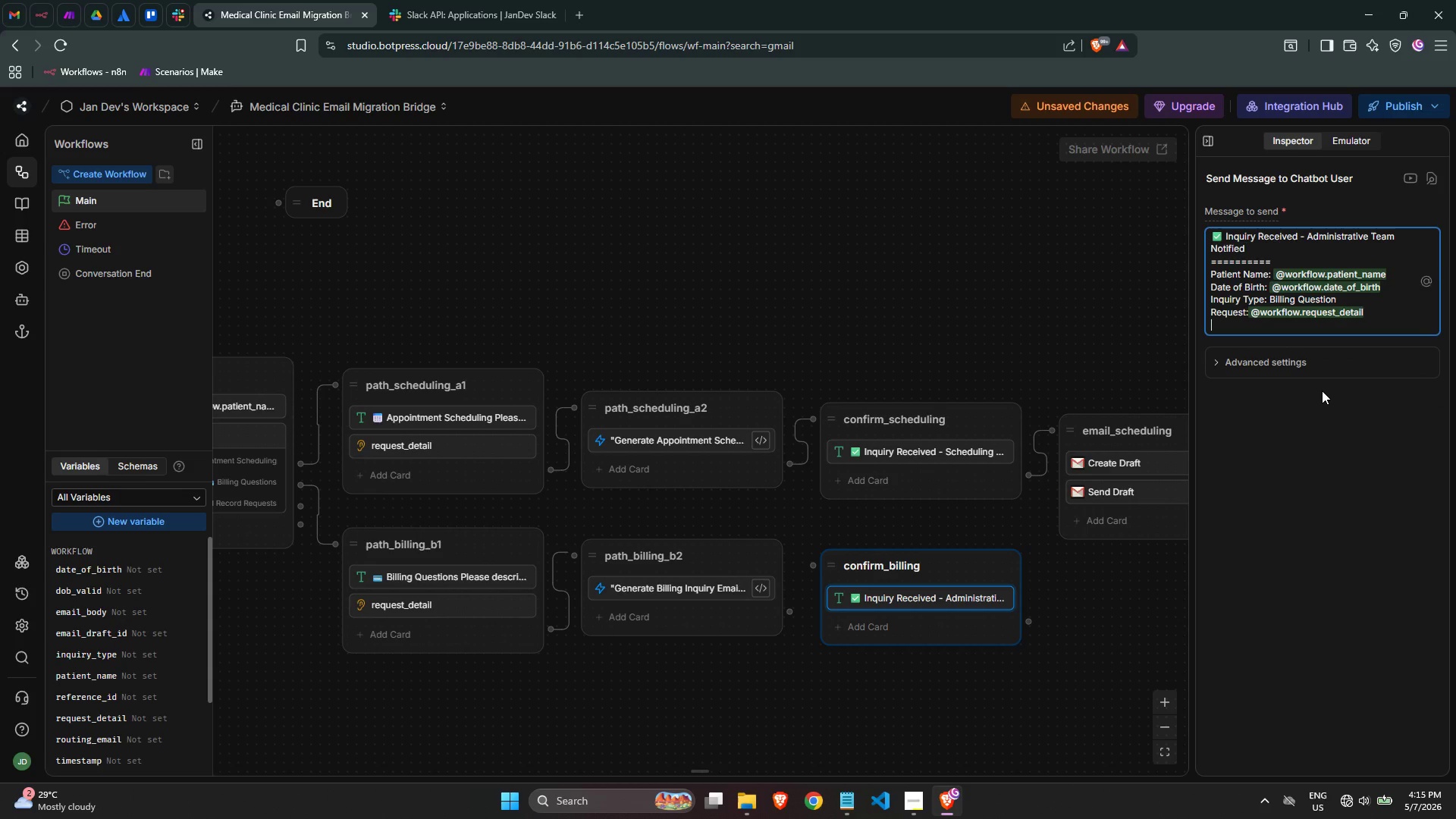 
type(Submitted:)
 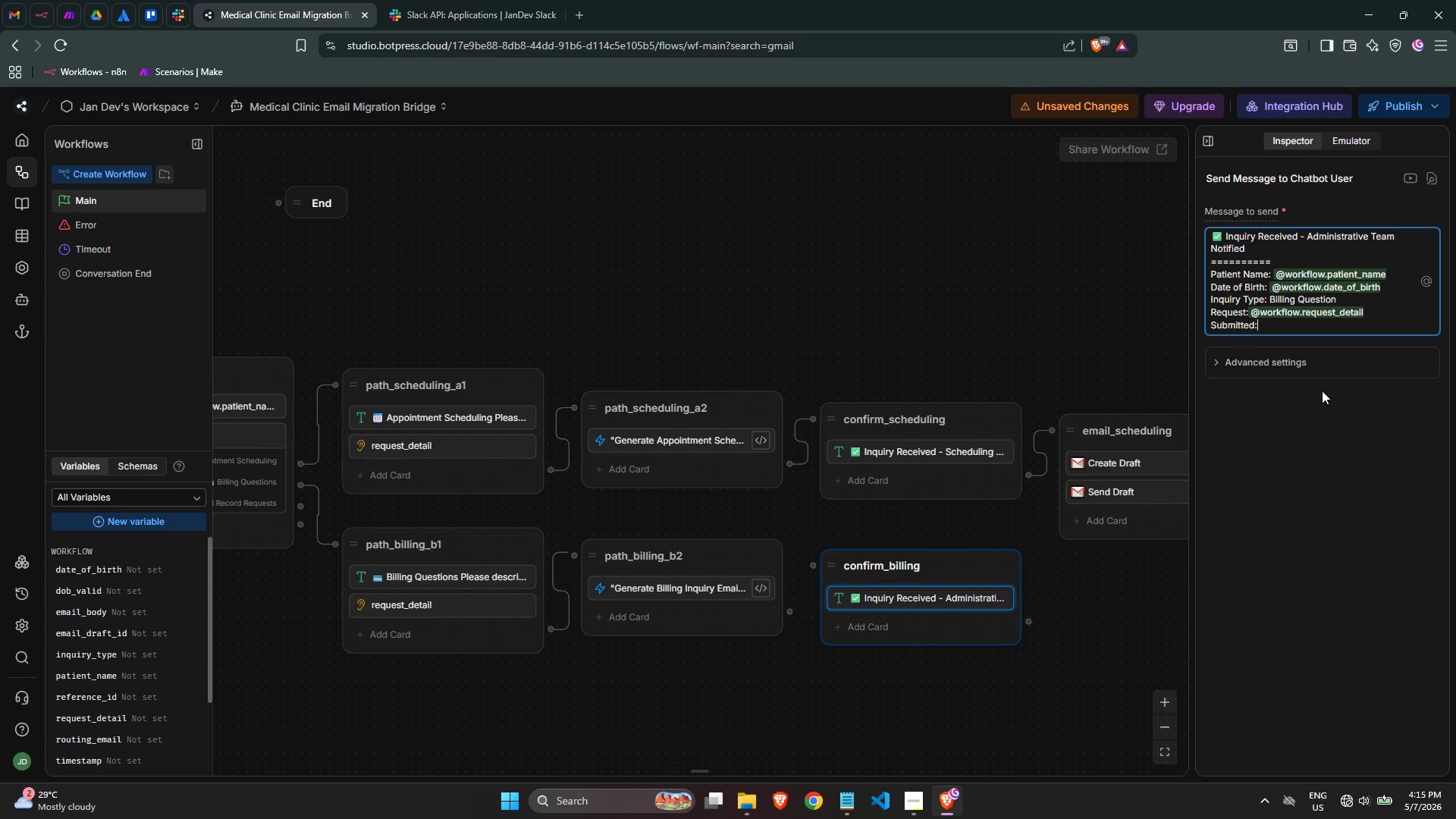 
wait(11.36)
 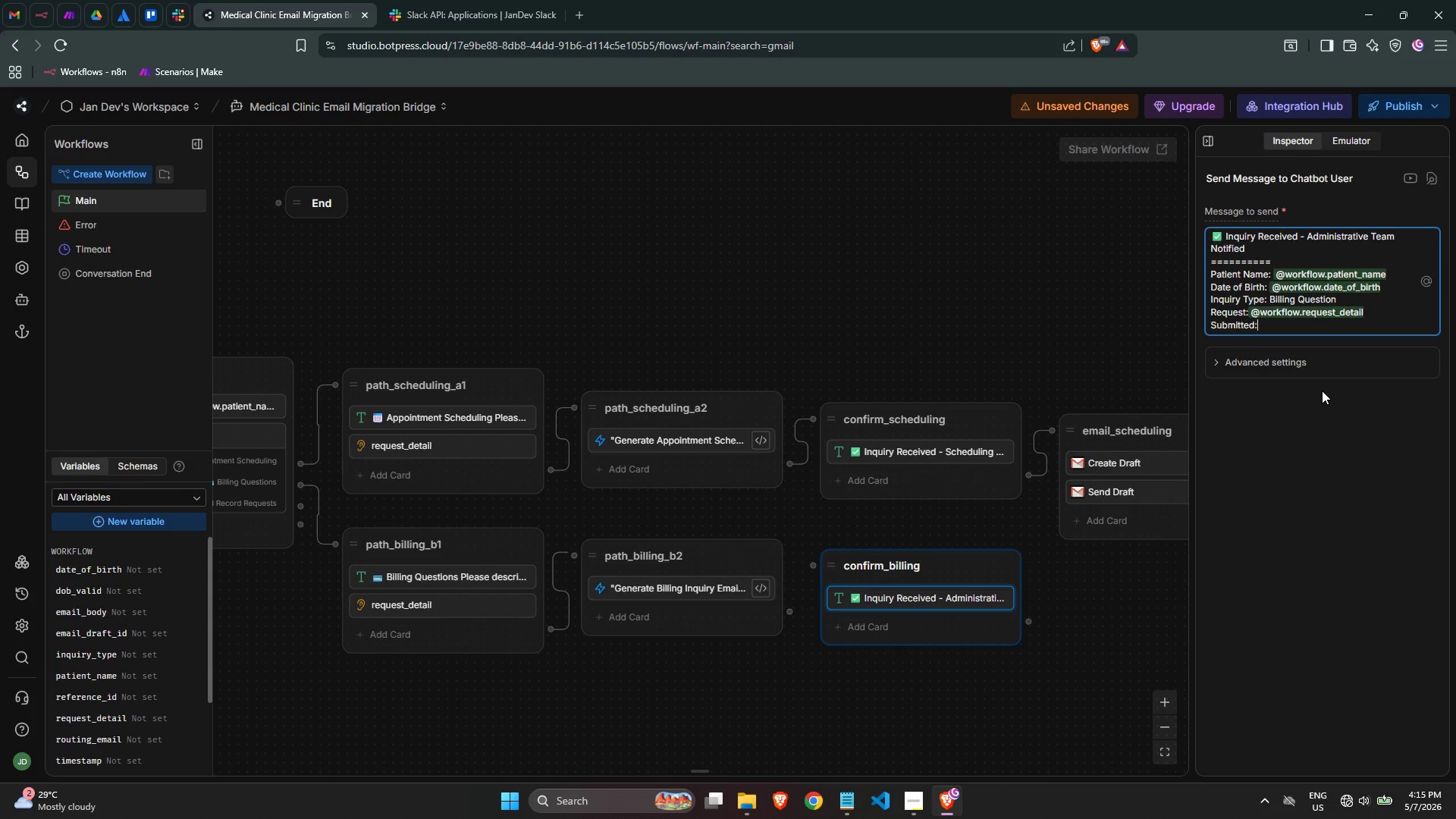 
key(Backspace)
 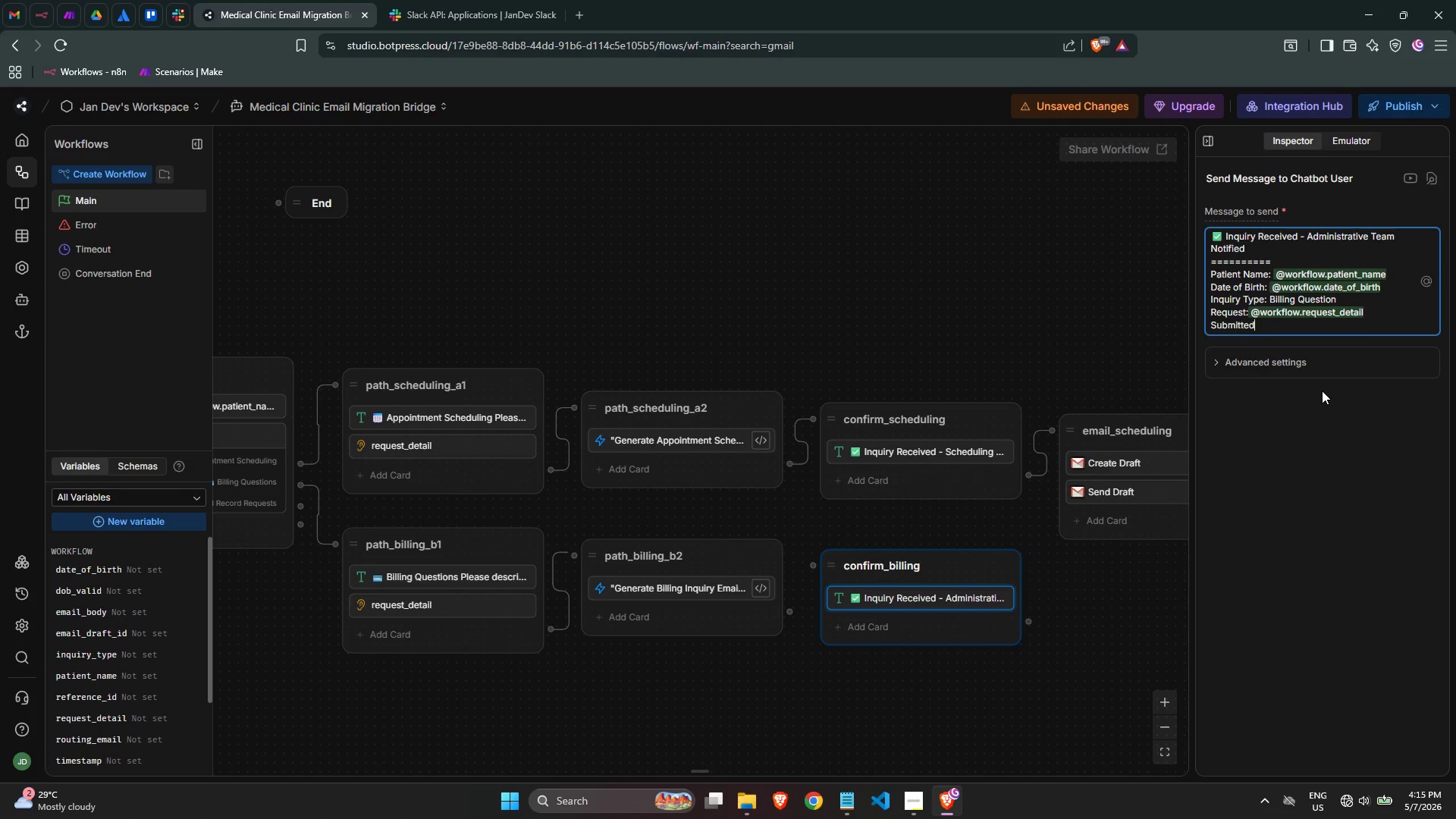 
hold_key(key=ShiftLeft, duration=0.34)
 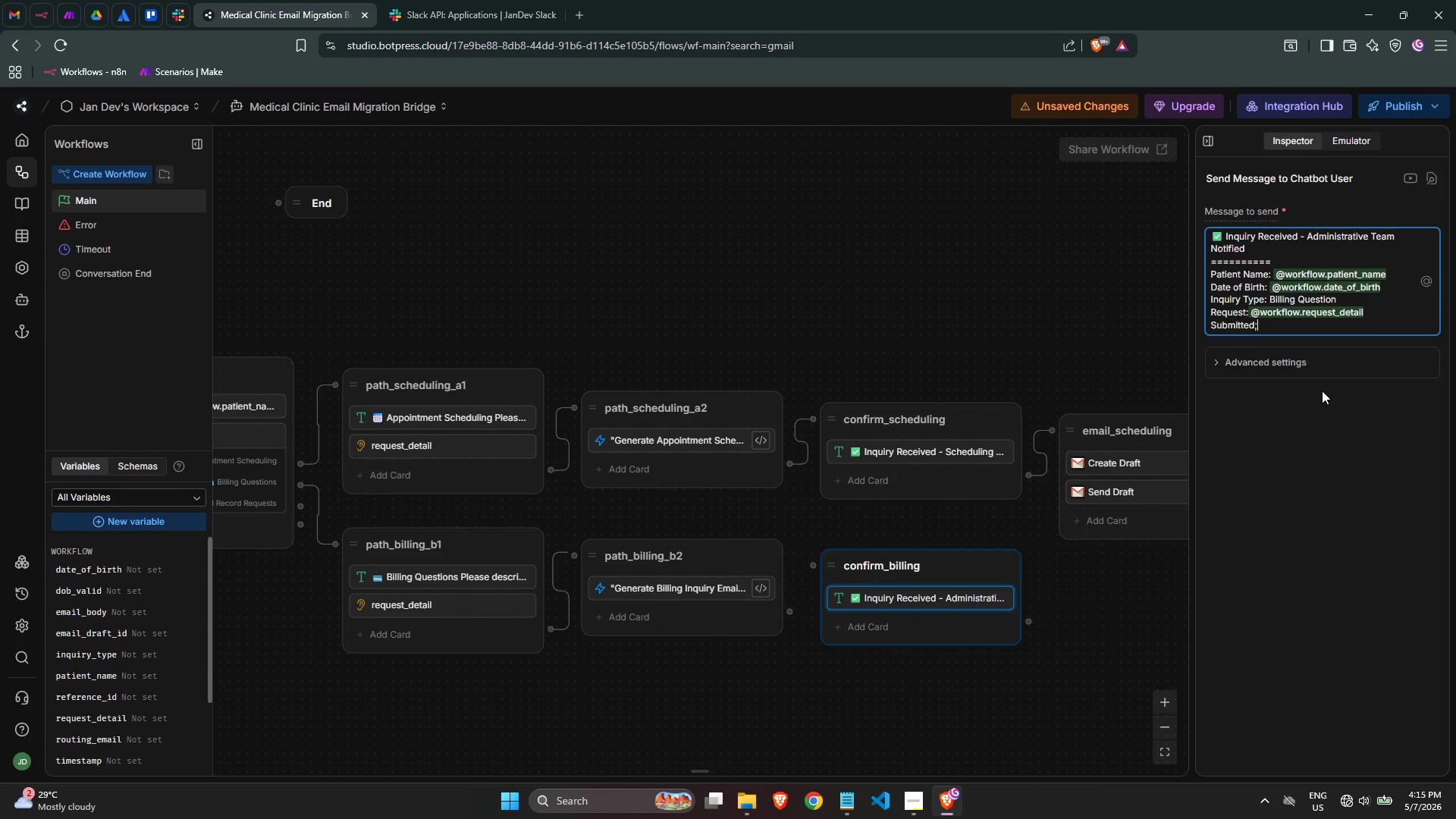 
key(Semicolon)
 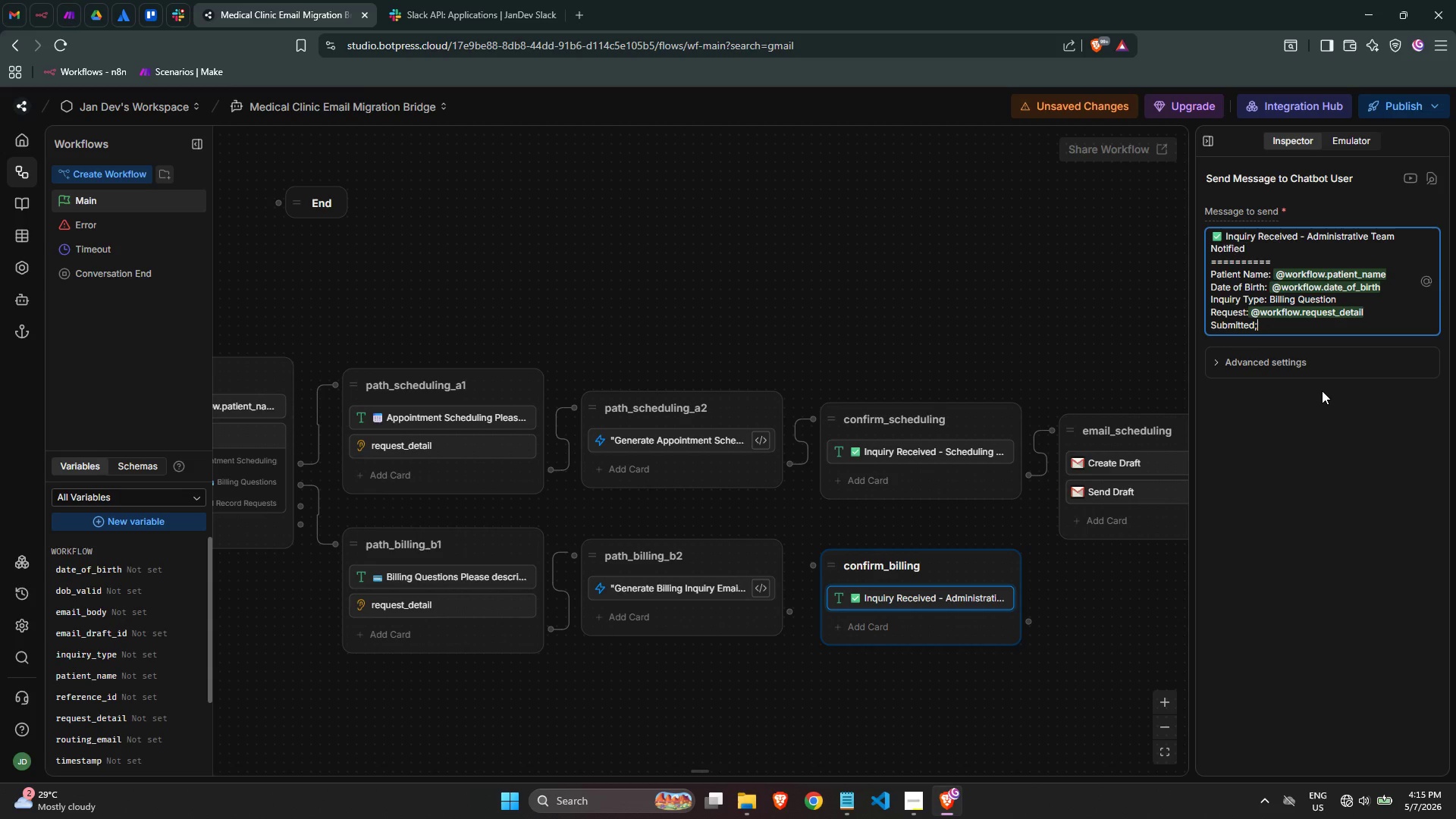 
key(Shift+ShiftLeft)
 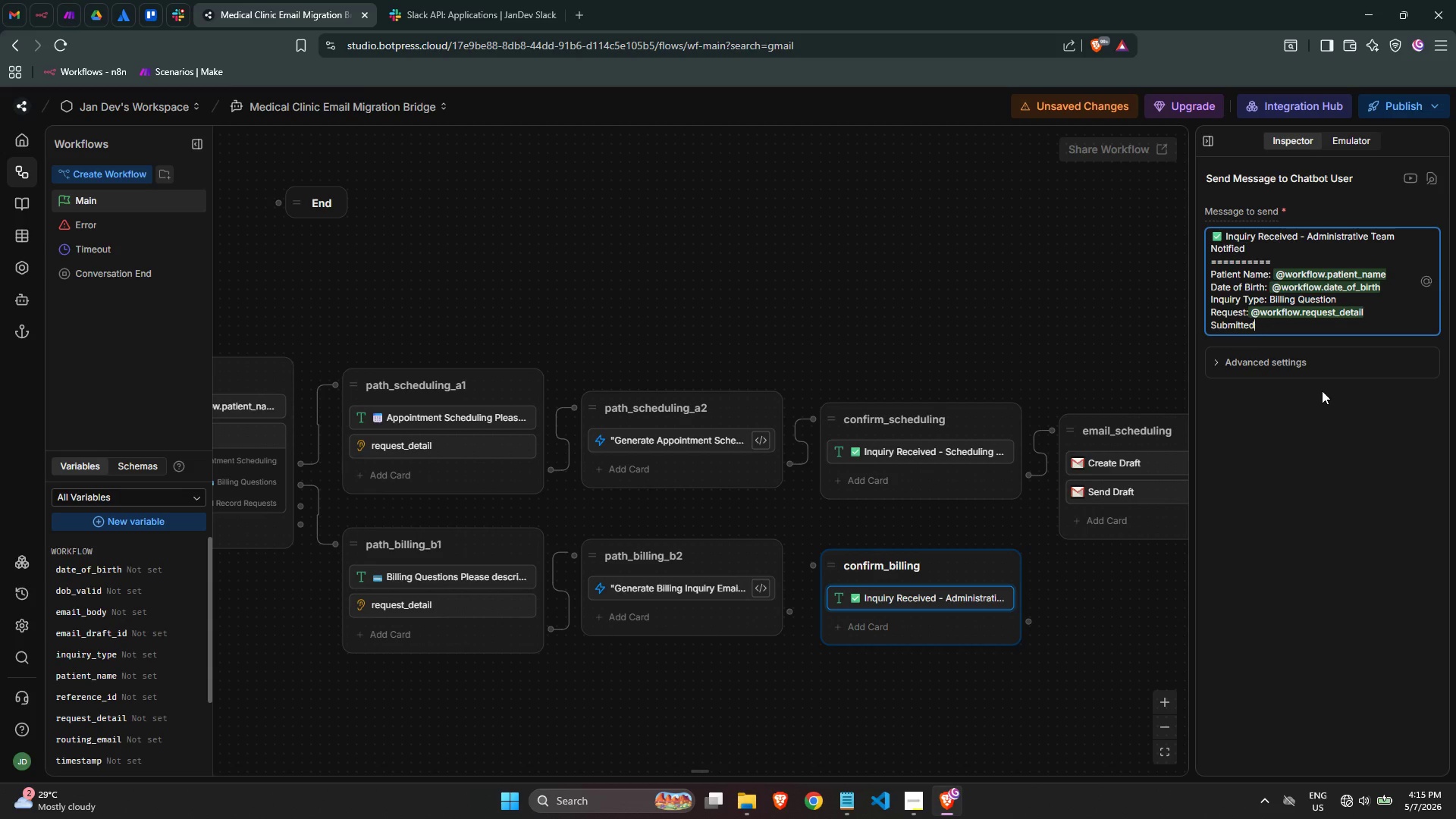 
key(Backspace)
 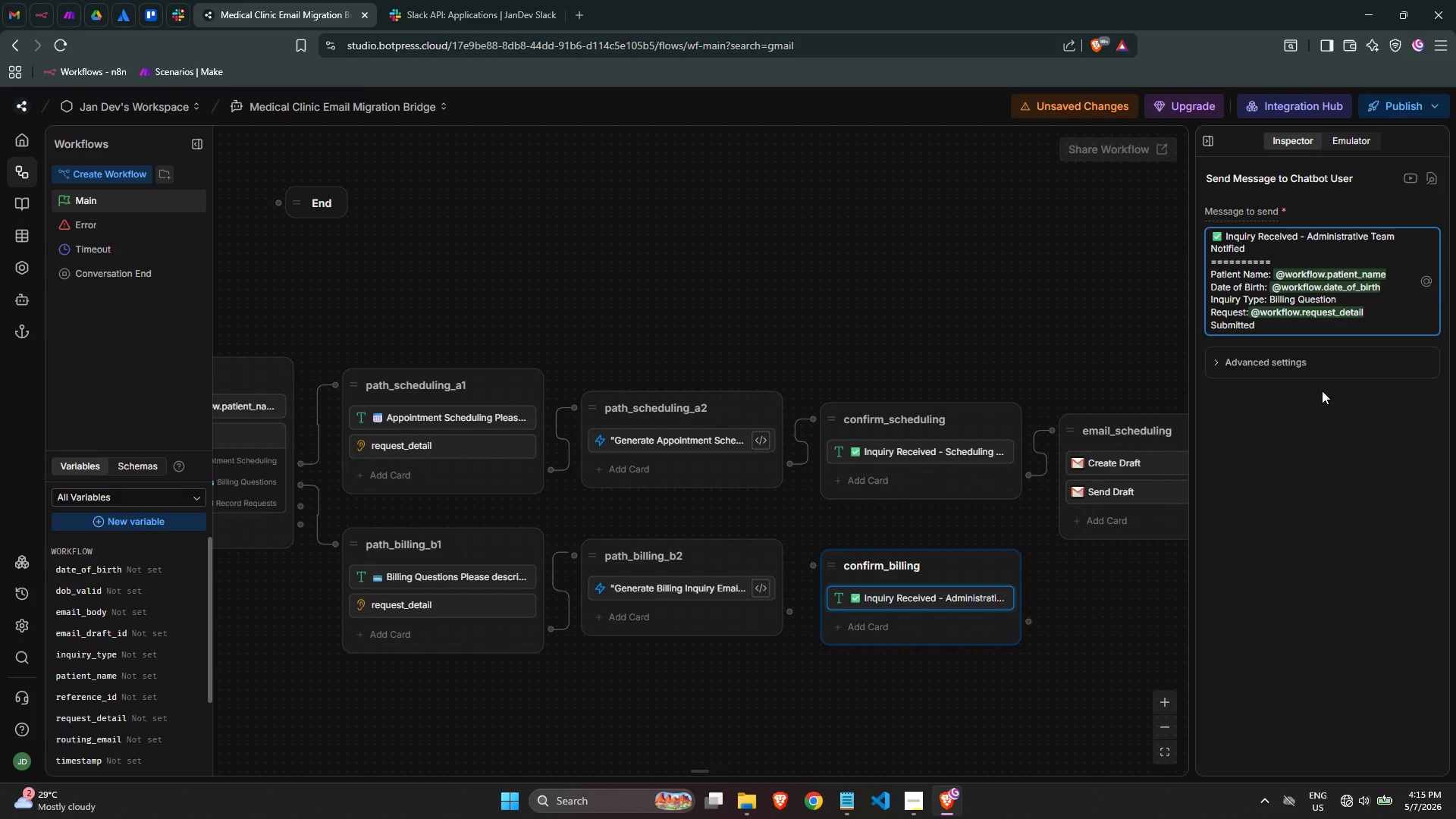 
key(Shift+ShiftLeft)
 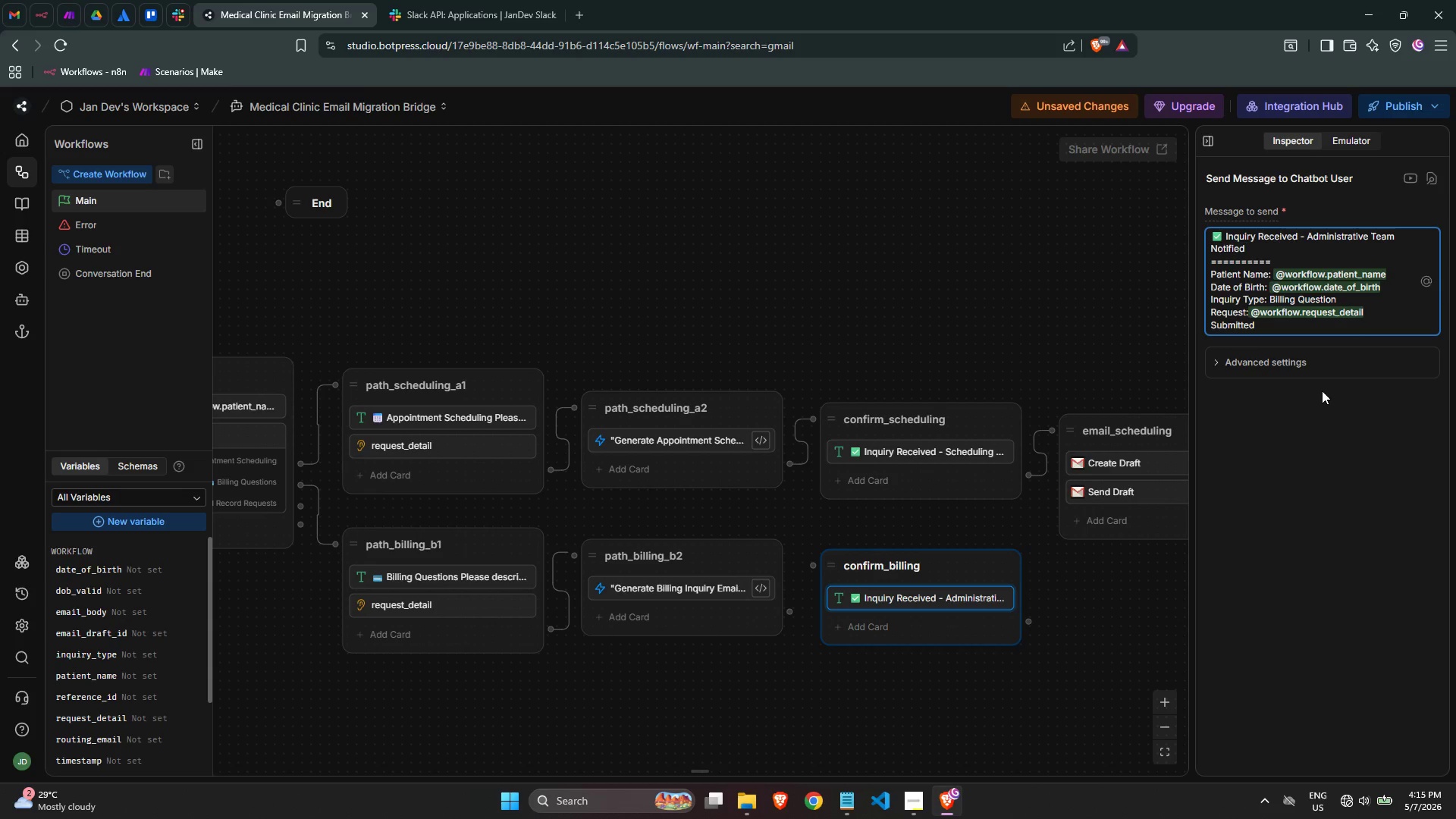 
key(Shift+Semicolon)
 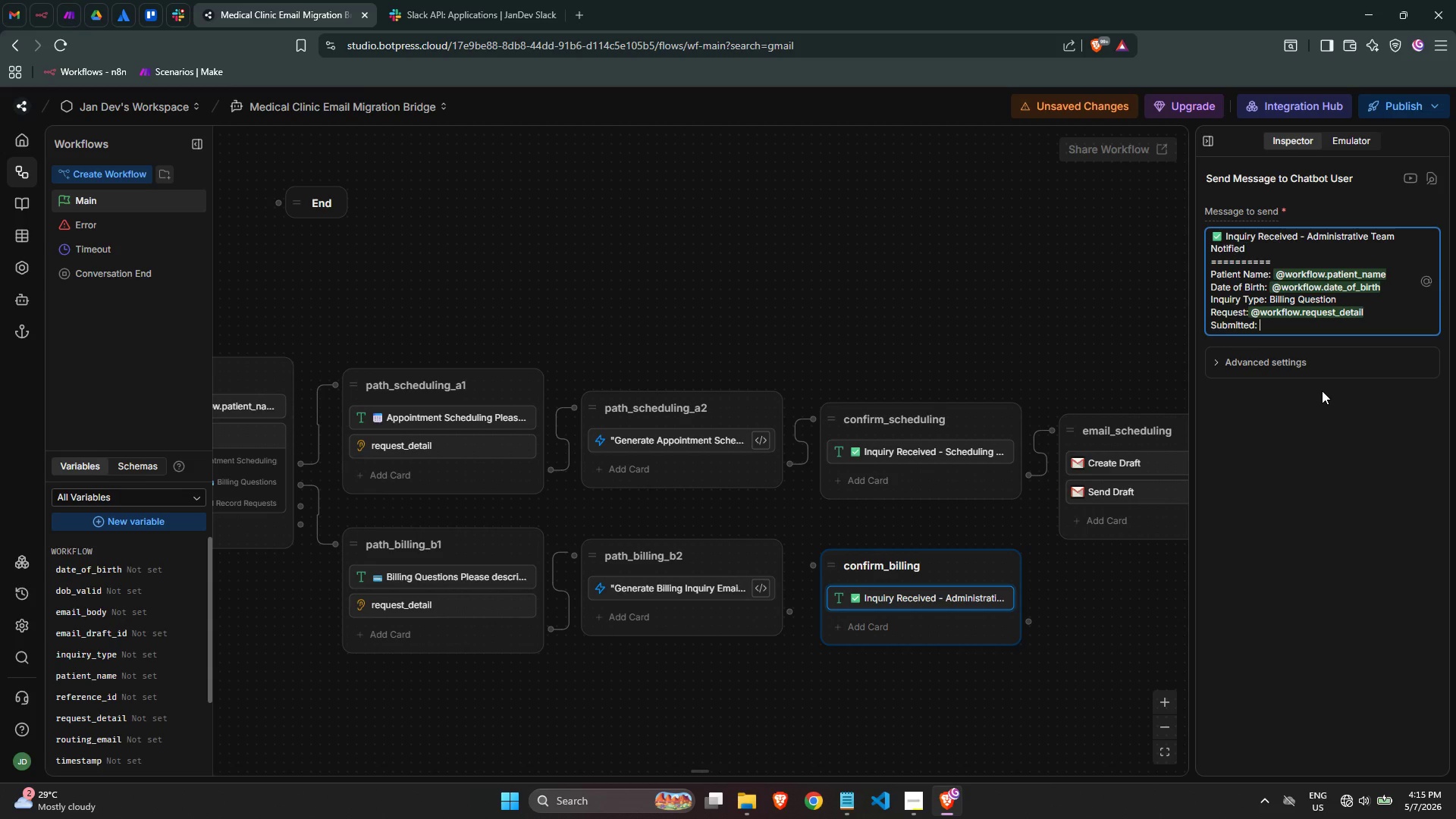 
key(Space)
 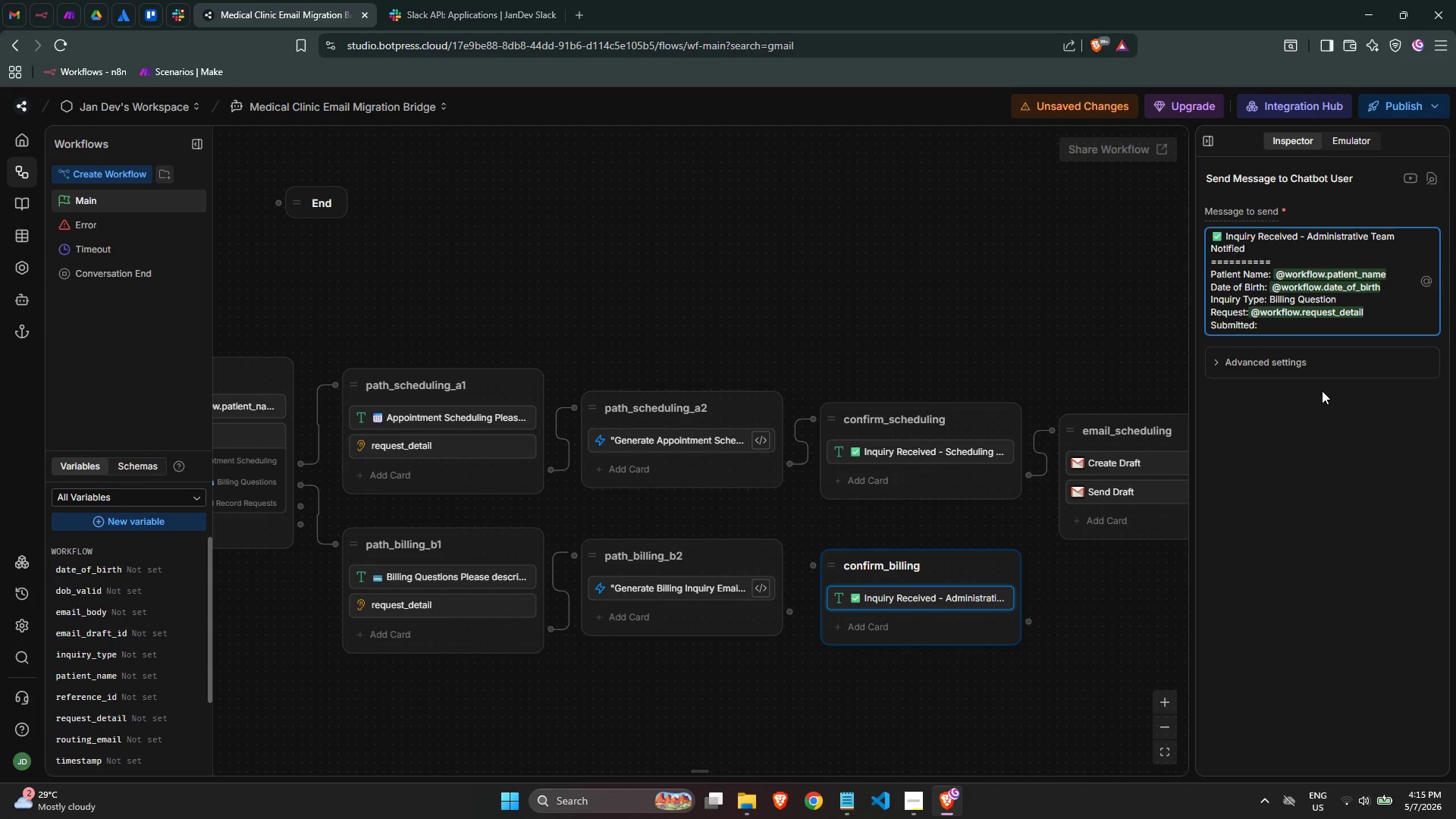 
wait(17.91)
 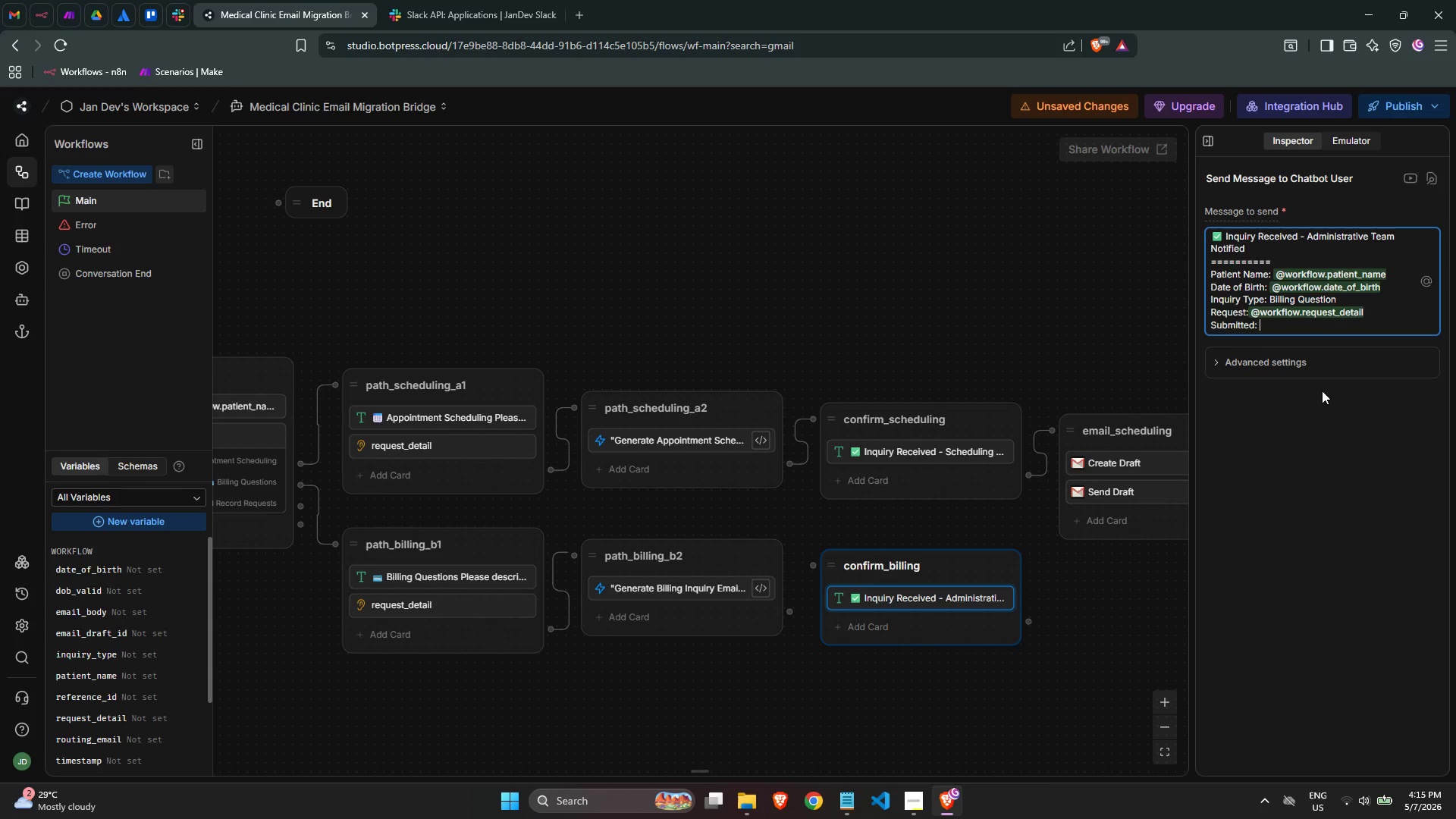 
type(@wor)
 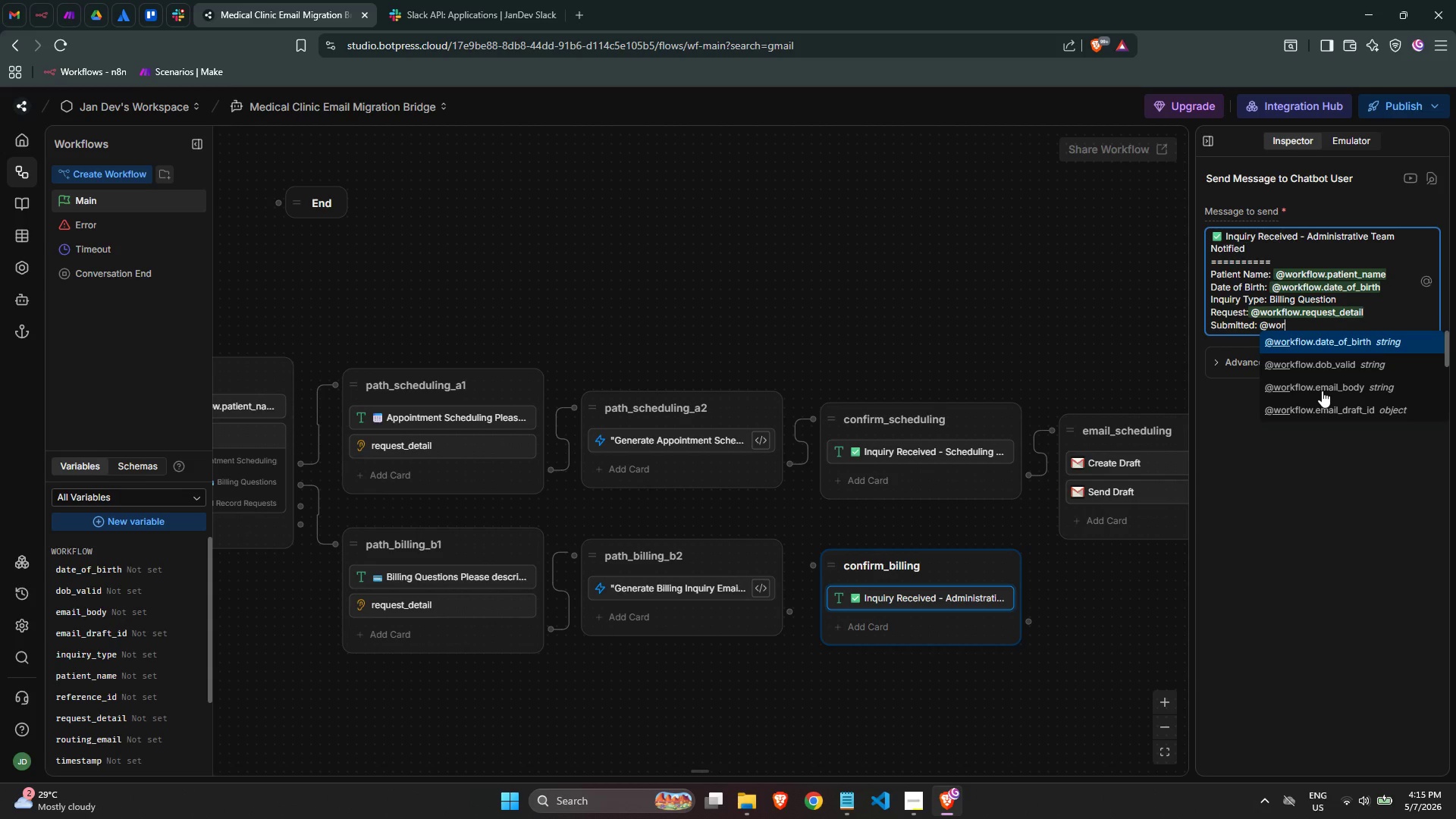 
wait(12.34)
 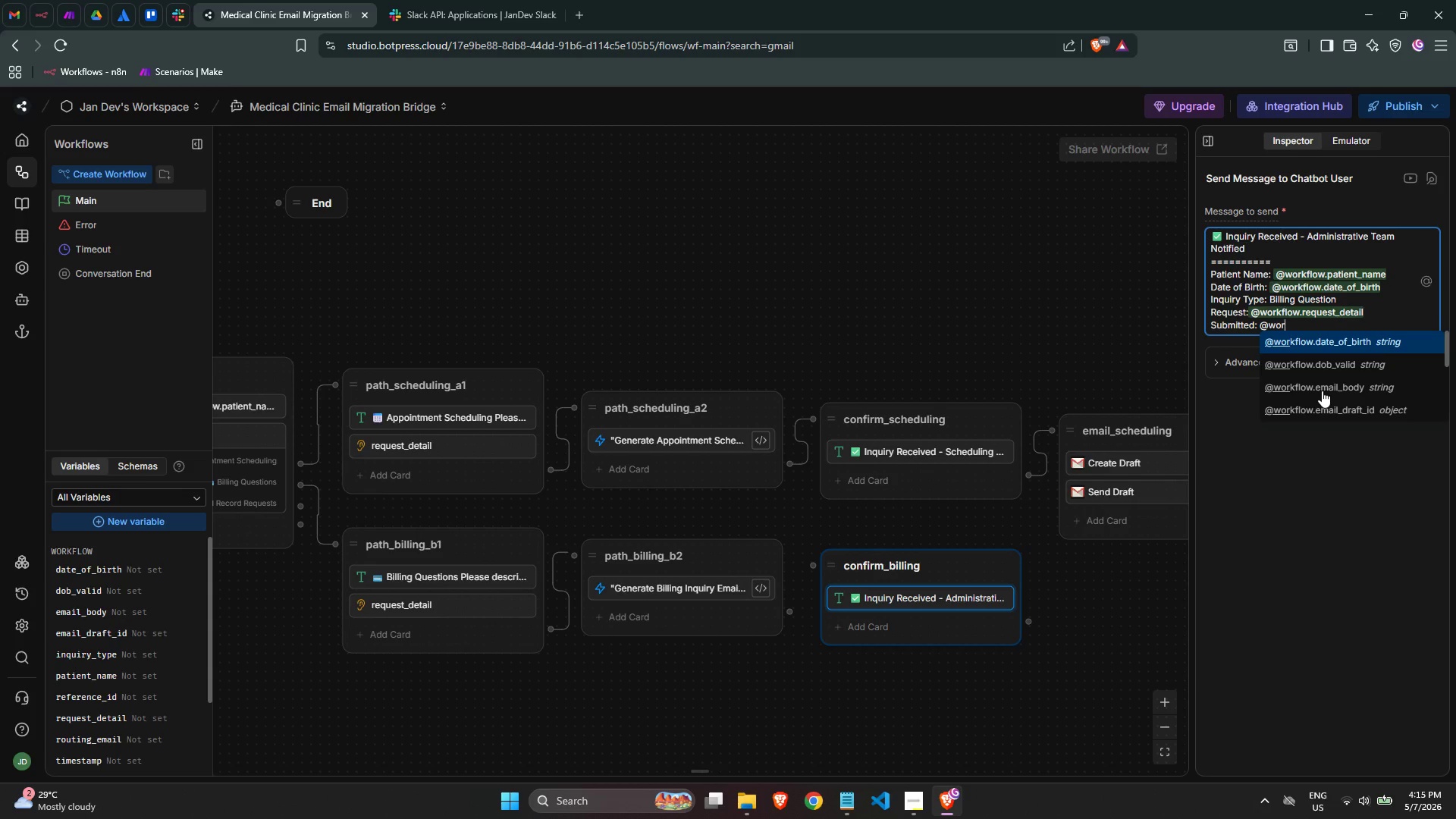 
type(k)
key(Backspace)
type(kflow.time)
 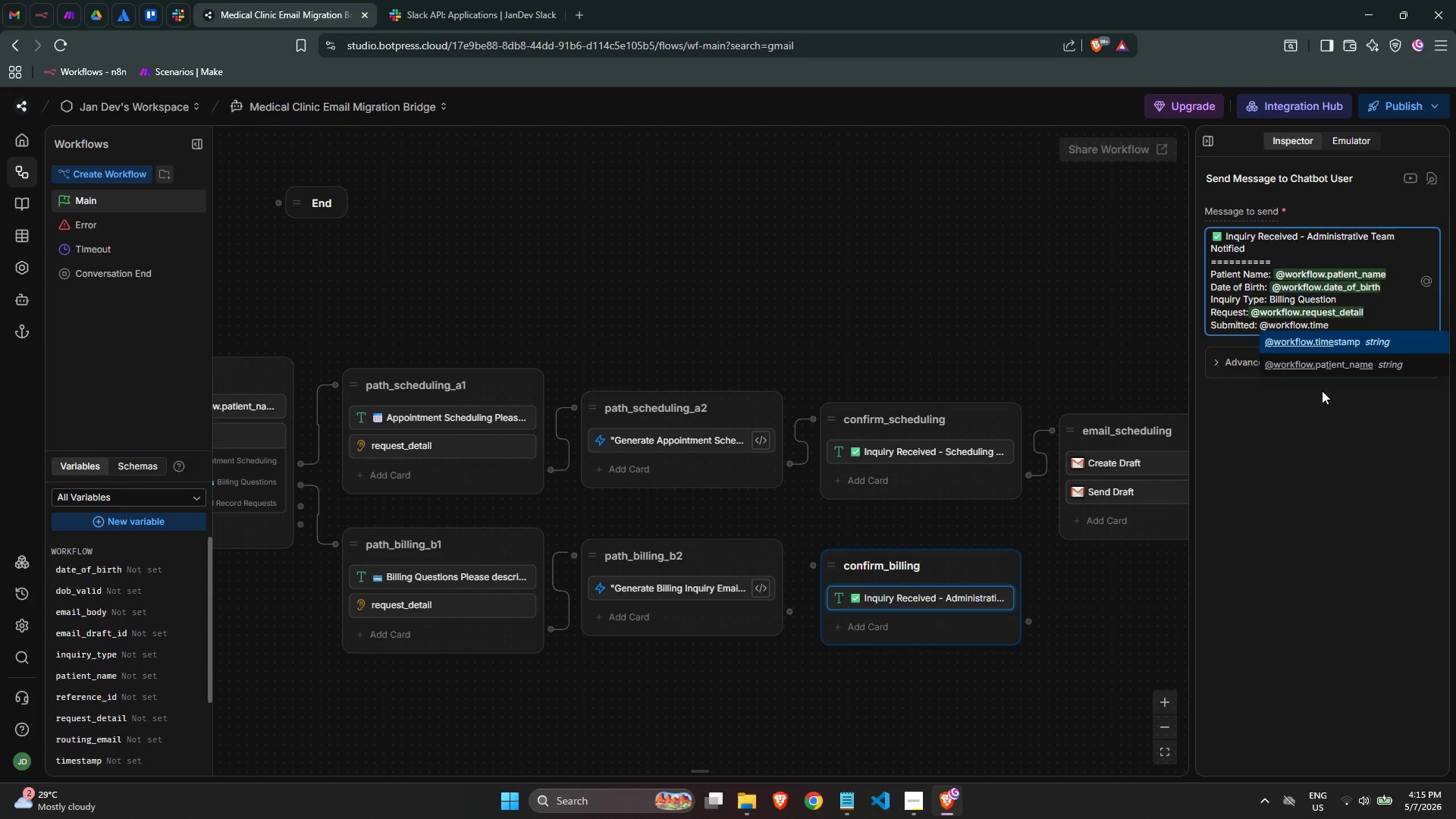 
key(Enter)
 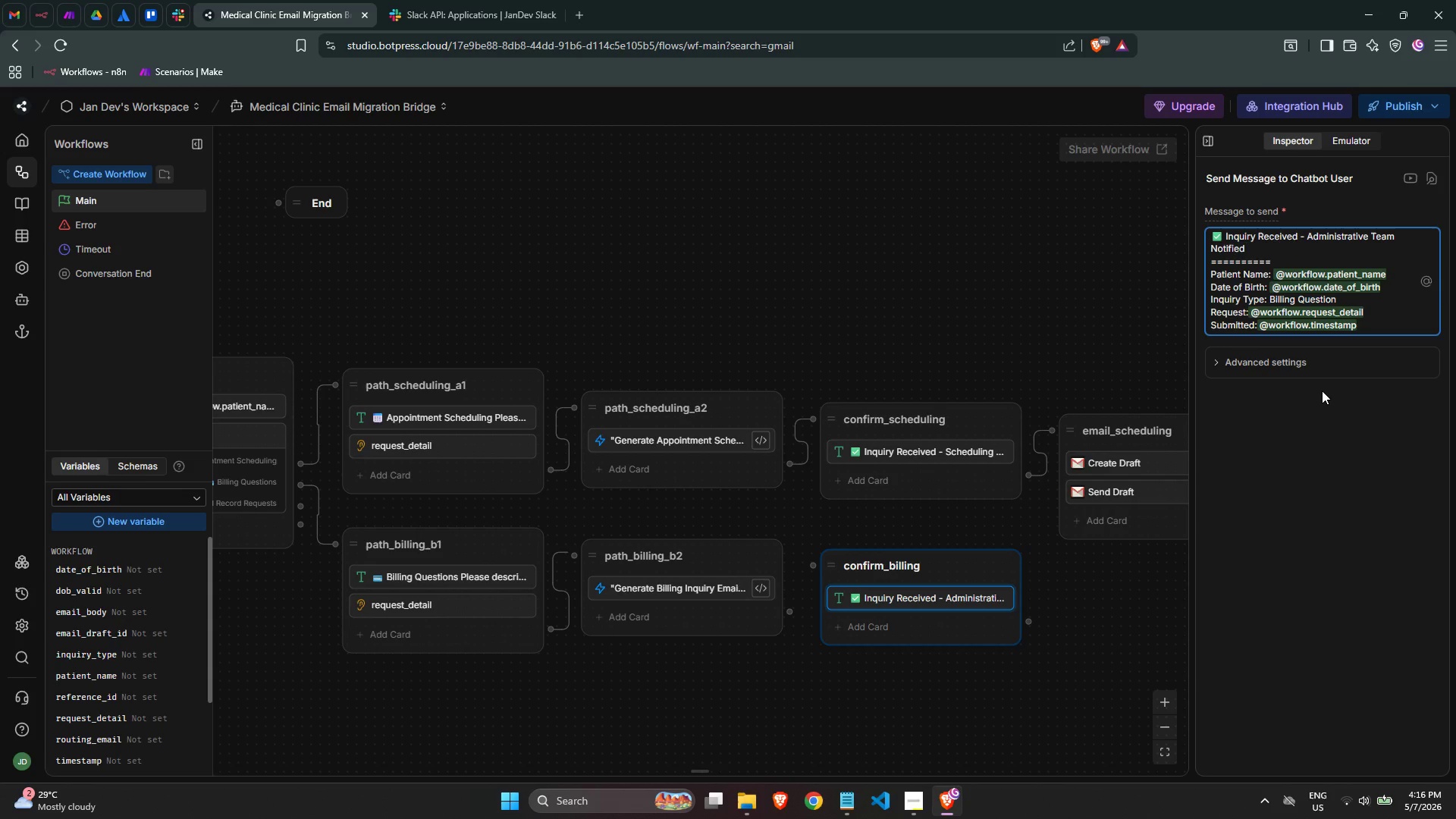 
key(Enter)
 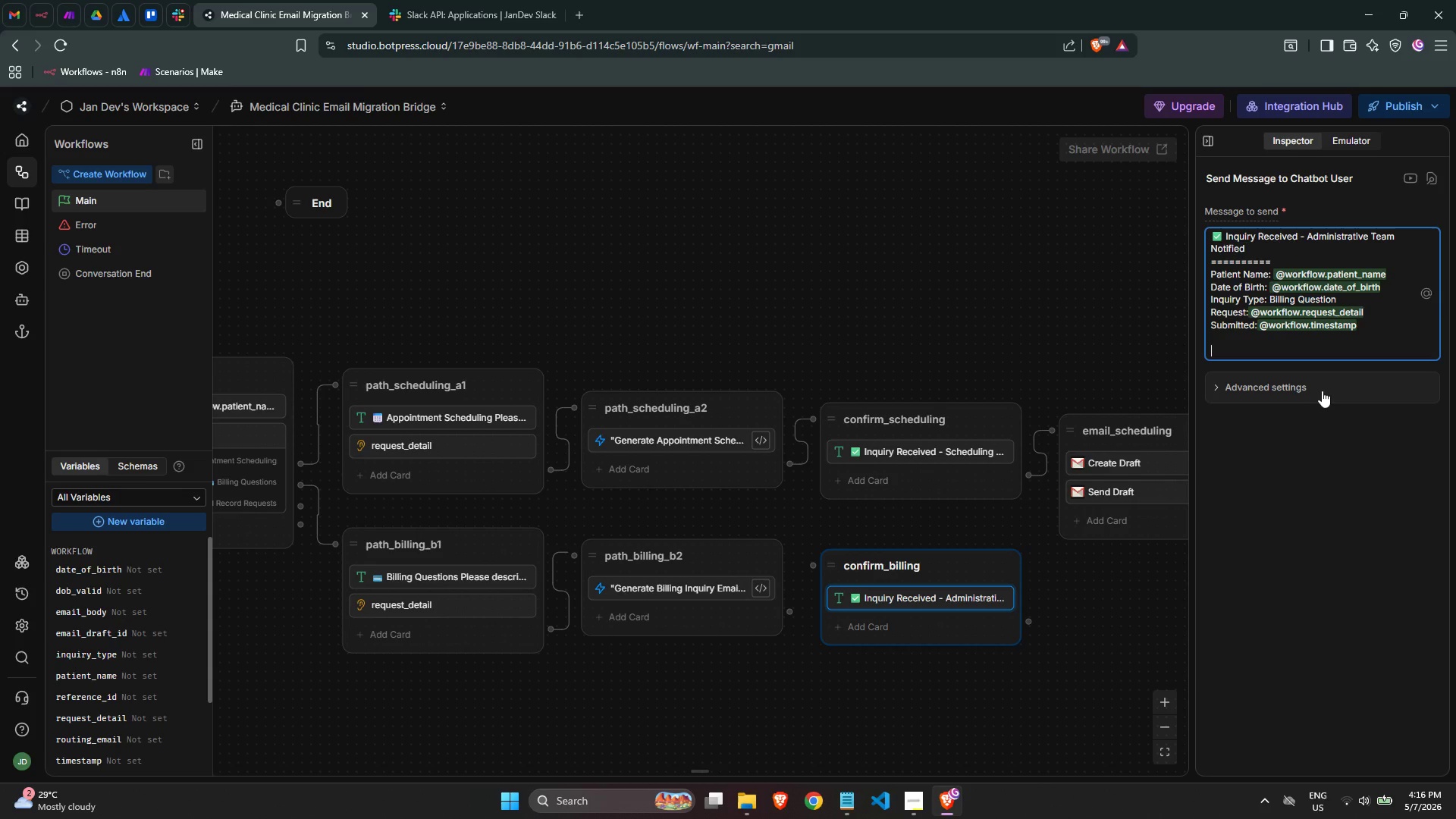 
key(Enter)
 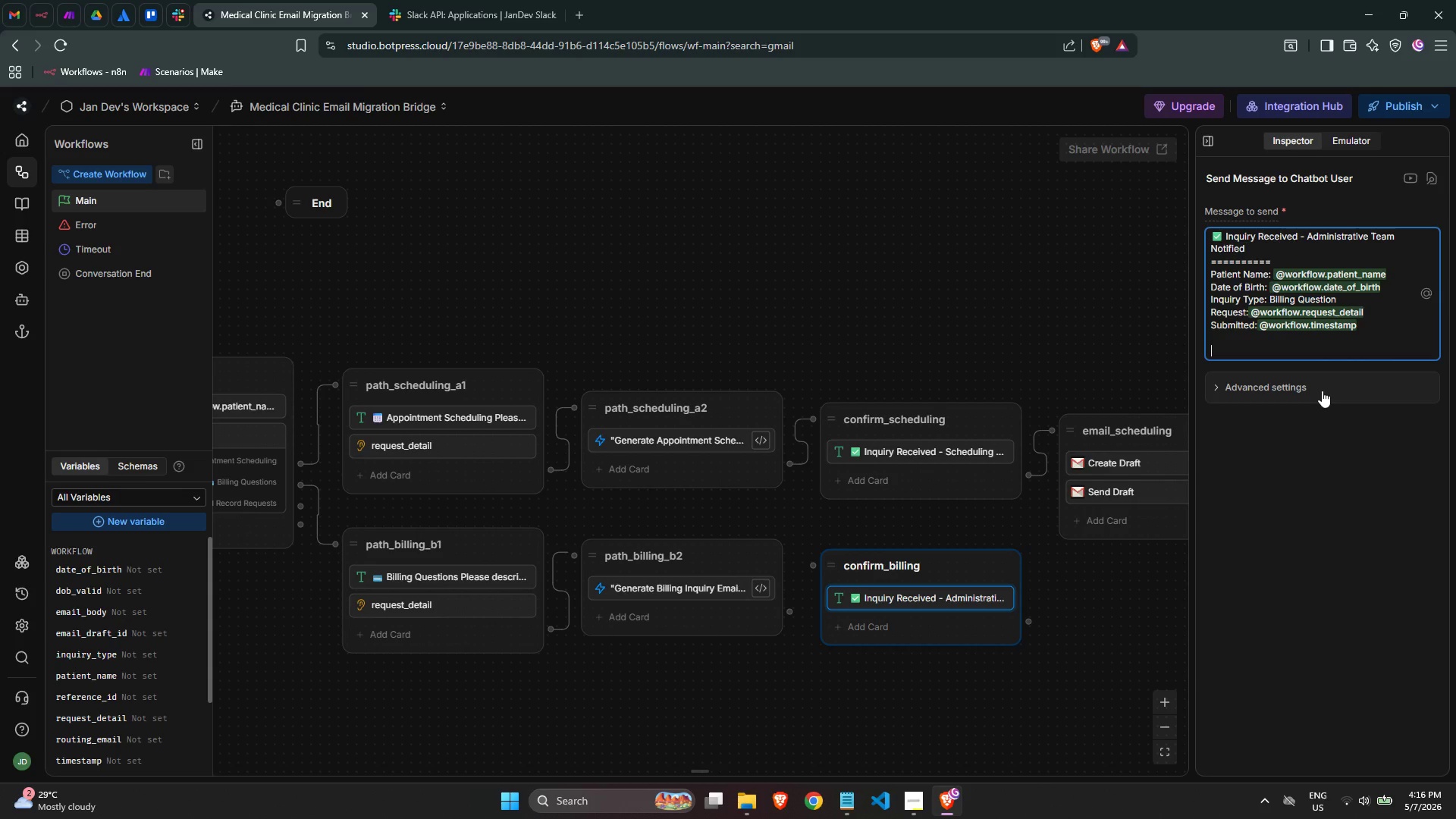 
type(Reference ID:)
 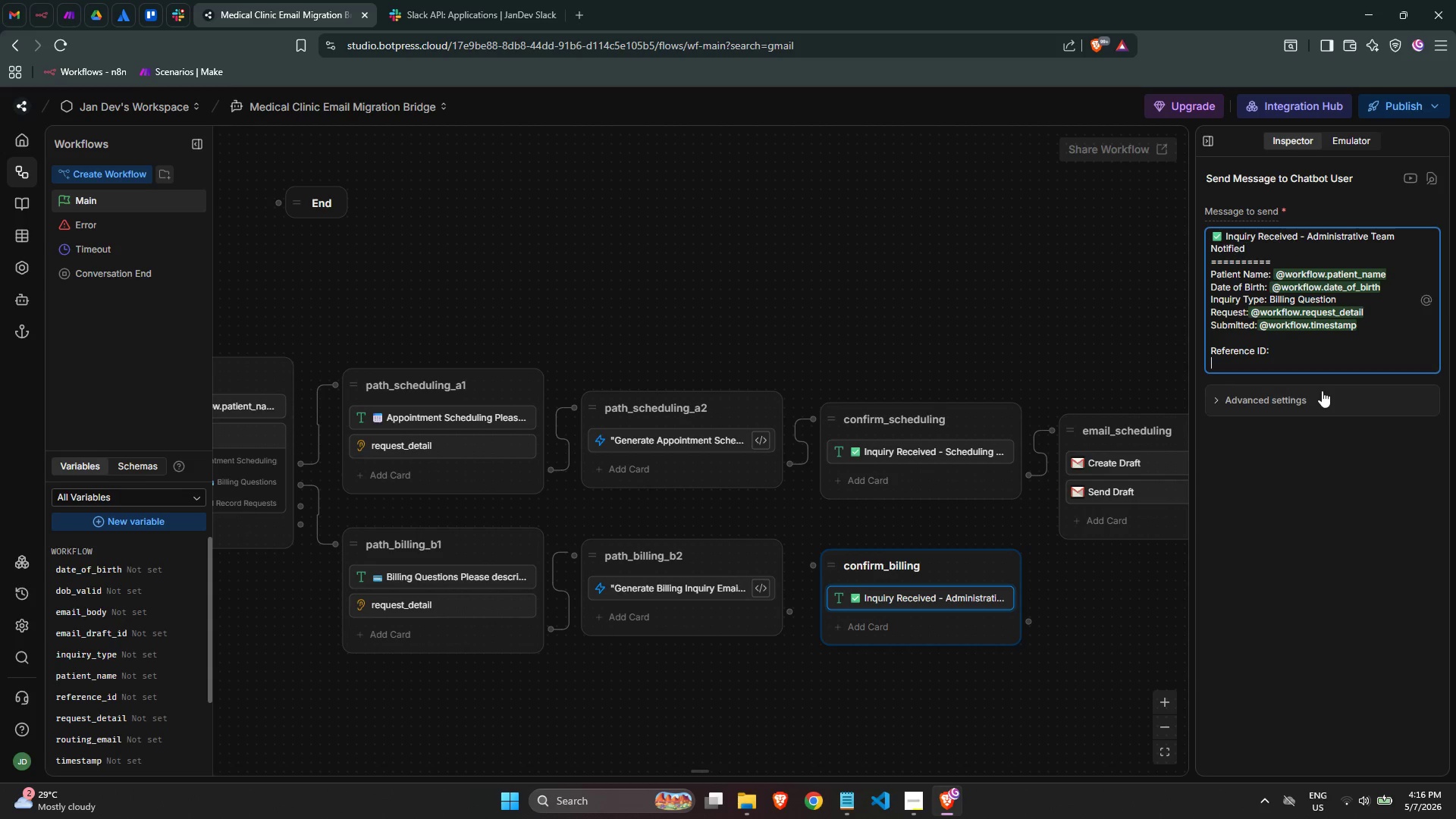 
 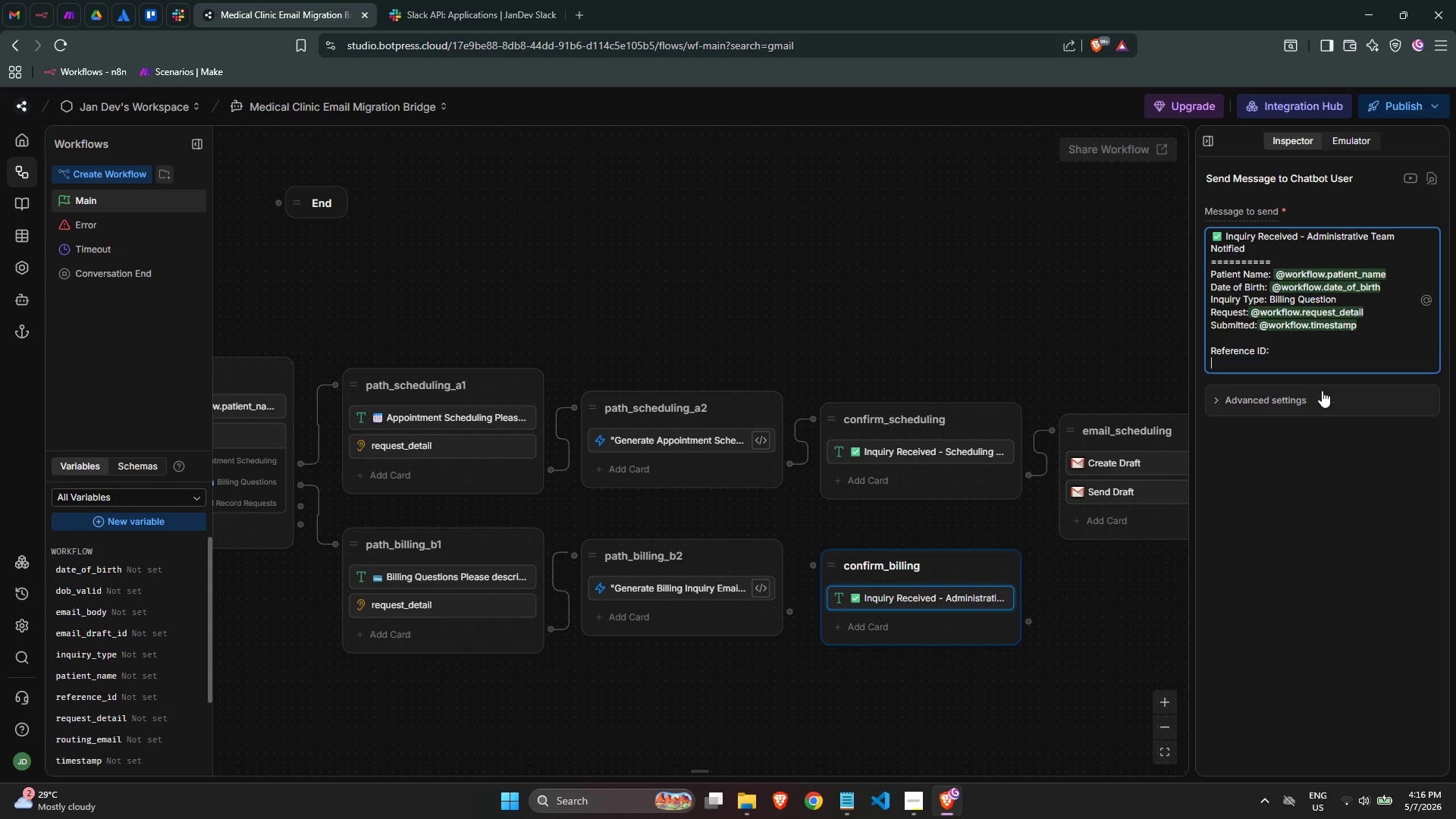 
key(Enter)
 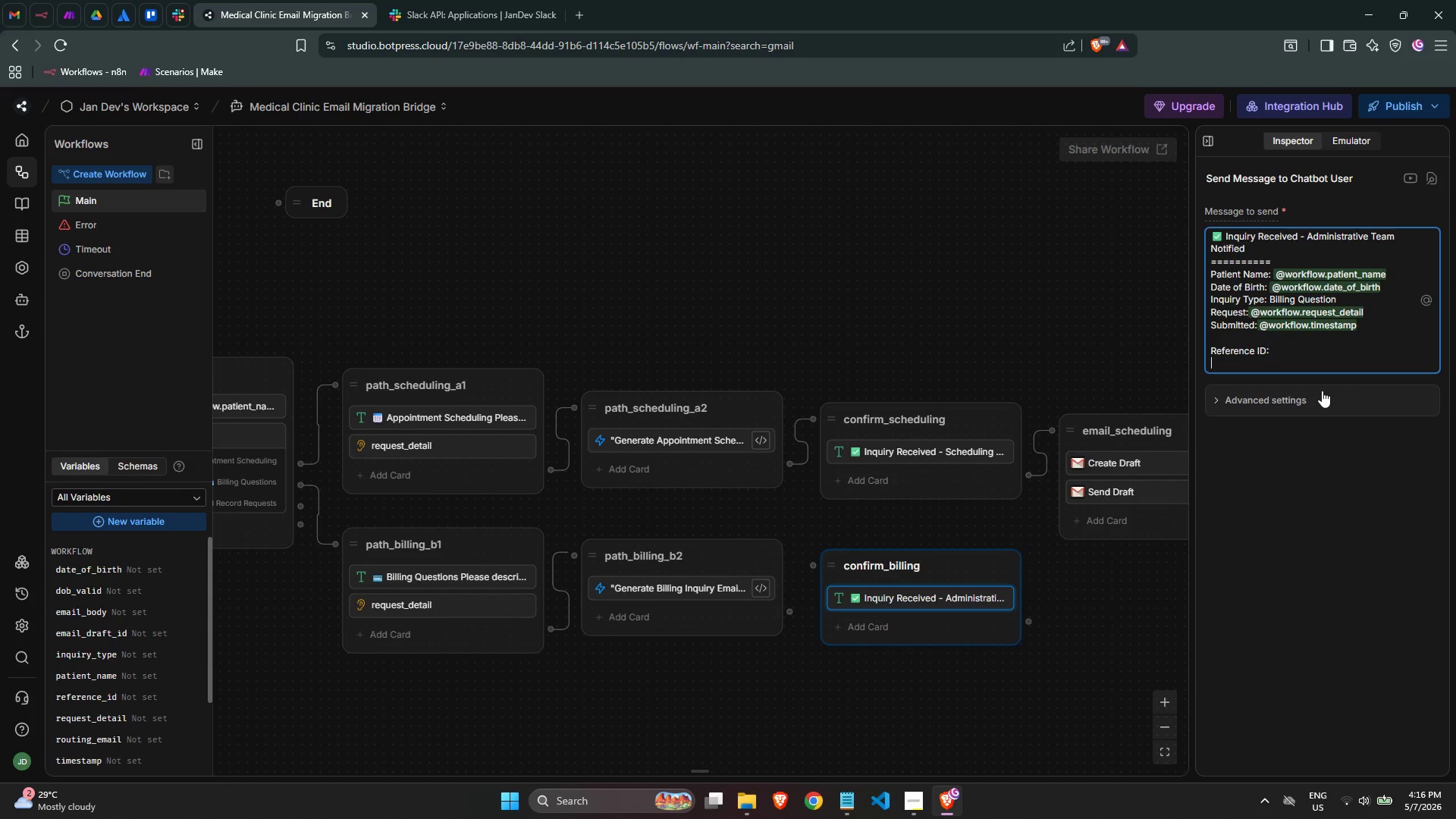 
type(@workflow)
 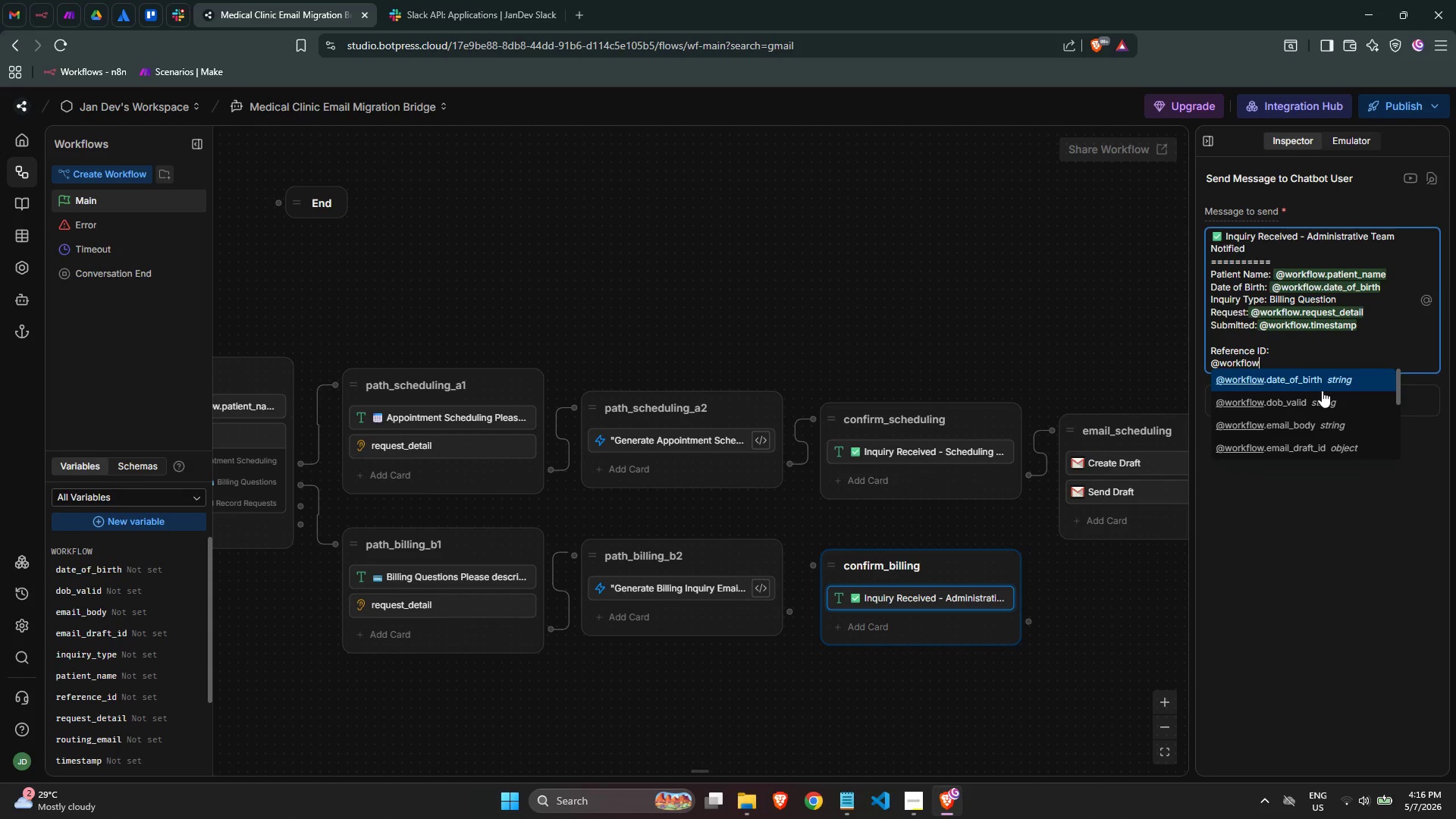 
wait(27.39)
 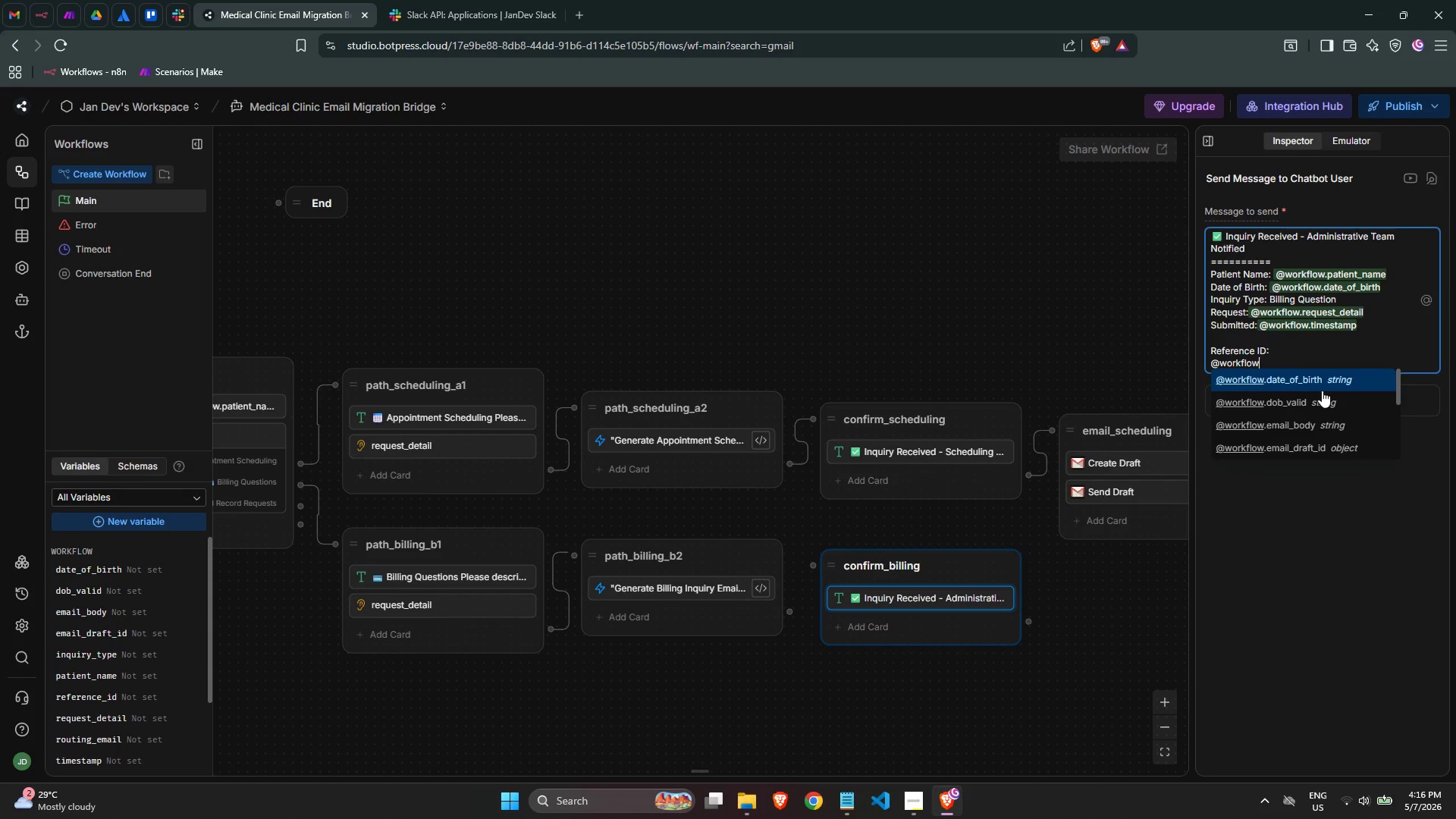 
type(.refer)
 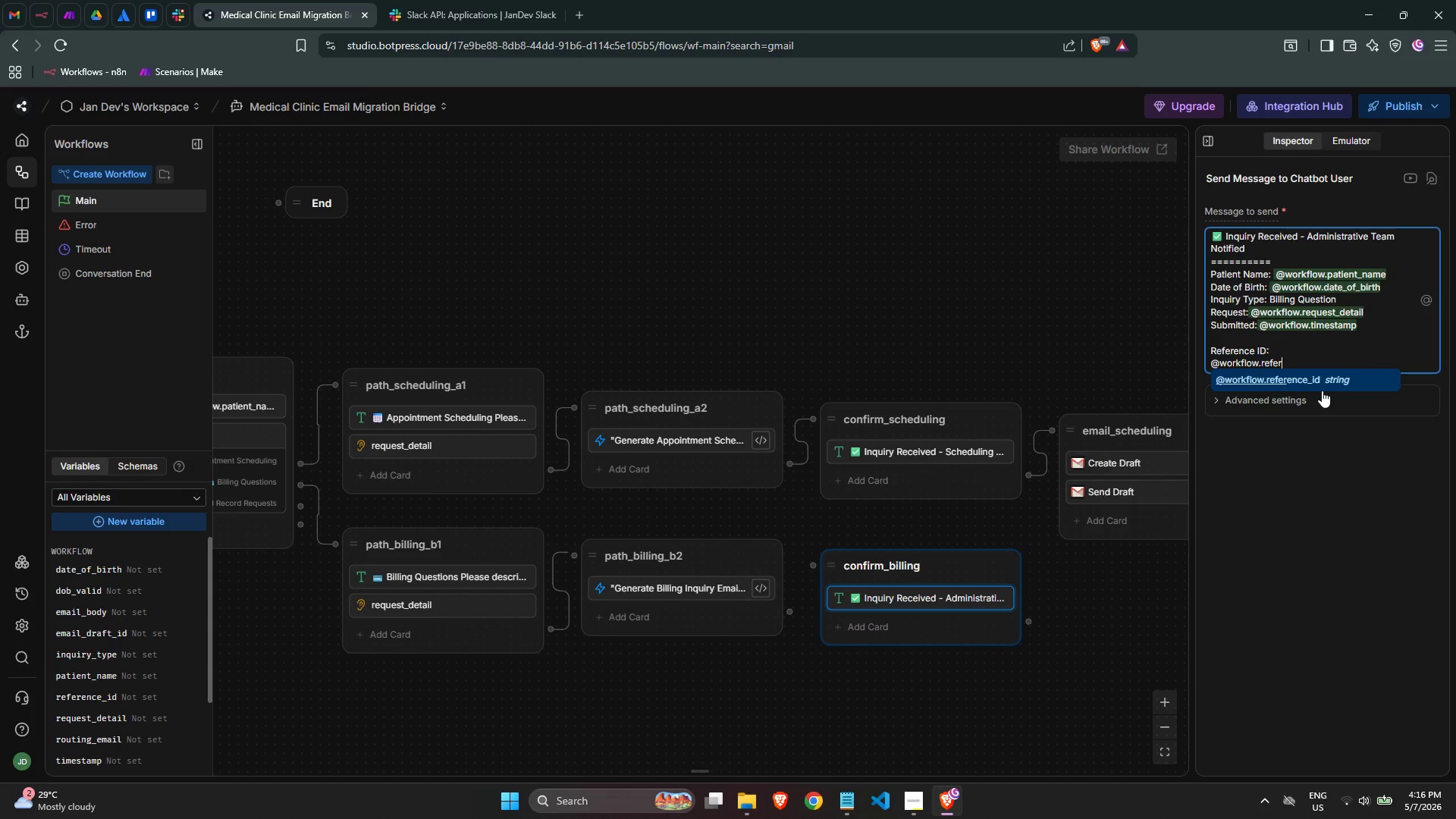 
key(Enter)
 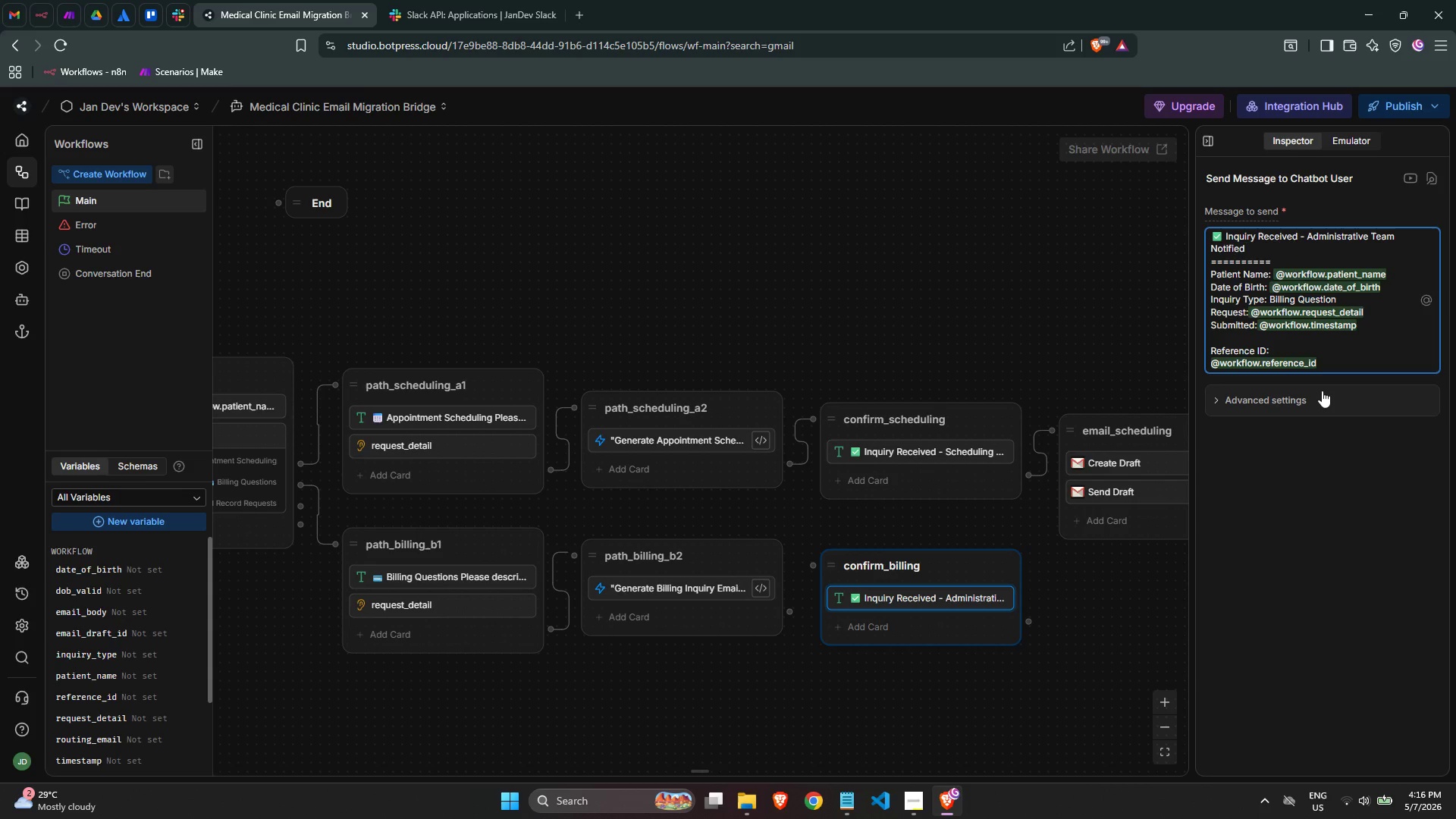 
key(Enter)
 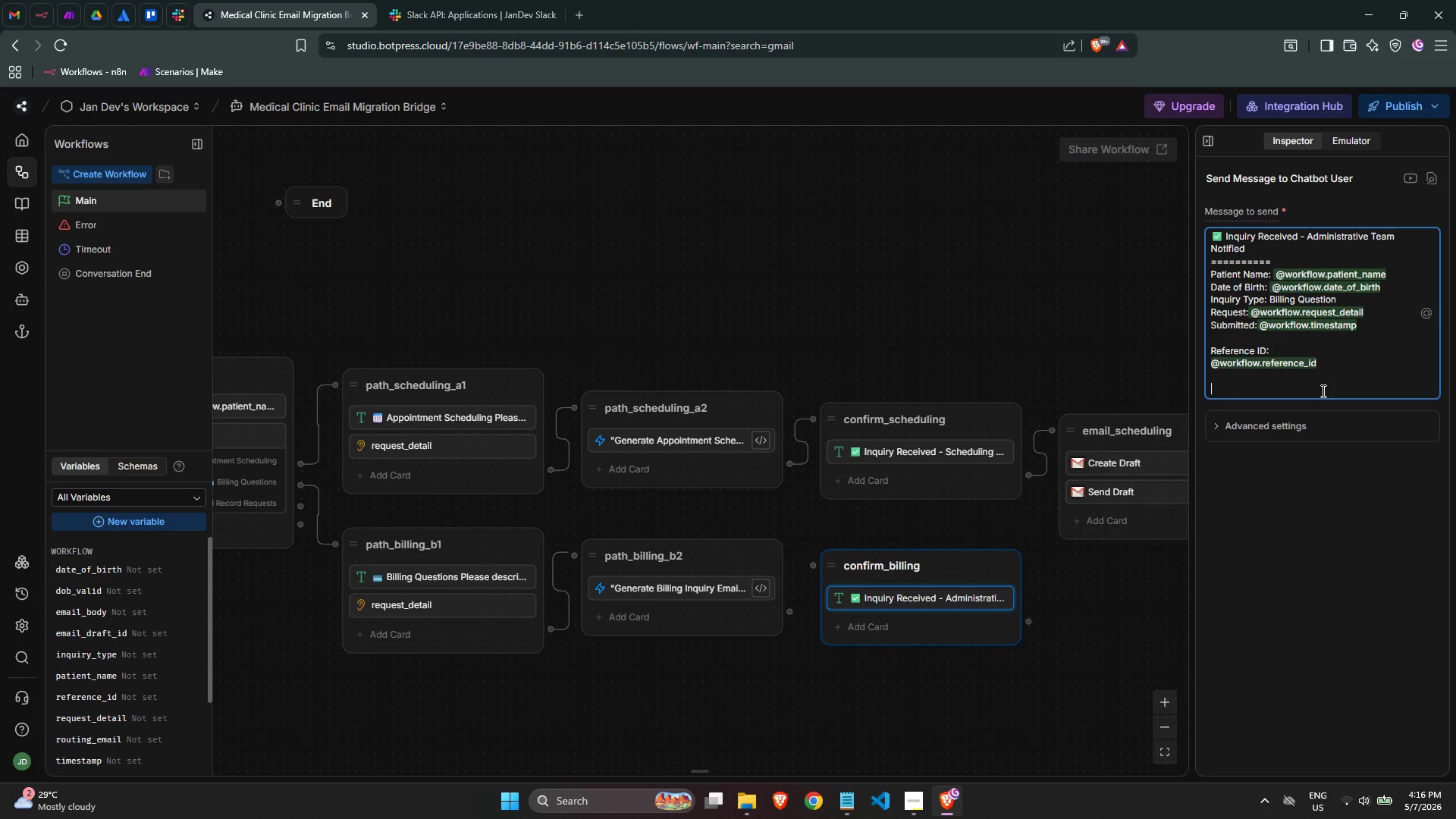 
key(Enter)
 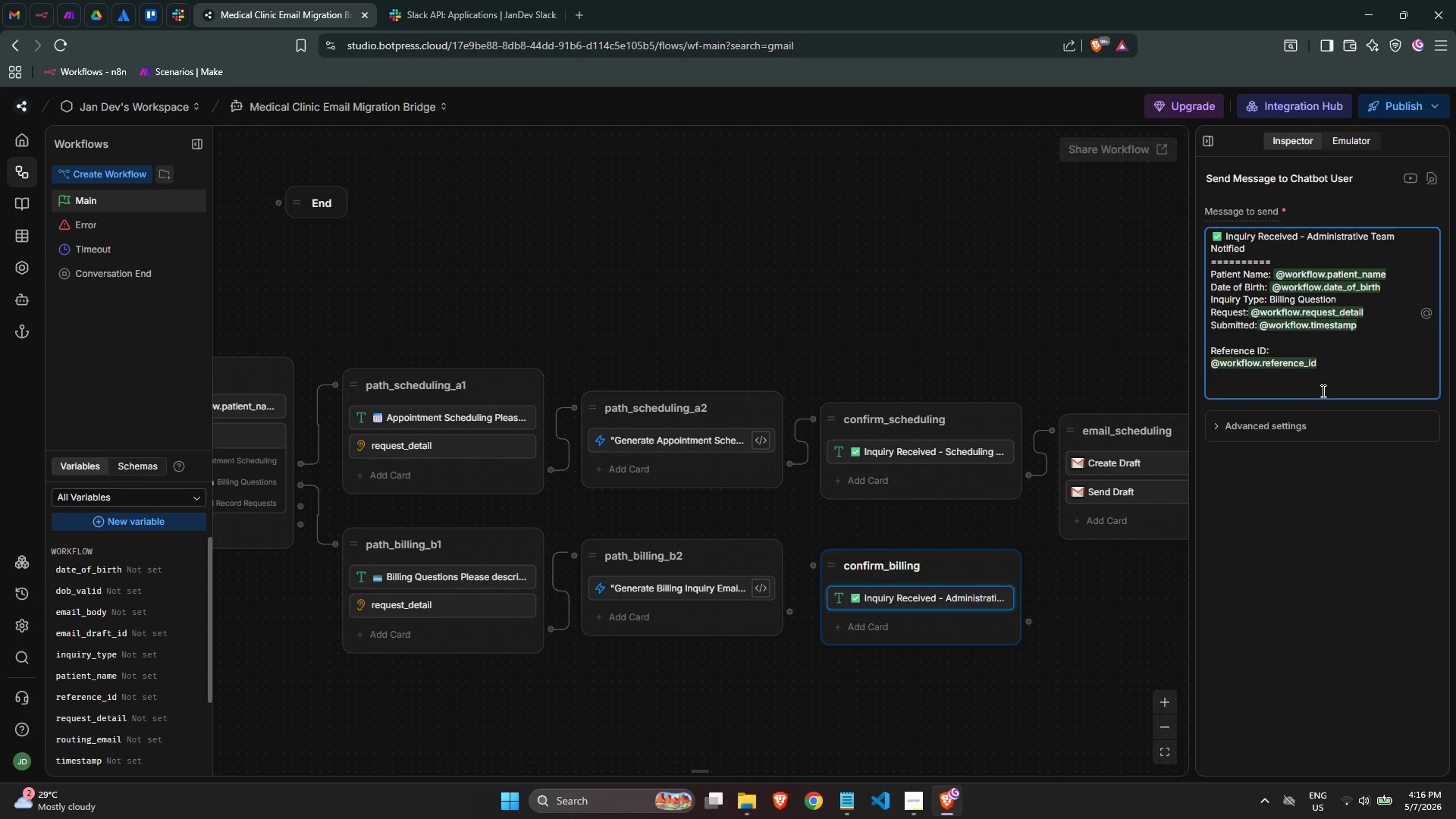 
type(Your billing)
 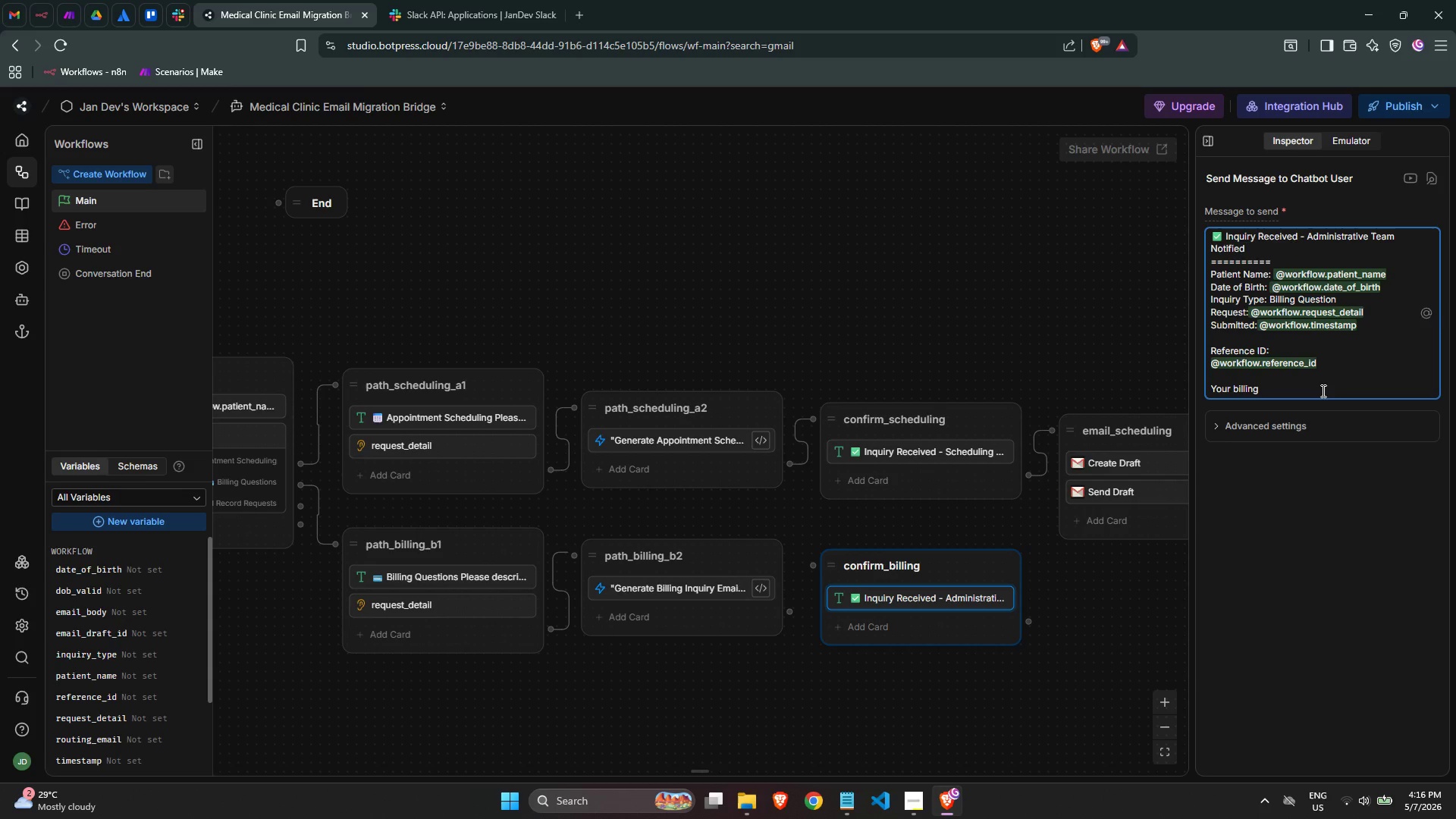 
wait(6.39)
 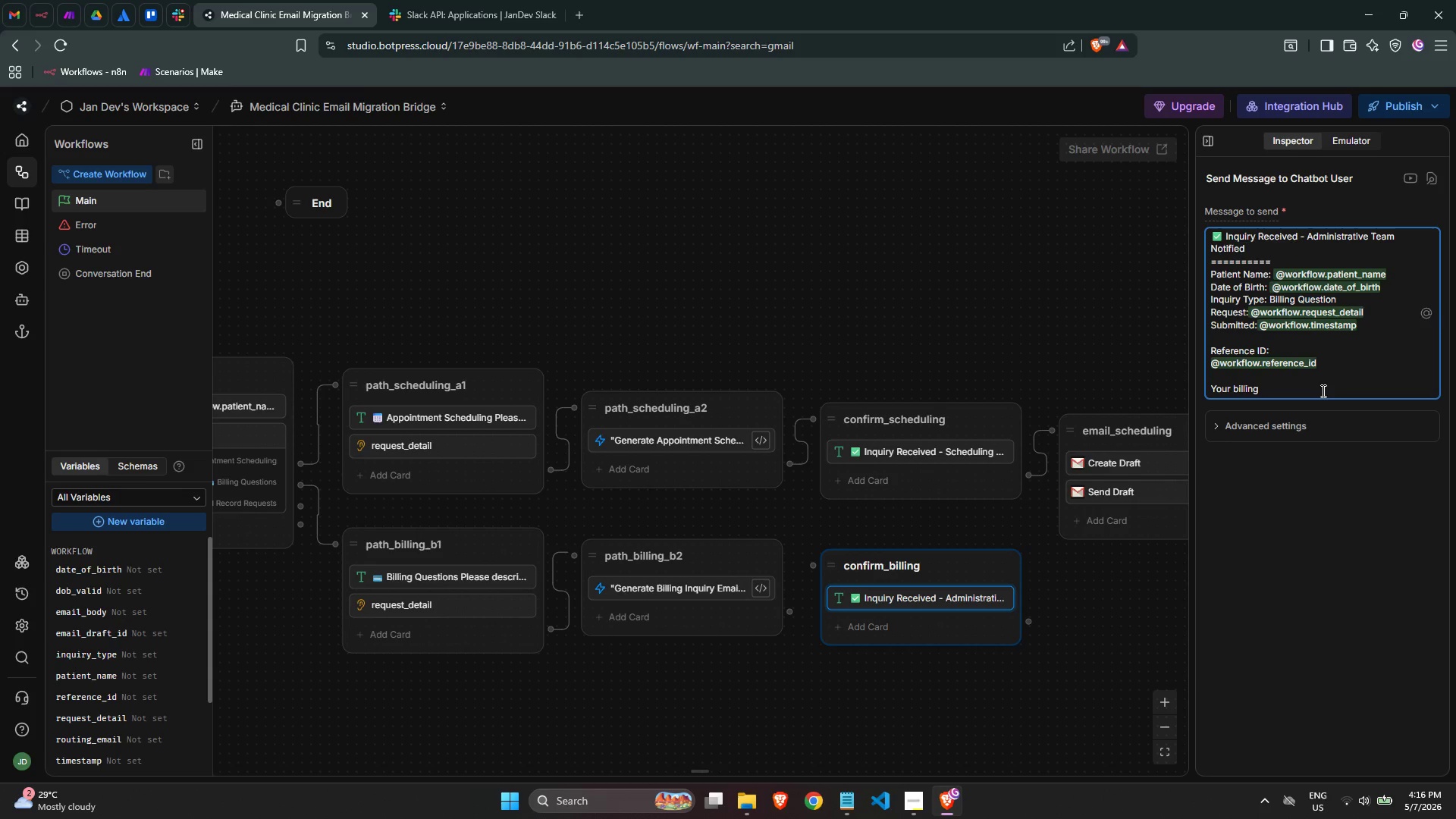 
type( inquiry has been forwarded to our Administrative Tea,)
key(Backspace)
type(m)
 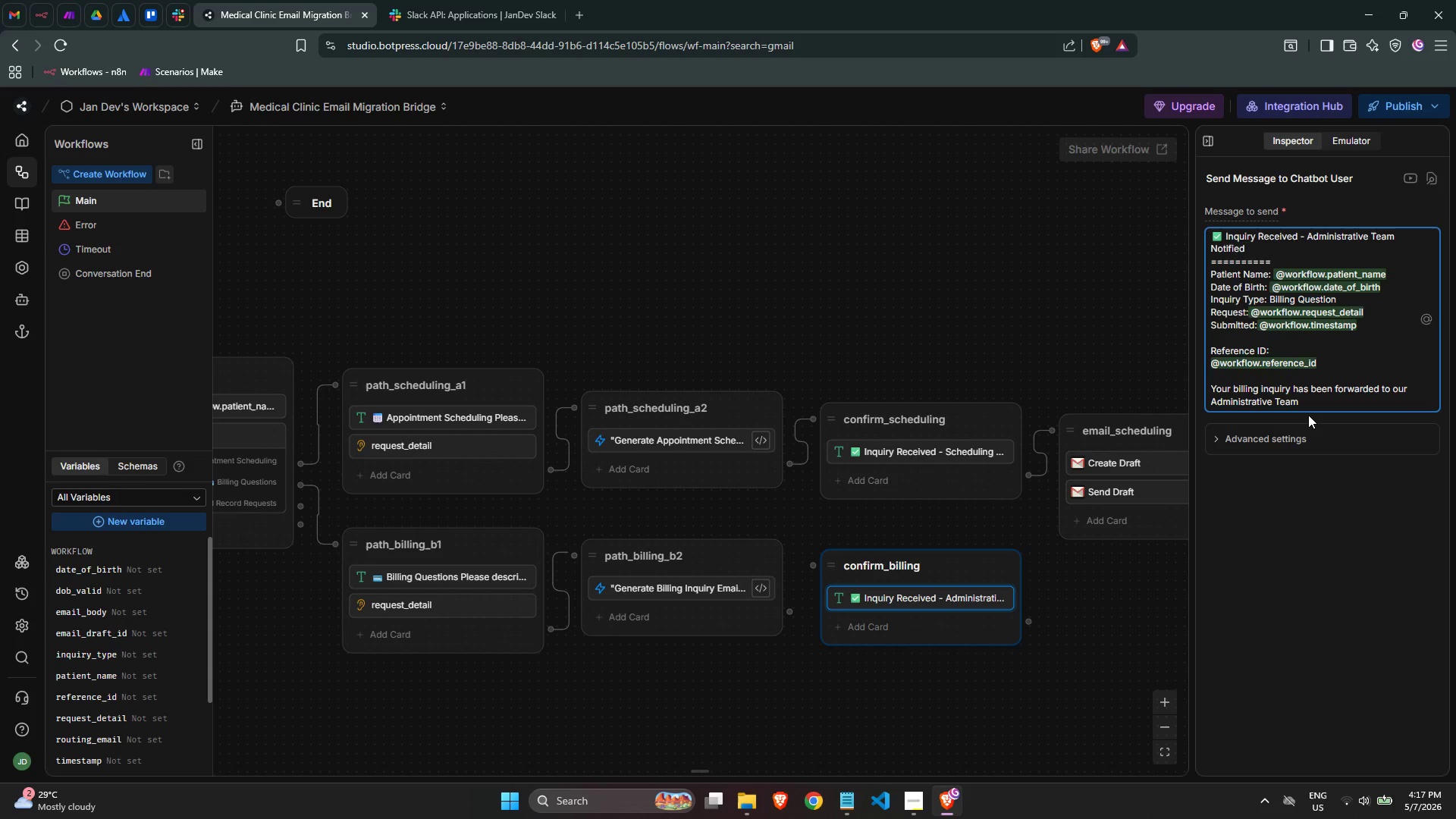 
wait(6.7)
 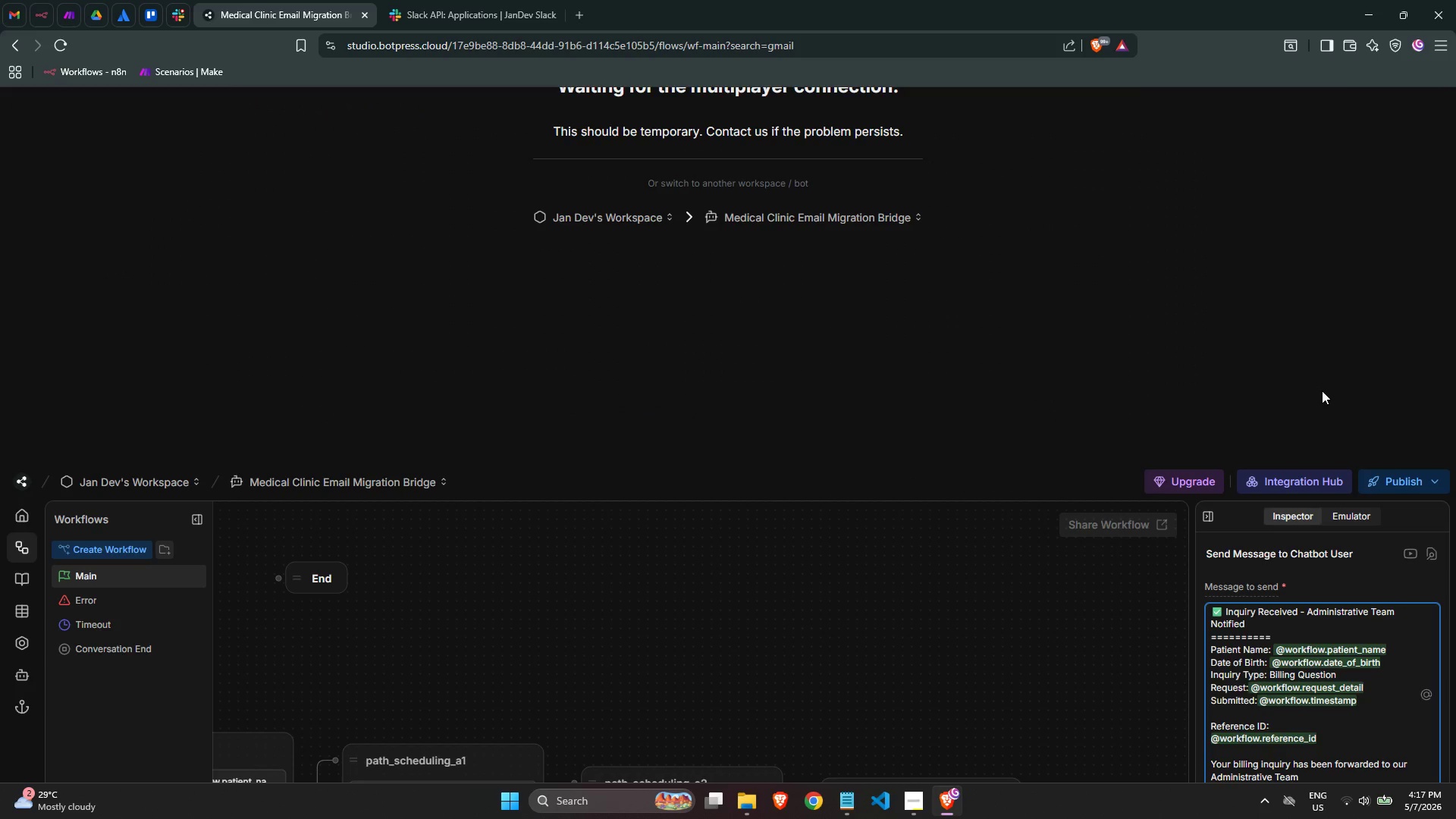 
key(Period)
 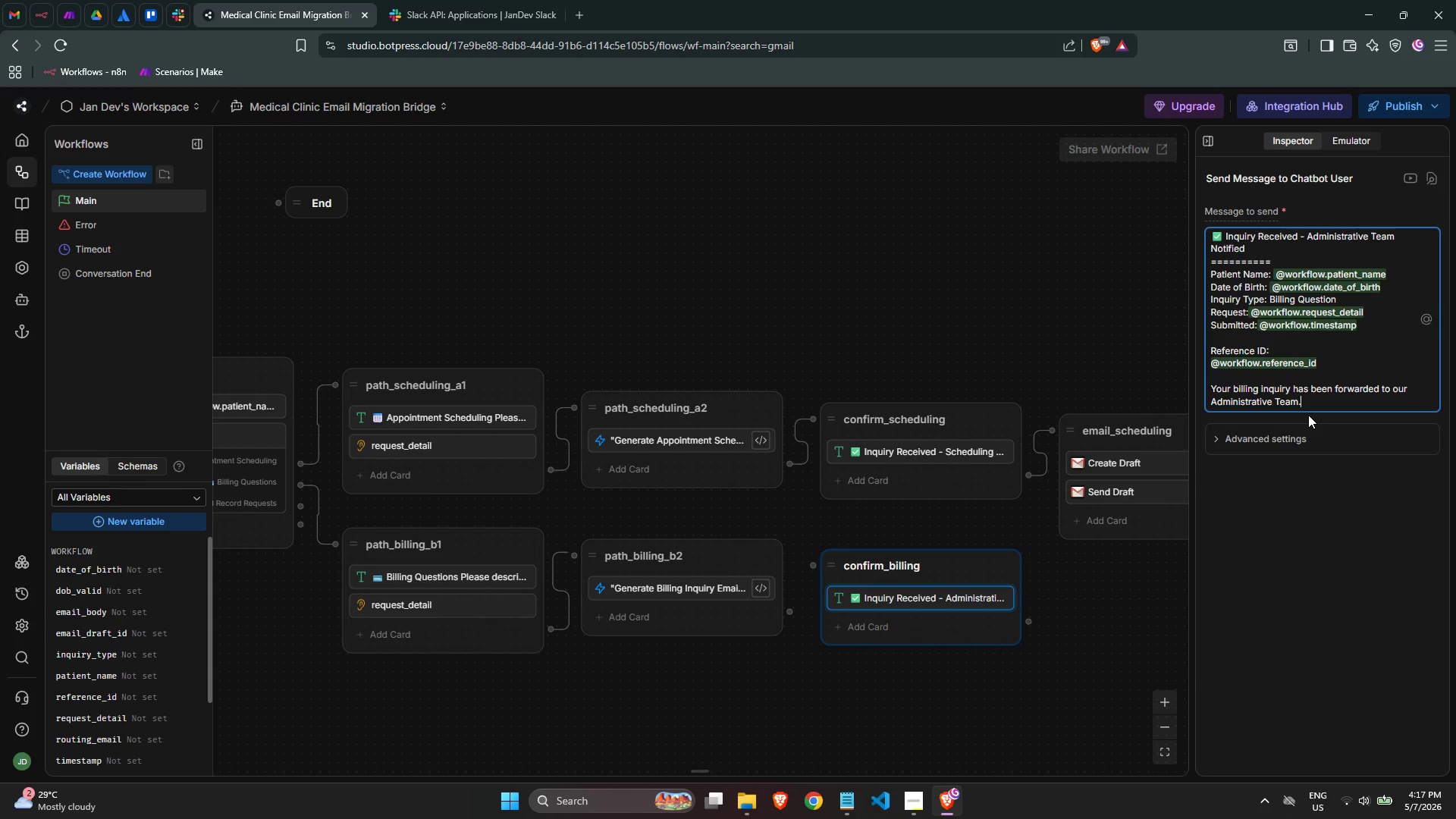 
wait(5.95)
 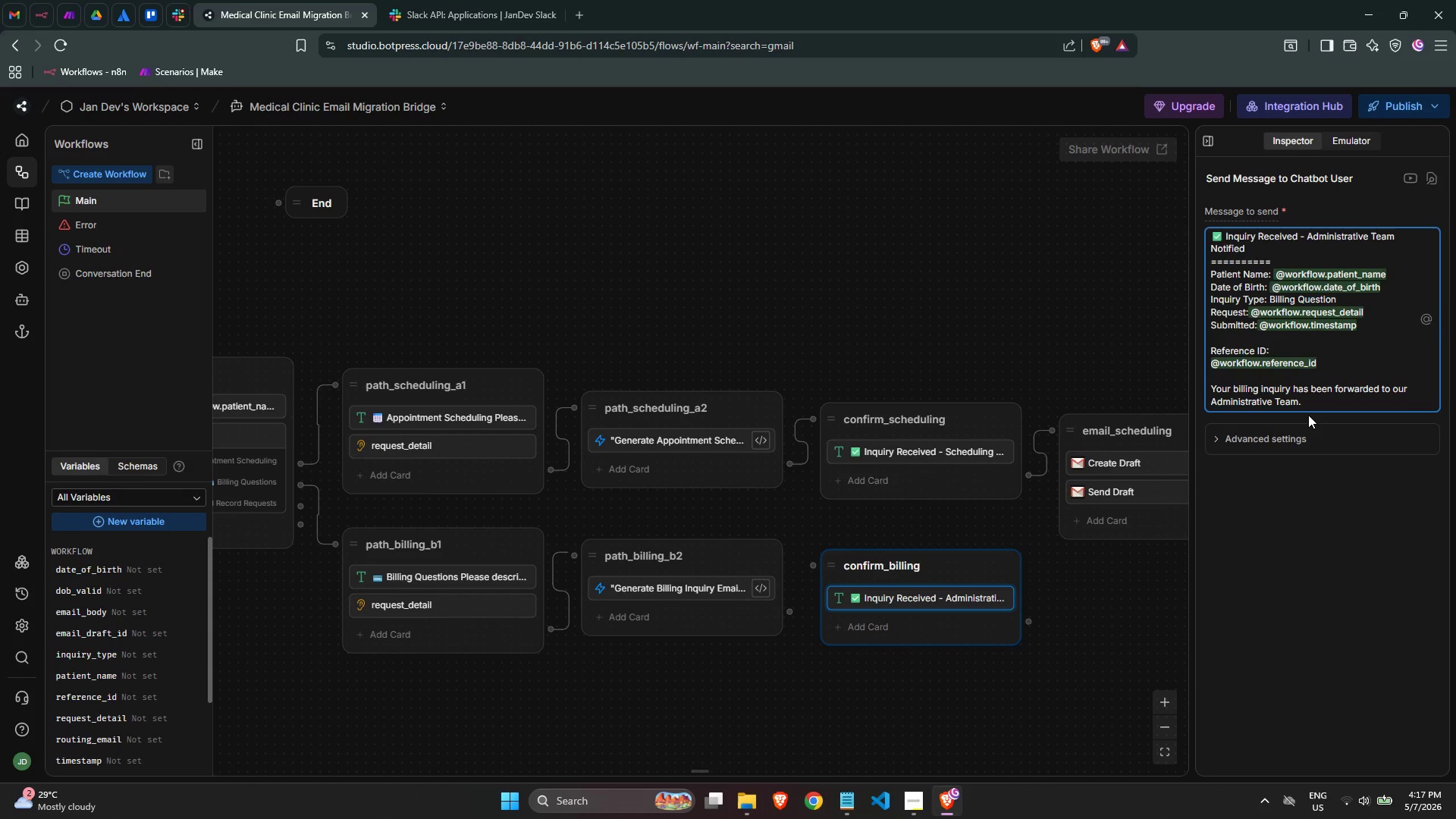 
type( Someone)
 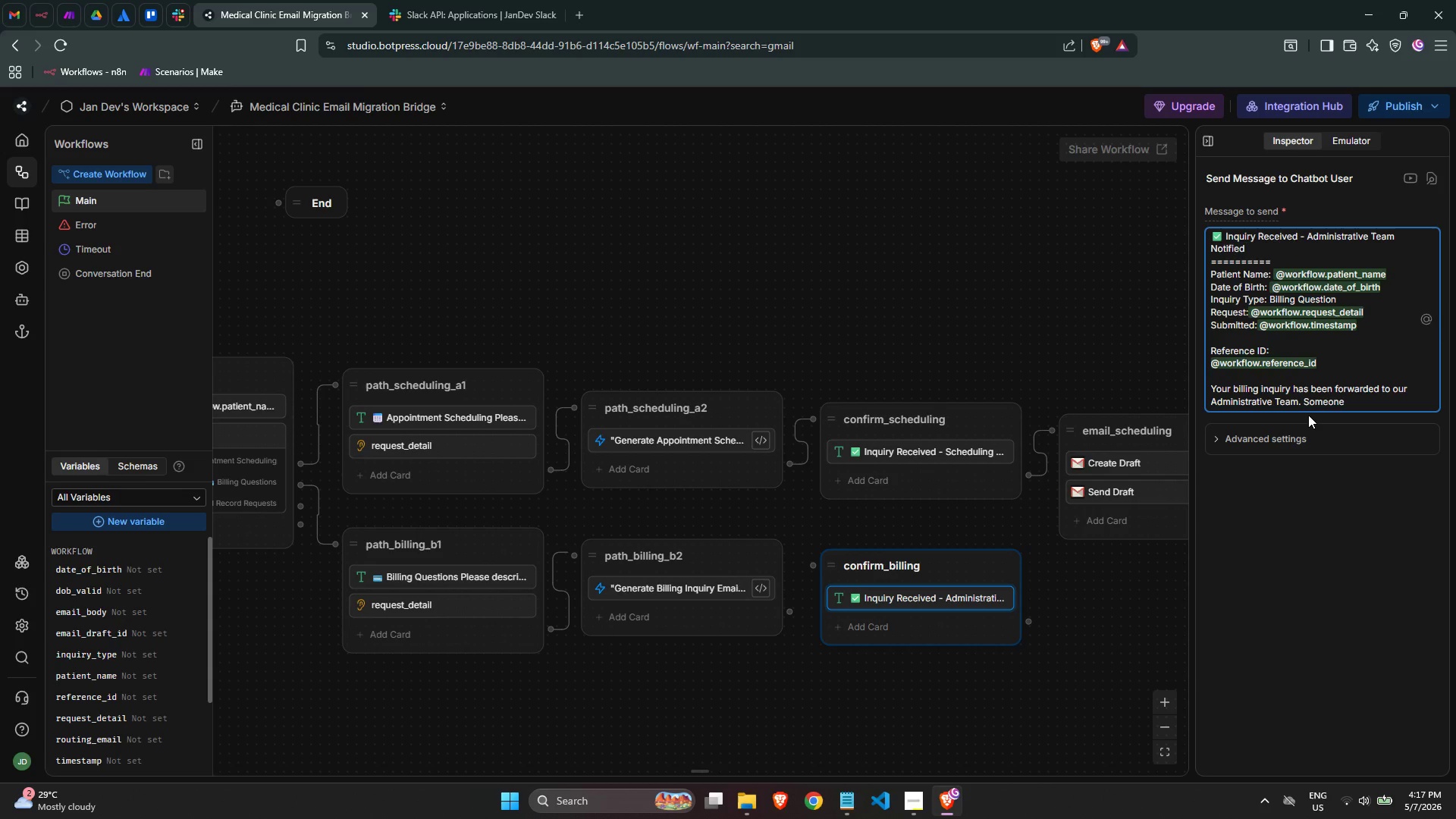 
type( will follow up with you  within)
key(Backspace)
key(Backspace)
key(Backspace)
key(Backspace)
key(Backspace)
key(Backspace)
key(Backspace)
type(within one business day.)
 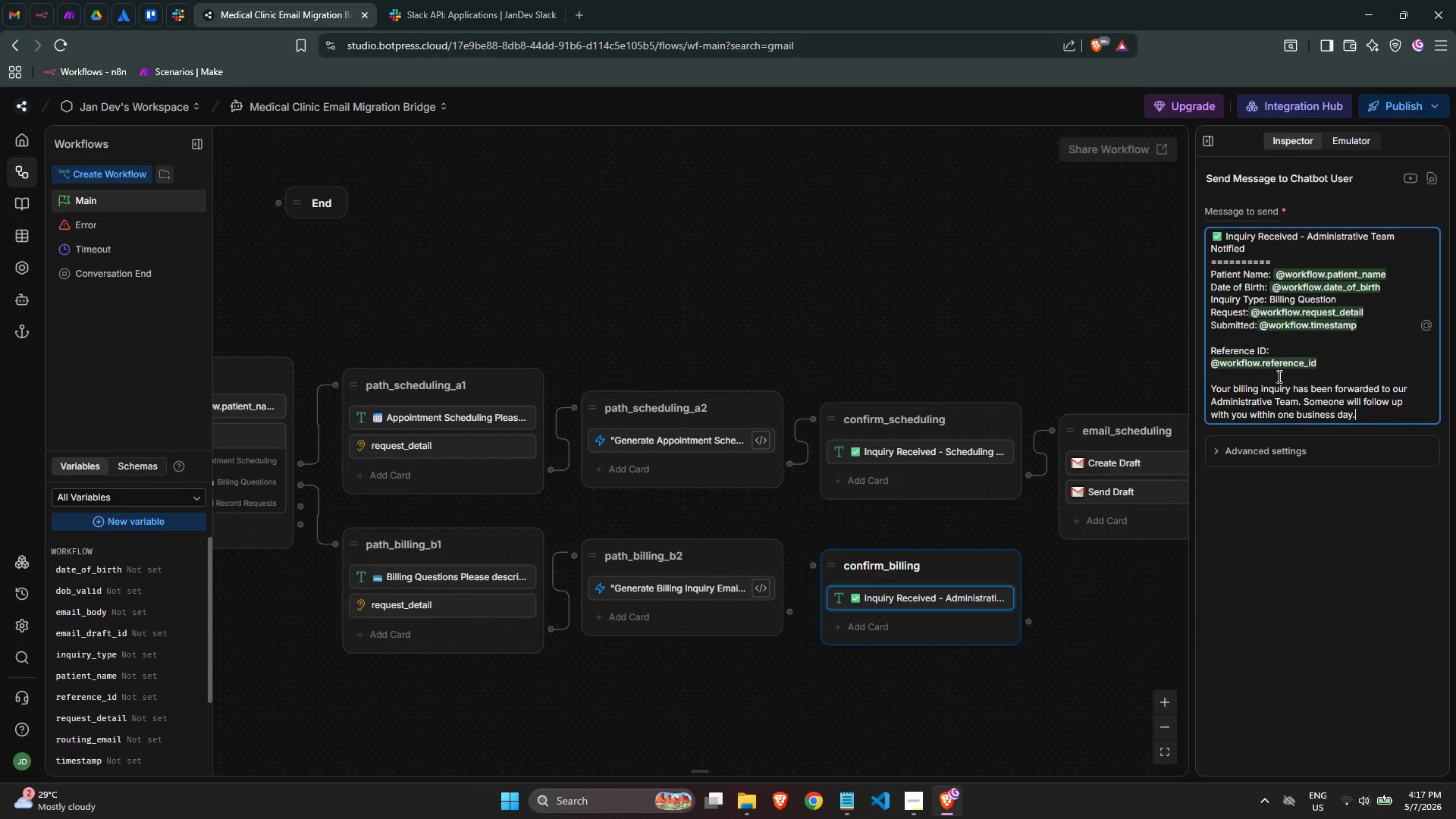 
left_click([1370, 509])
 